 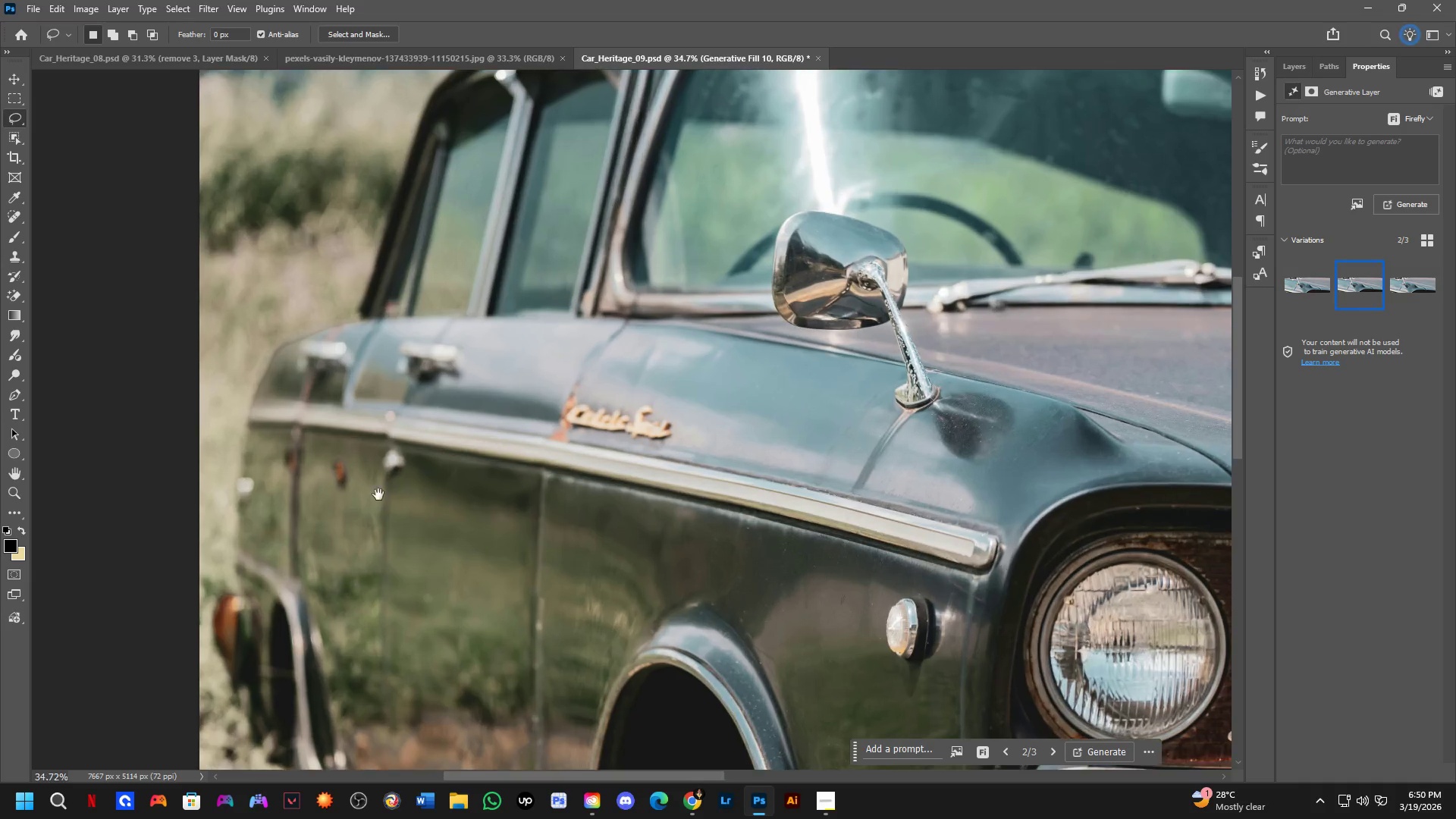 
hold_key(key=Space, duration=0.61)
 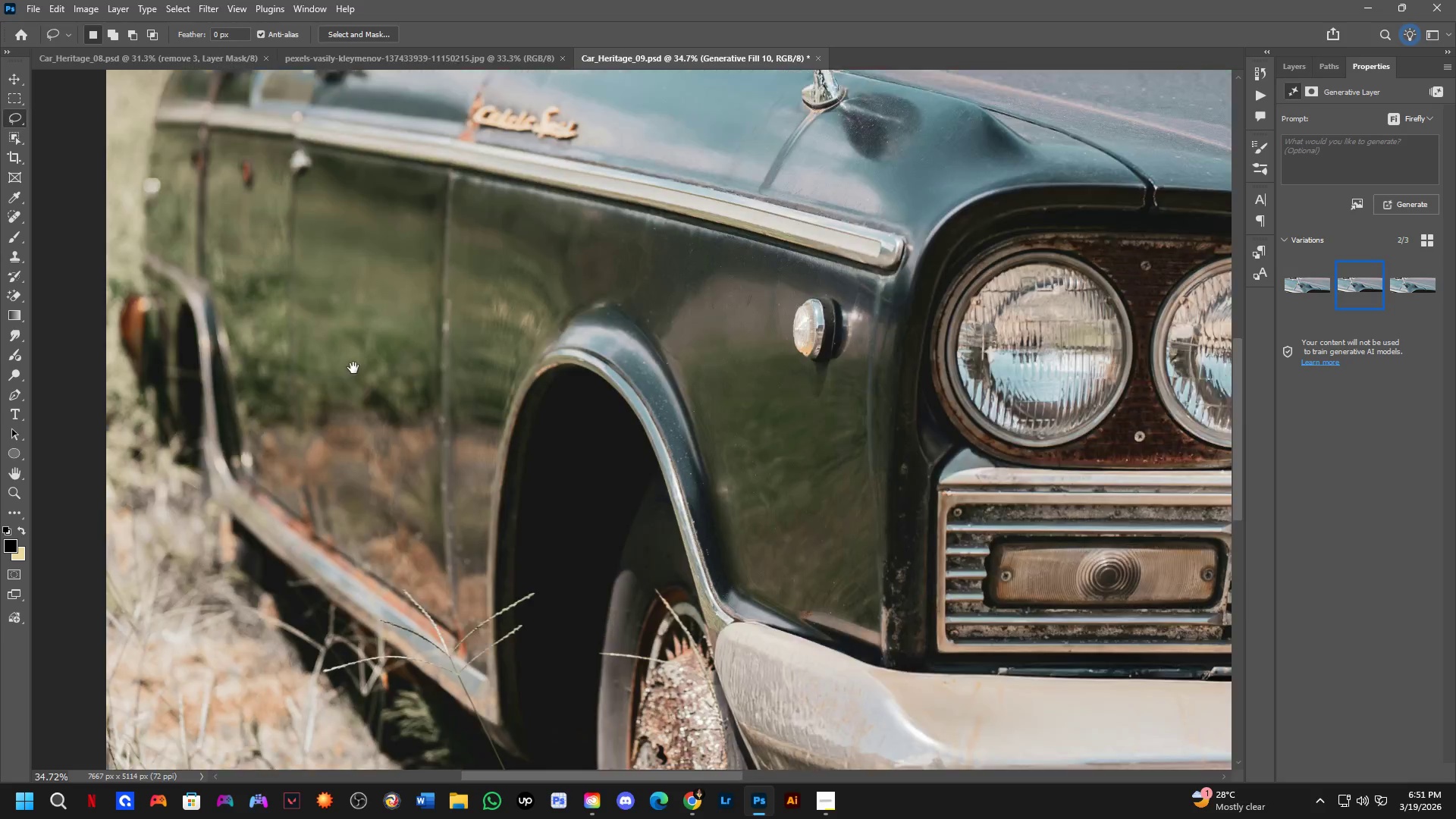 
left_click_drag(start_coordinate=[381, 492], to_coordinate=[322, 325])
 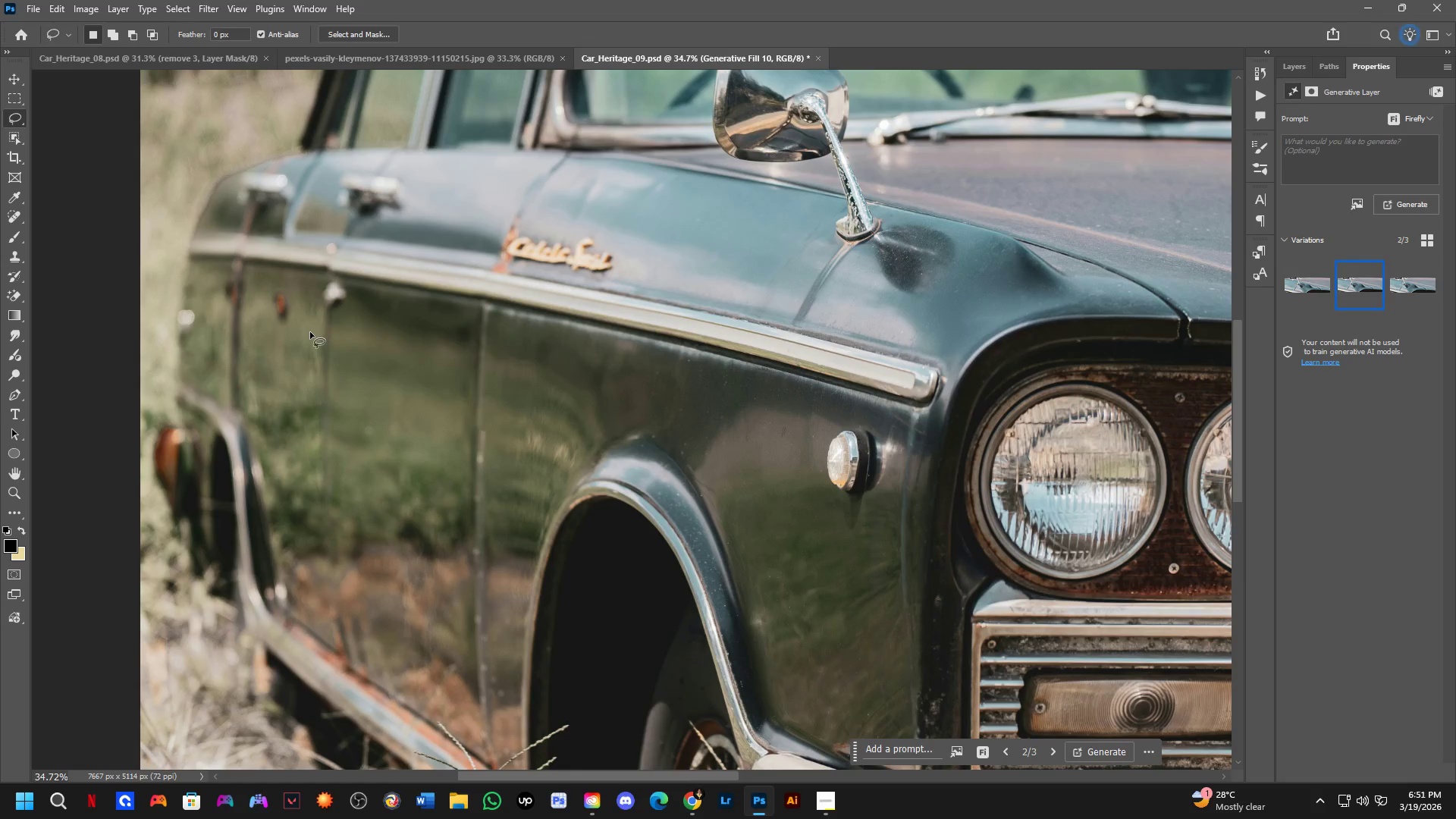 
scroll: coordinate [287, 524], scroll_direction: up, amount: 5.0
 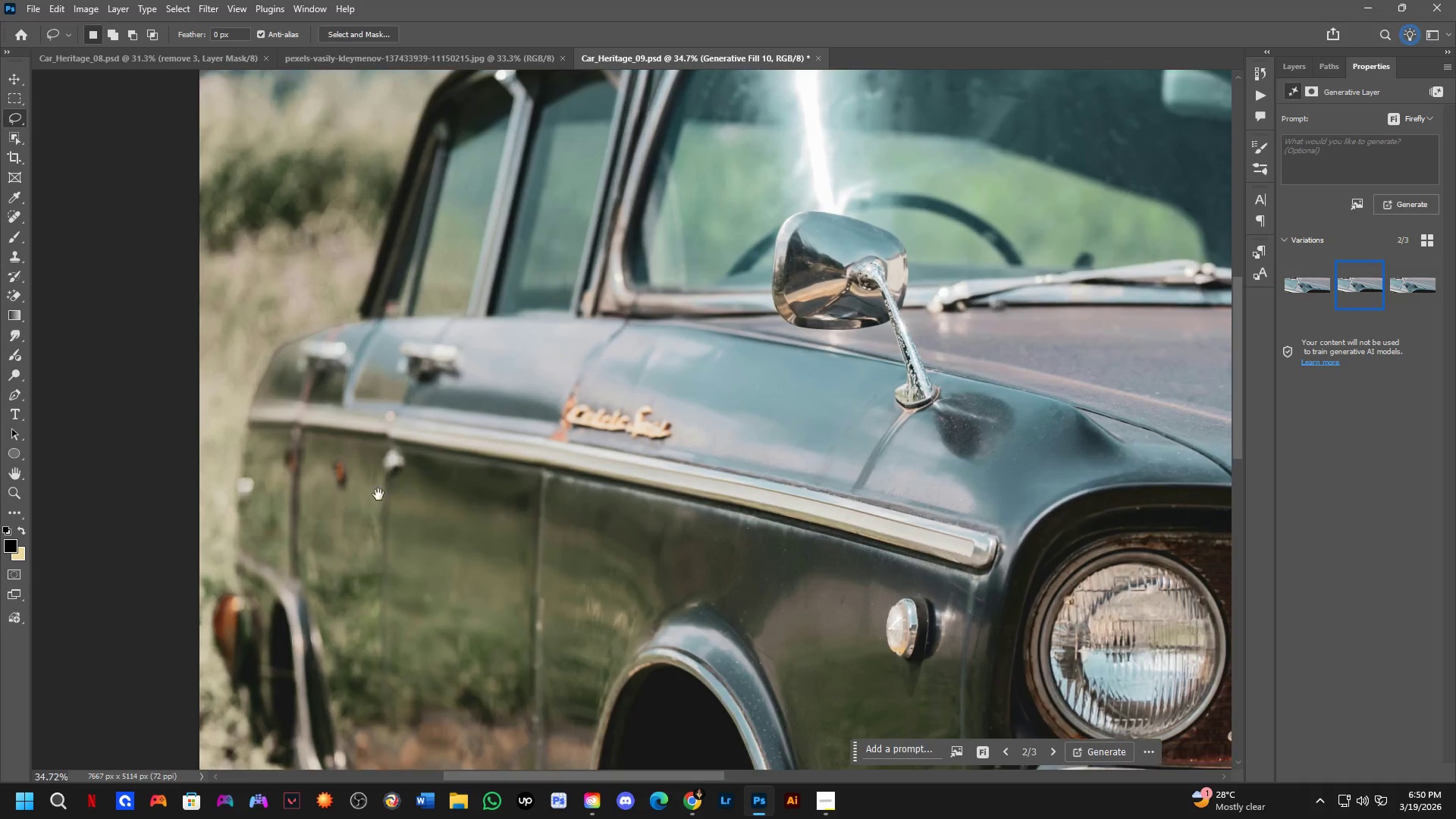 
hold_key(key=Space, duration=0.56)
 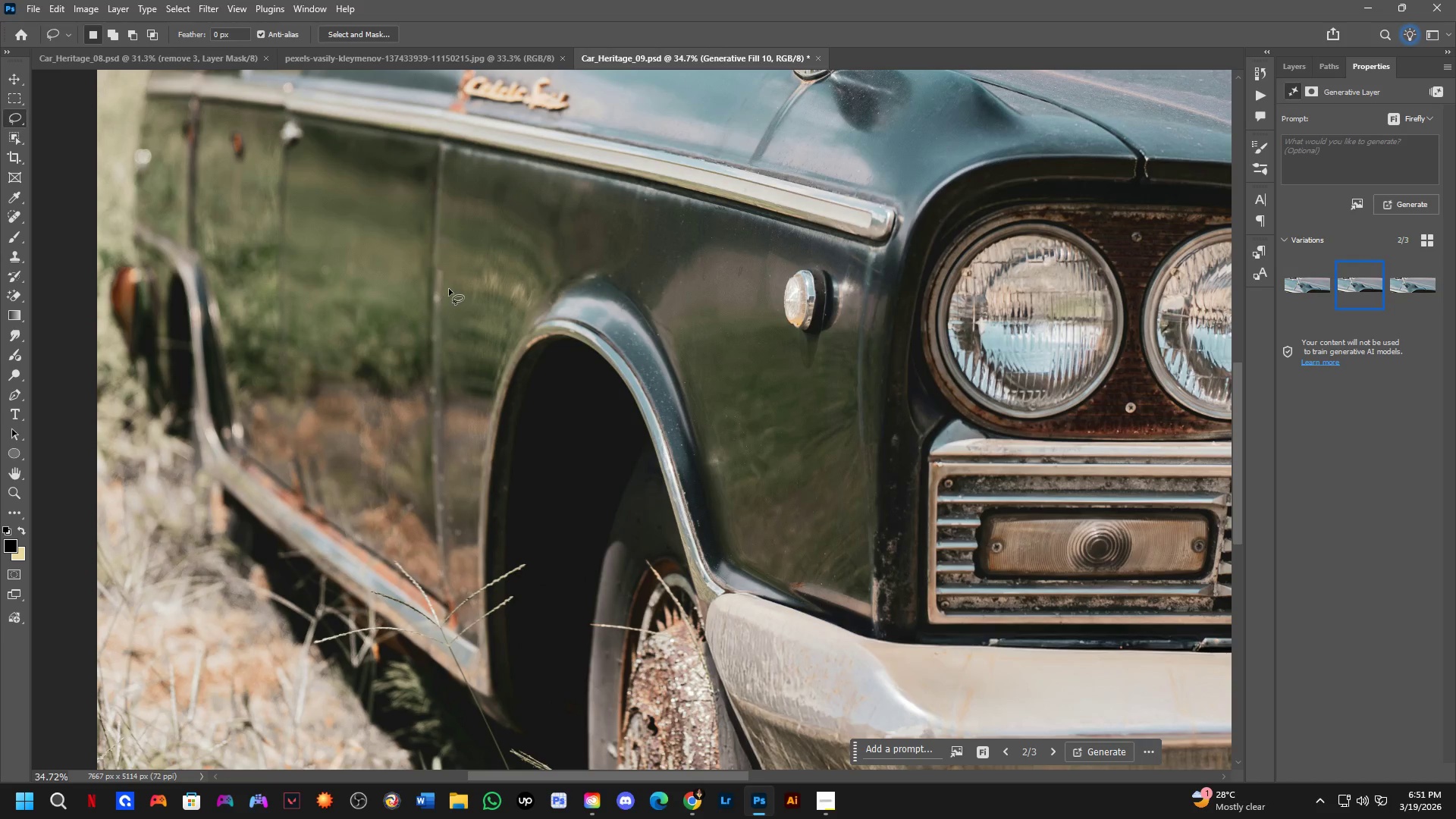 
left_click_drag(start_coordinate=[393, 516], to_coordinate=[350, 356])
 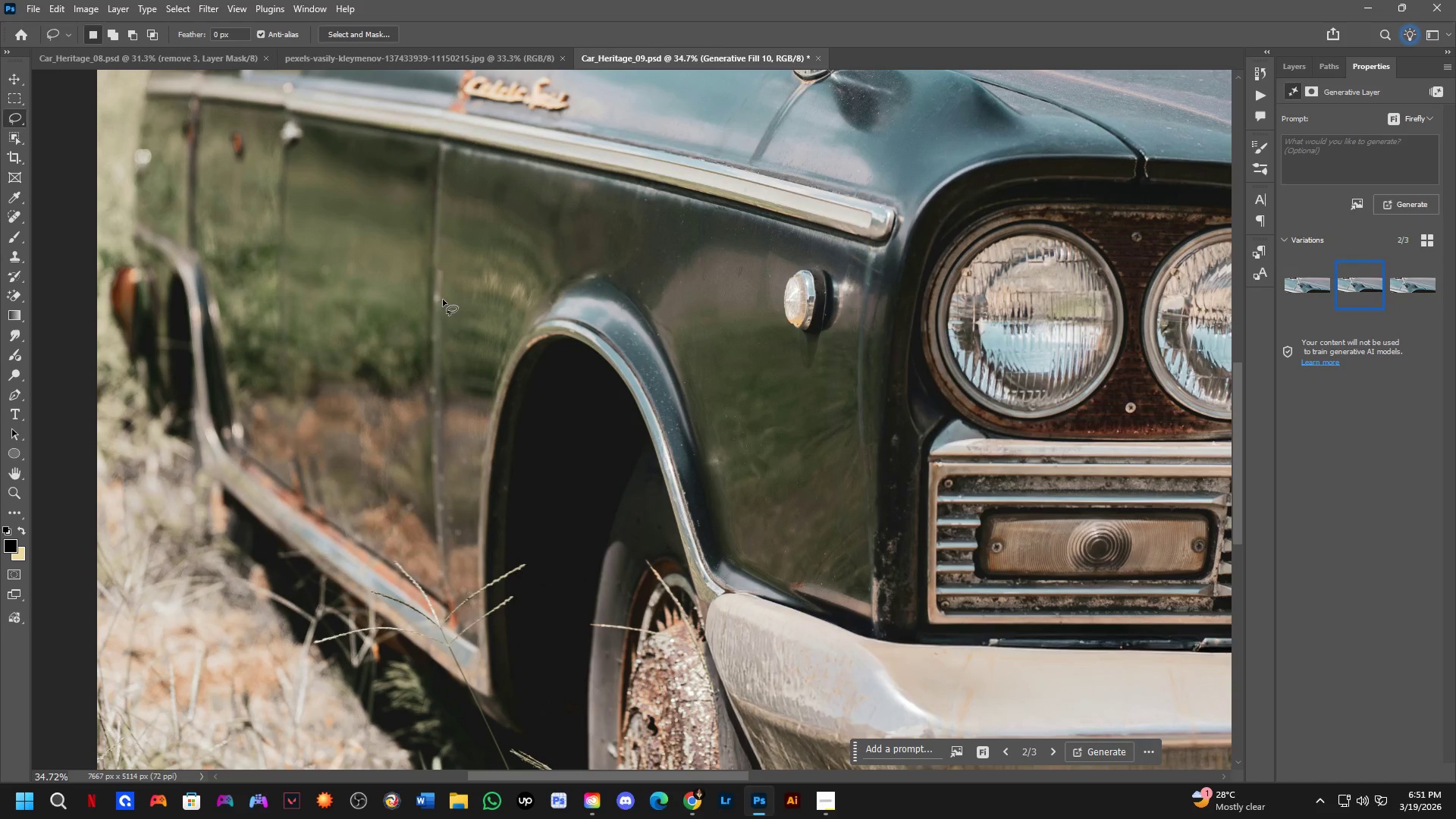 
left_click_drag(start_coordinate=[449, 289], to_coordinate=[457, 278])
 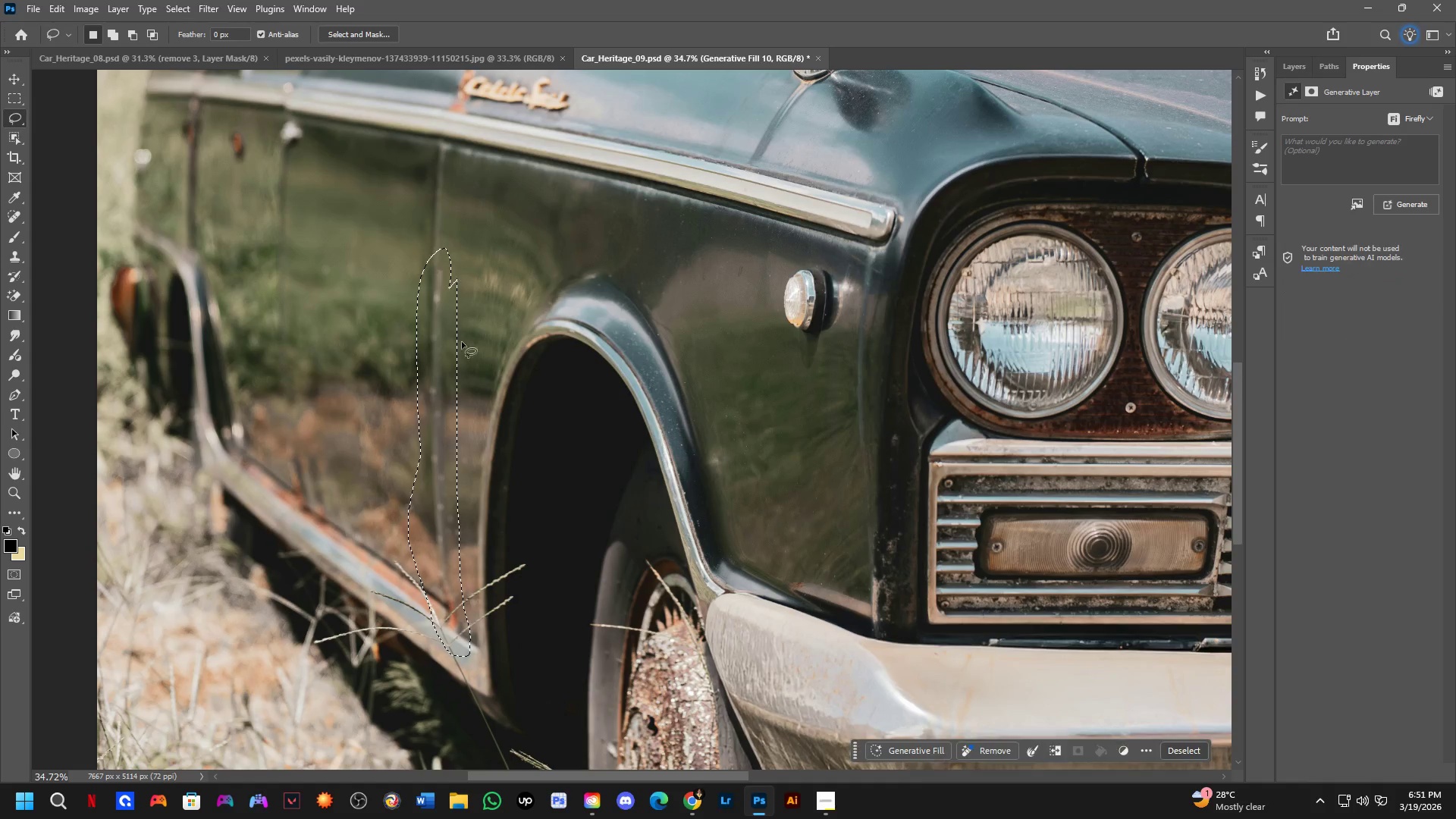 
hold_key(key=Space, duration=0.47)
 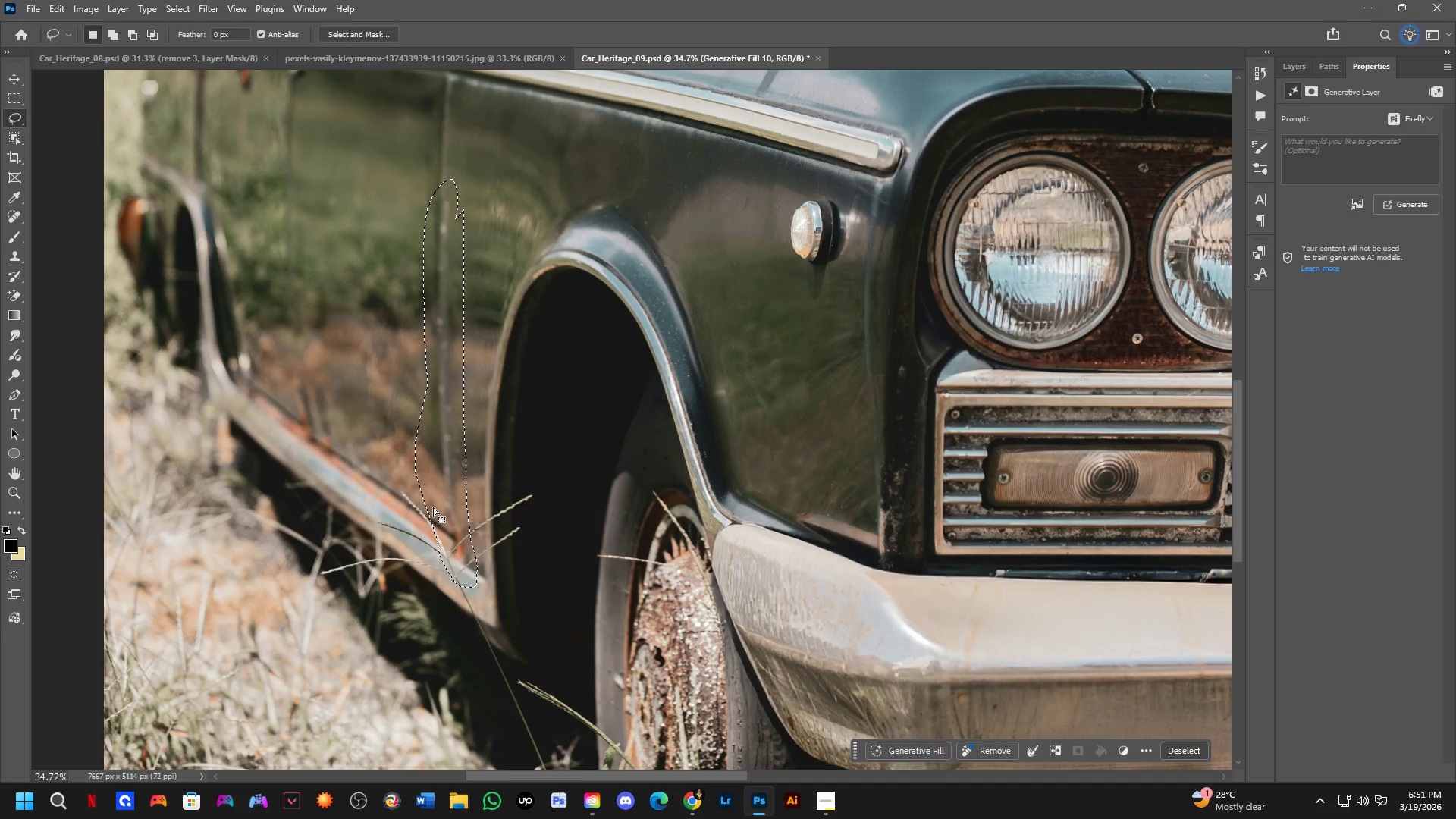 
left_click_drag(start_coordinate=[441, 508], to_coordinate=[448, 439])
 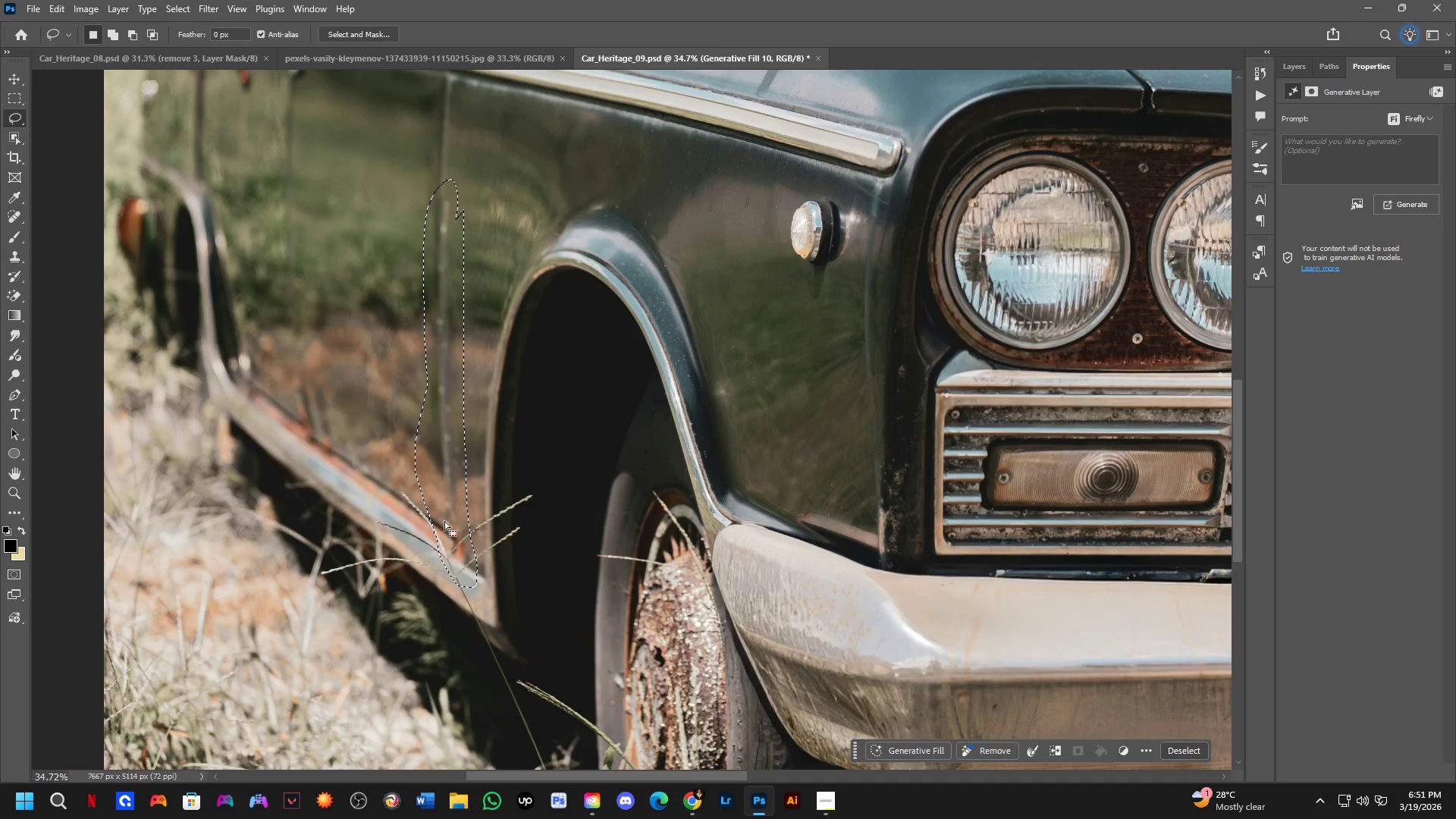 
hold_key(key=ShiftLeft, duration=0.34)
left_click_drag(start_coordinate=[432, 504], to_coordinate=[425, 500])
 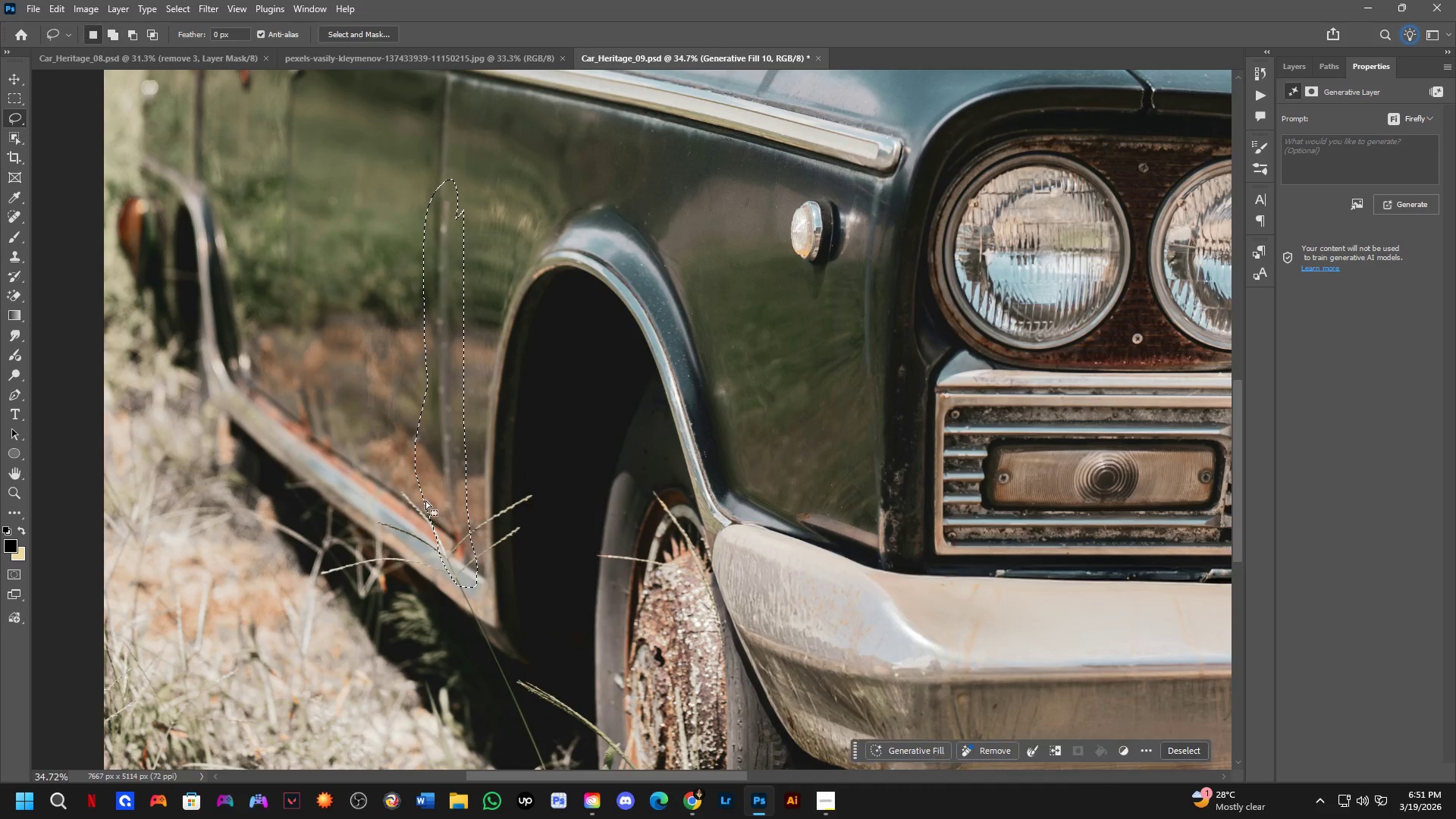 
hold_key(key=ControlLeft, duration=0.45)
 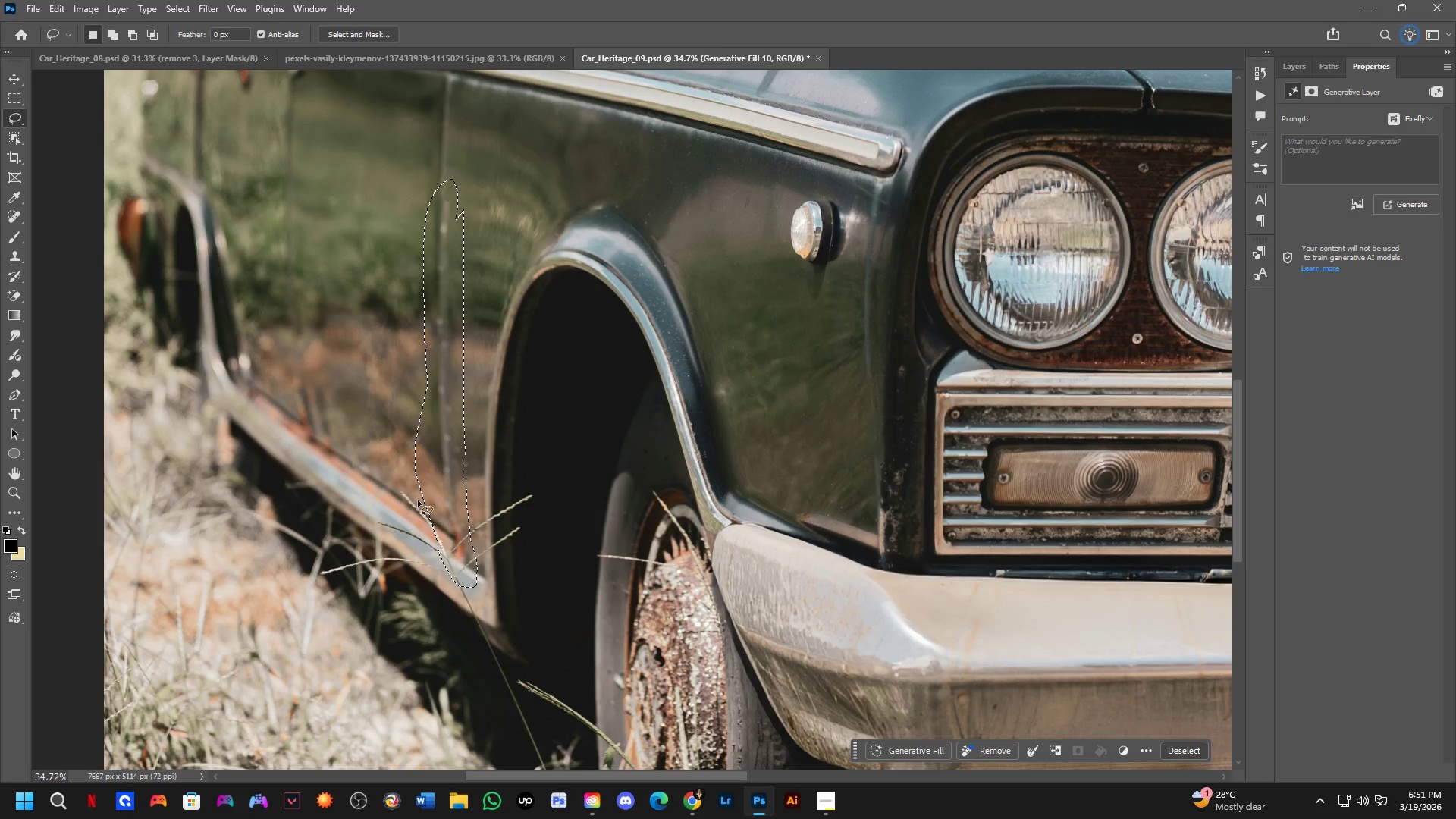 
hold_key(key=ShiftLeft, duration=0.69)
left_click_drag(start_coordinate=[422, 479], to_coordinate=[463, 556])
 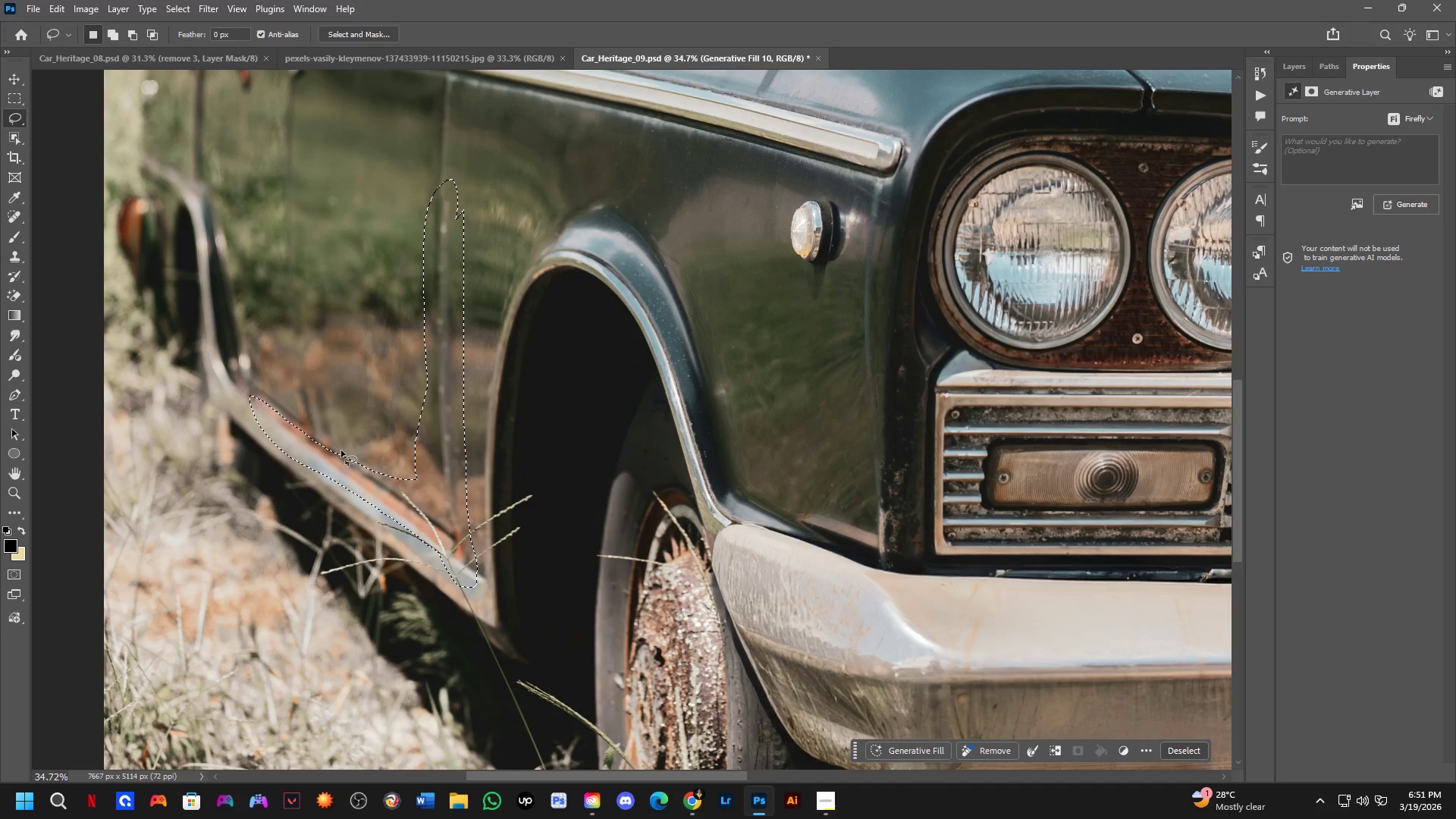 
hold_key(key=ShiftLeft, duration=0.36)
left_click_drag(start_coordinate=[293, 416], to_coordinate=[310, 417])
 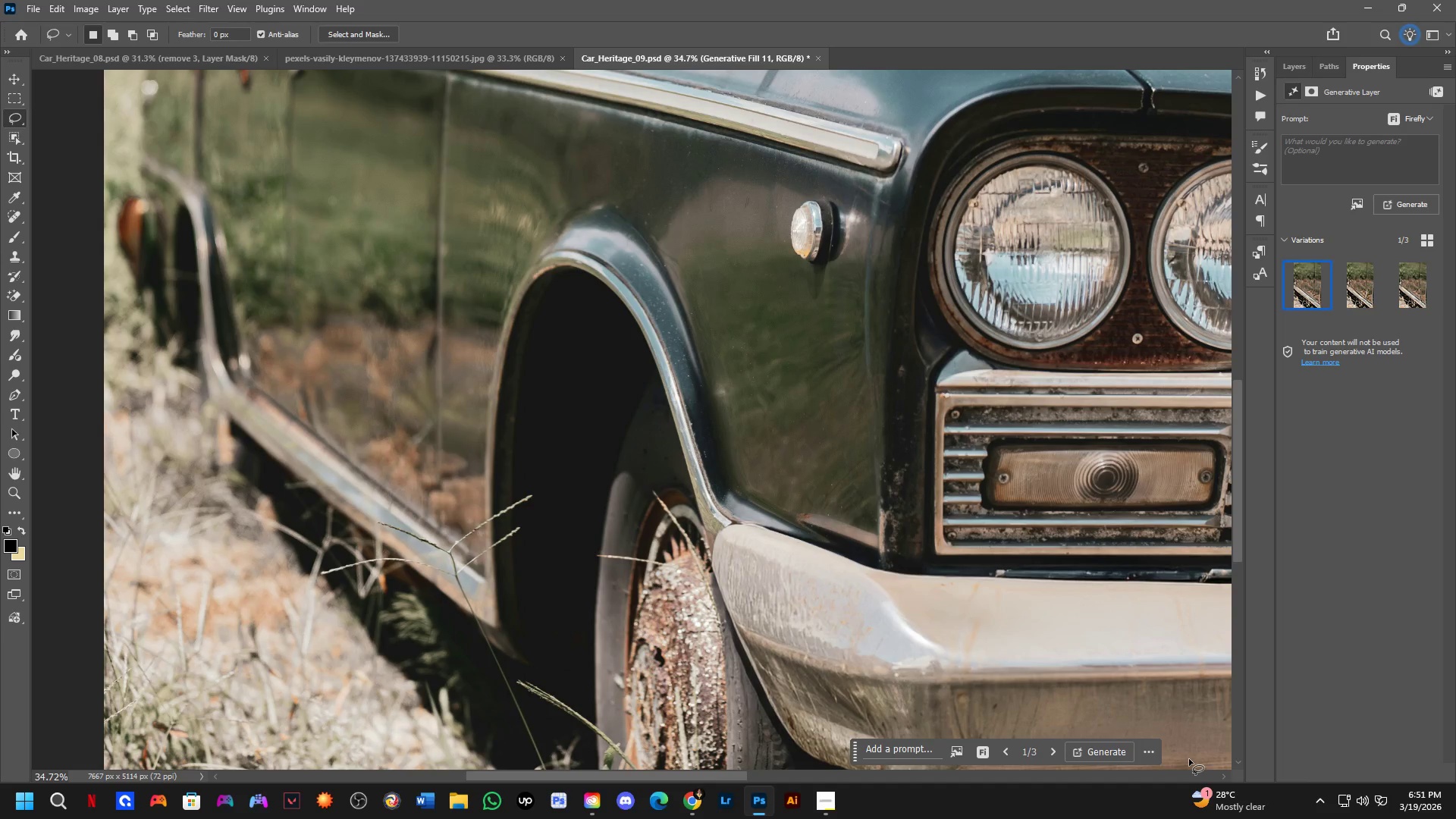 
wait(23.97)
 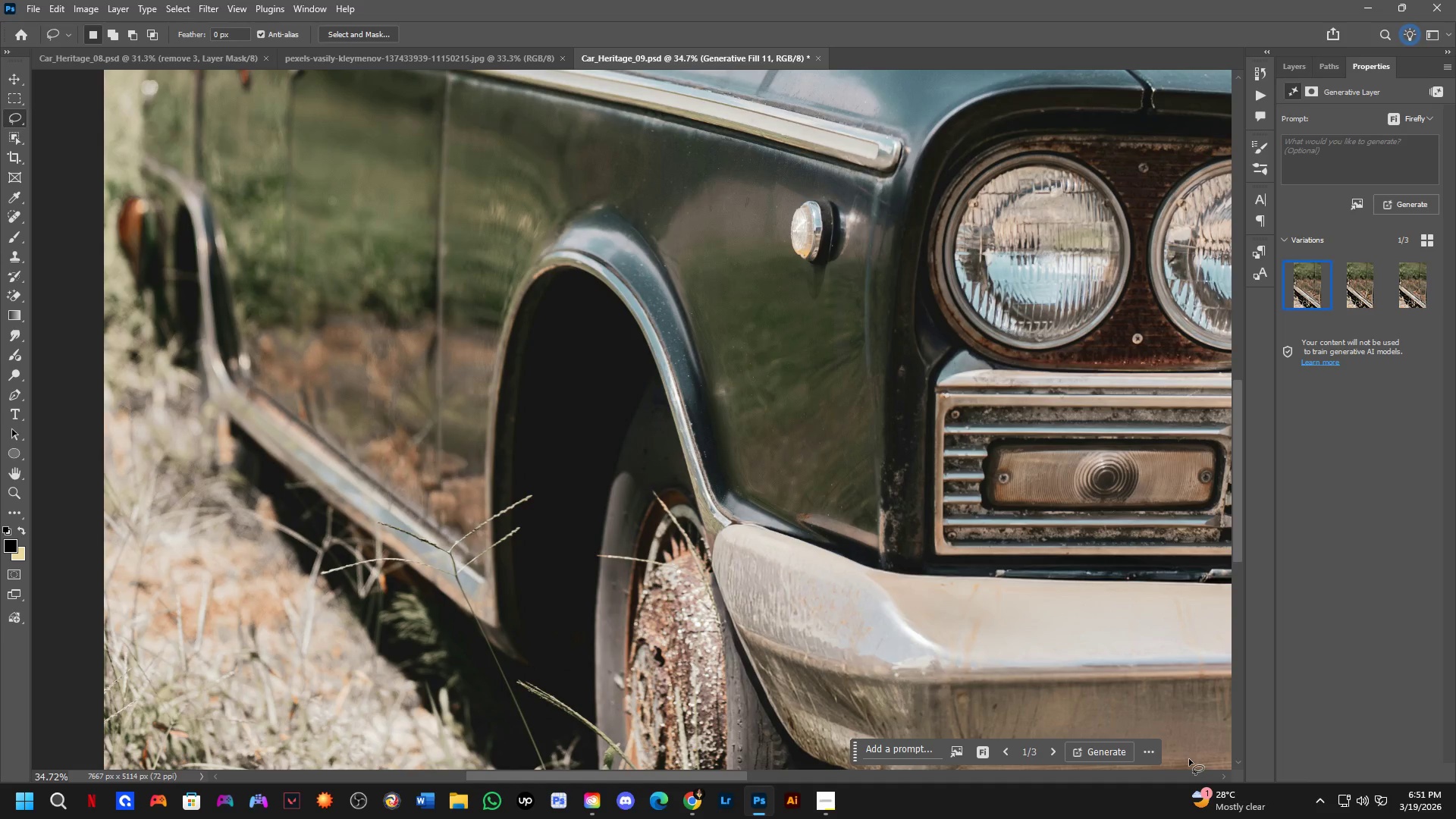 
key(Control+Z)
 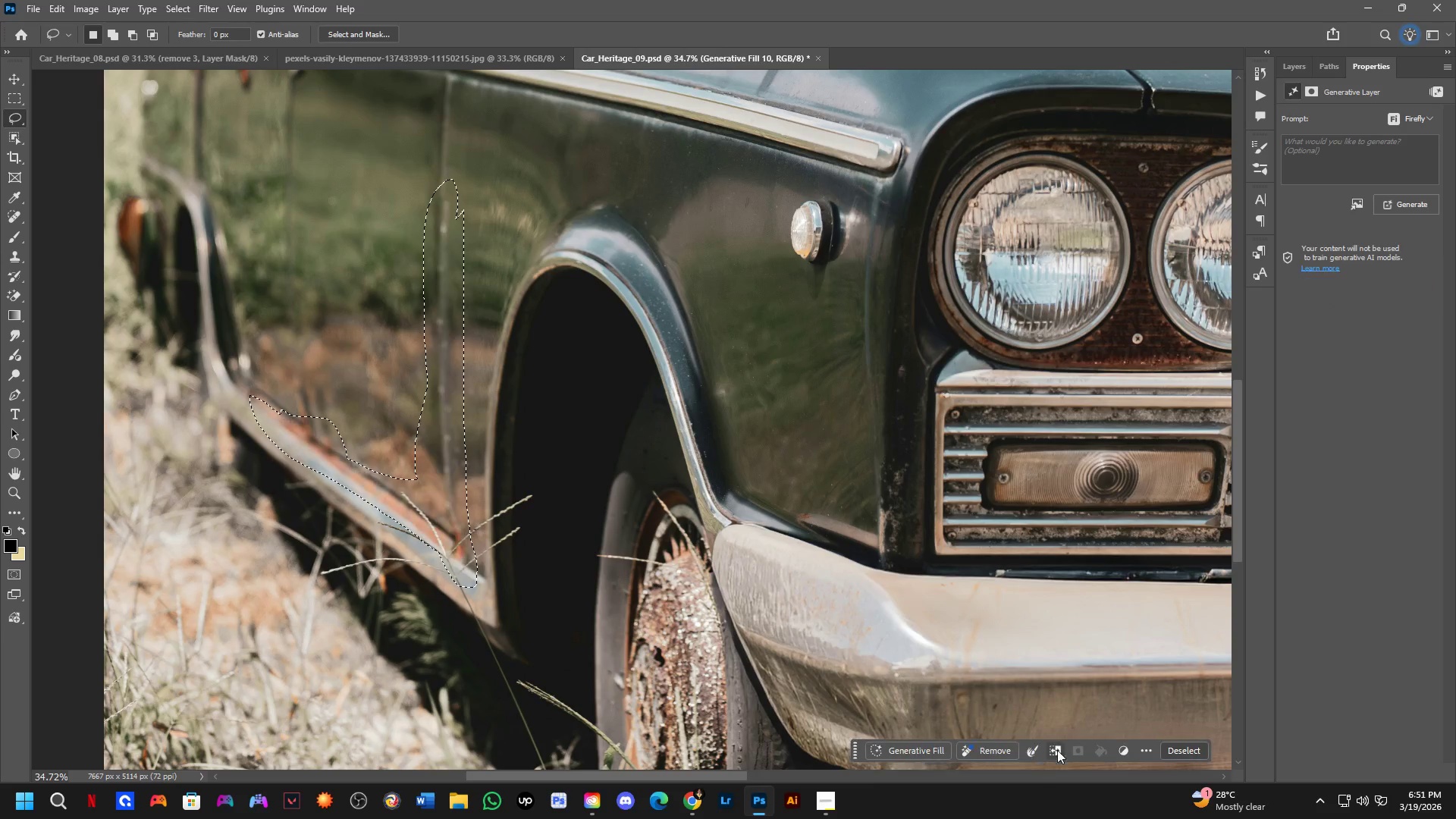 
key(Control+Shift+ShiftLeft)
 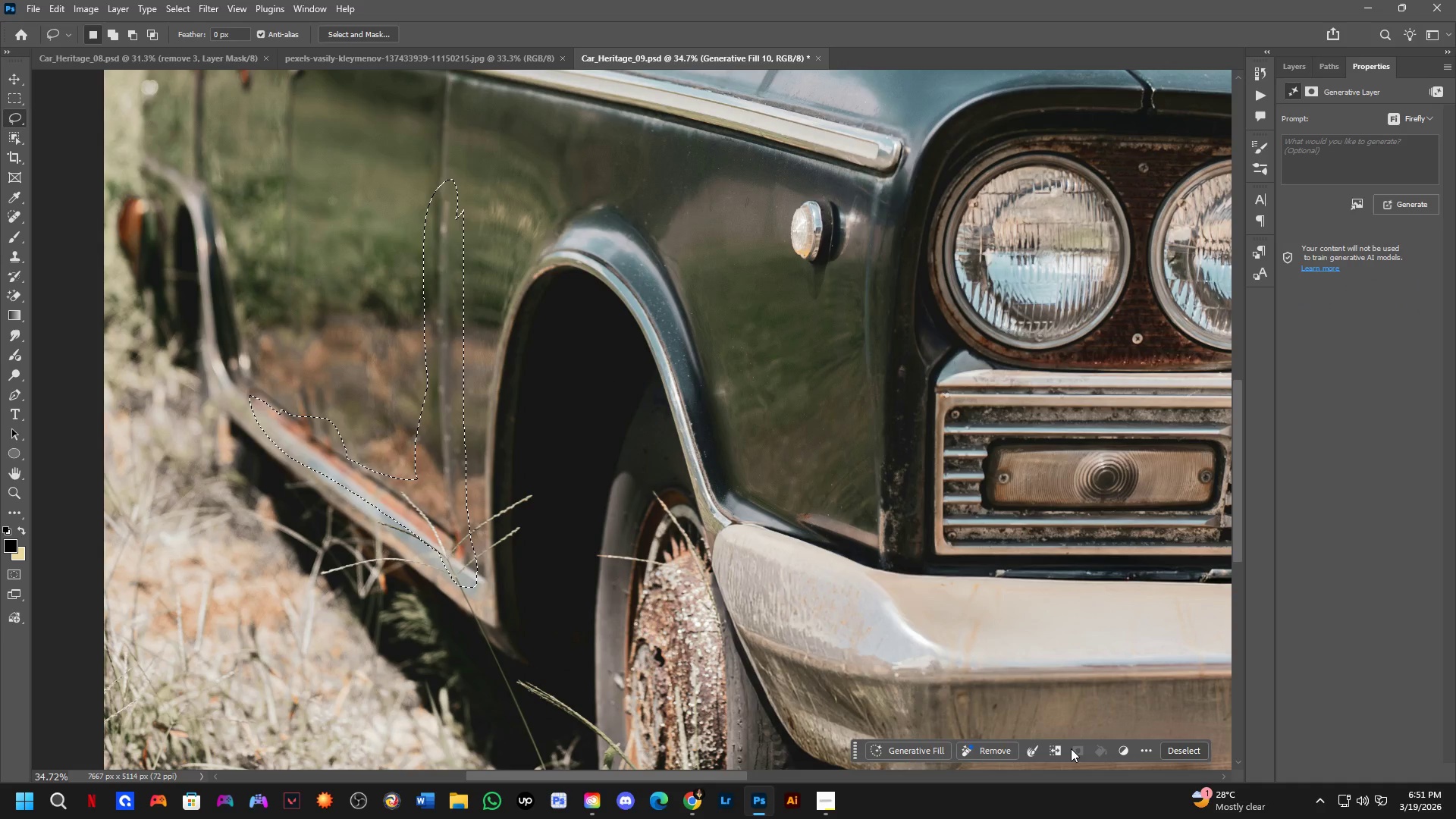 
key(Control+Shift+Z)
 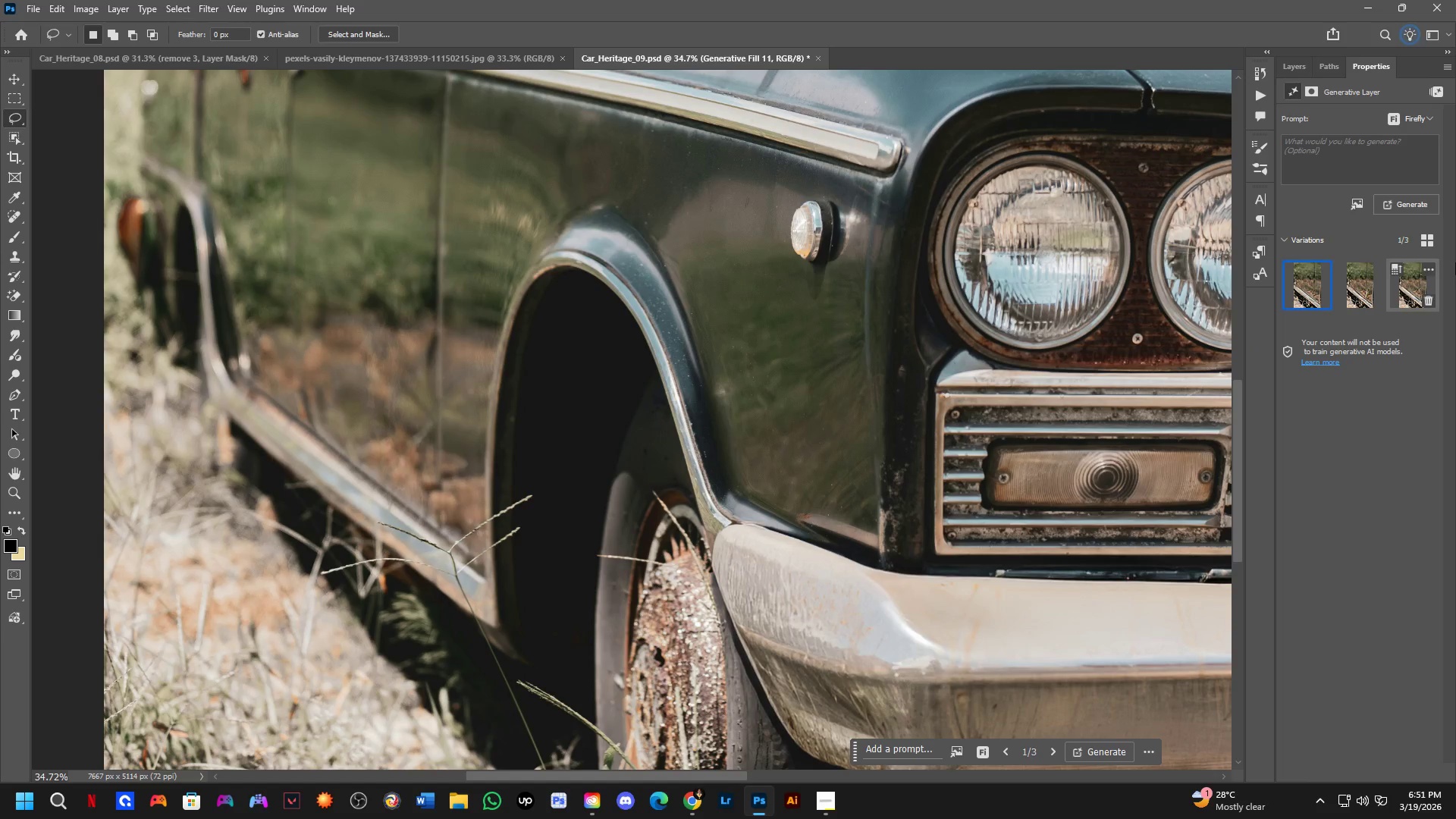 
left_click([1357, 299])
 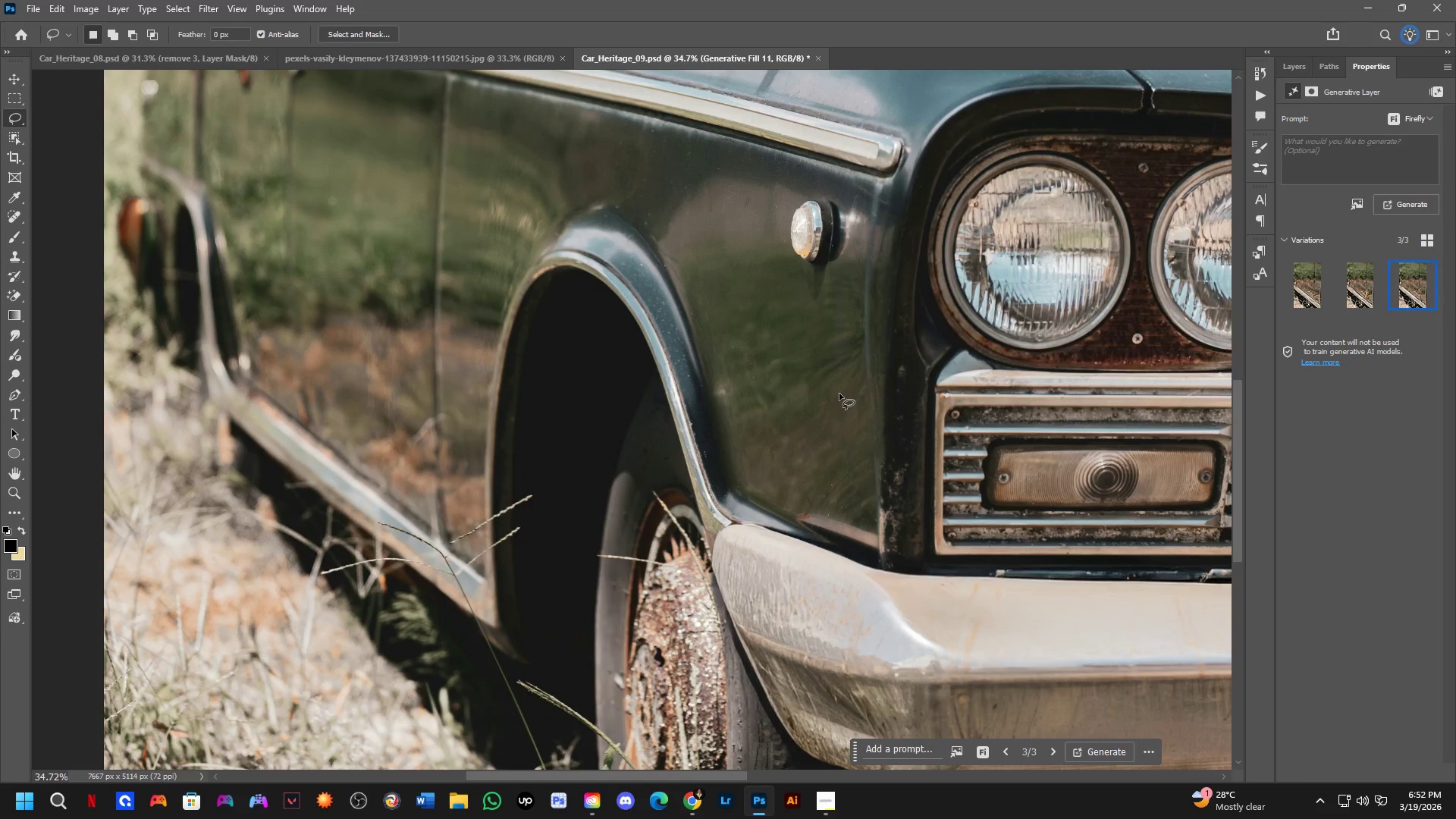 
wait(83.62)
 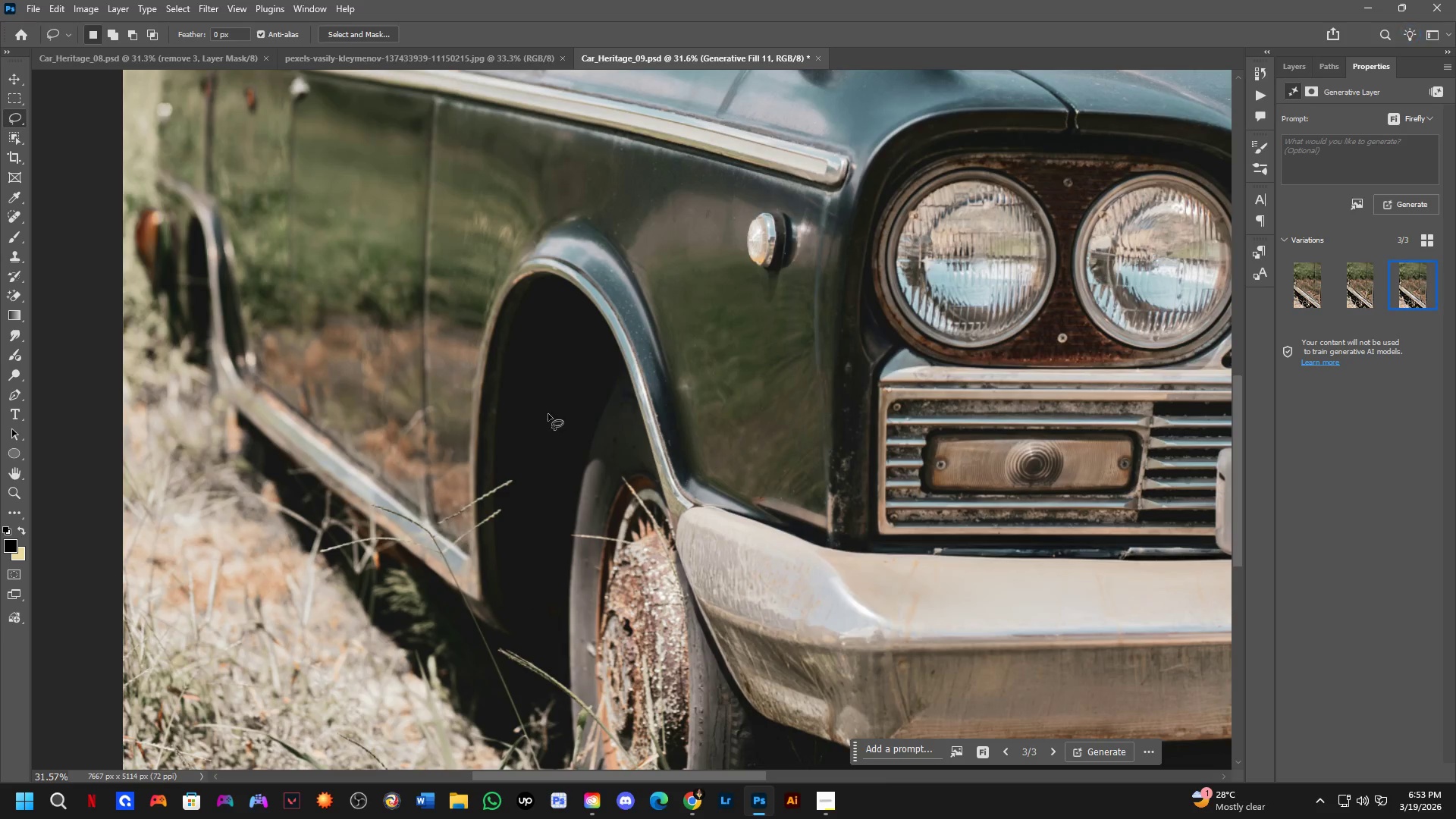 
hold_key(key=Space, duration=0.52)
 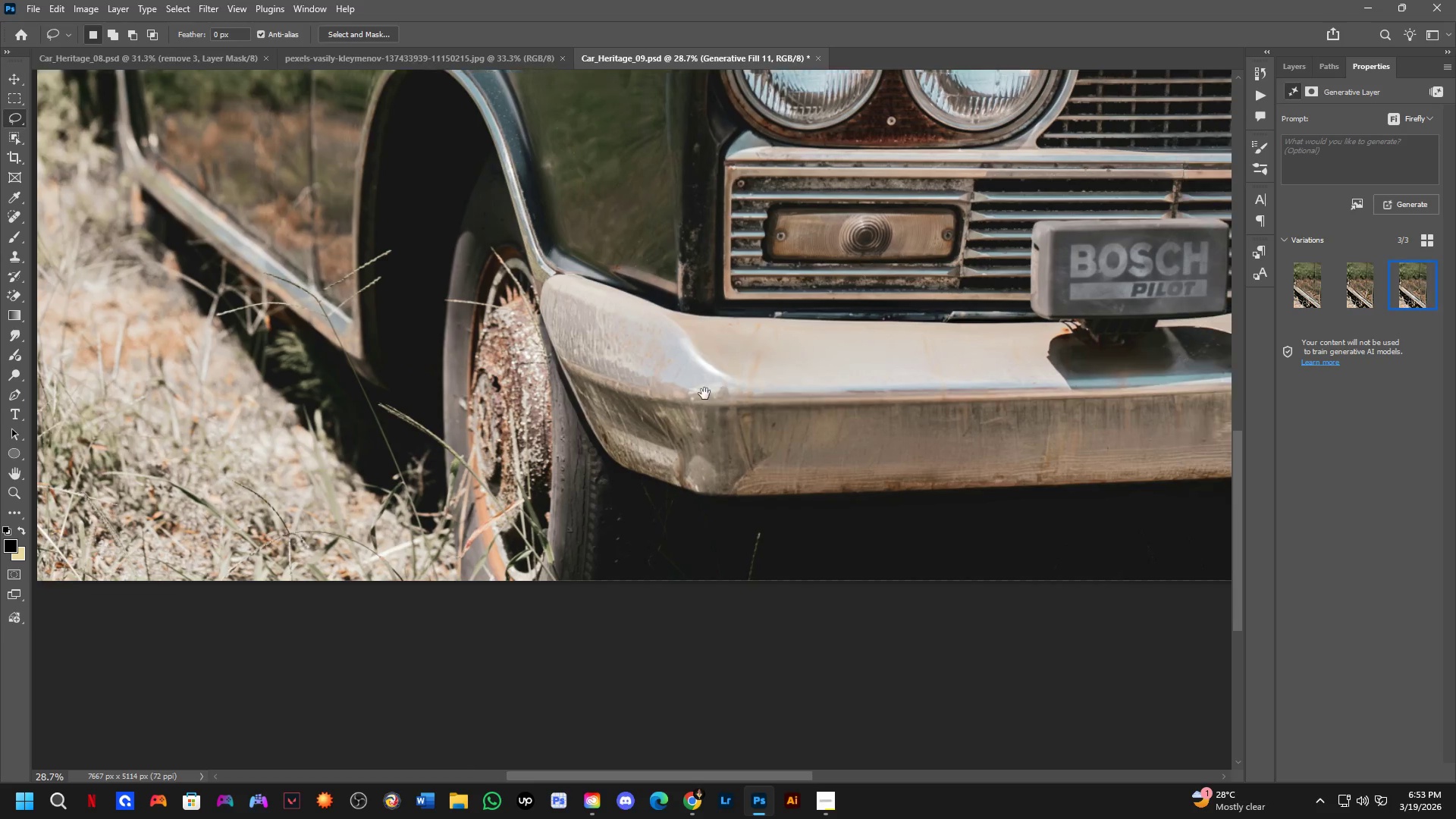 
left_click_drag(start_coordinate=[563, 416], to_coordinate=[475, 187])
 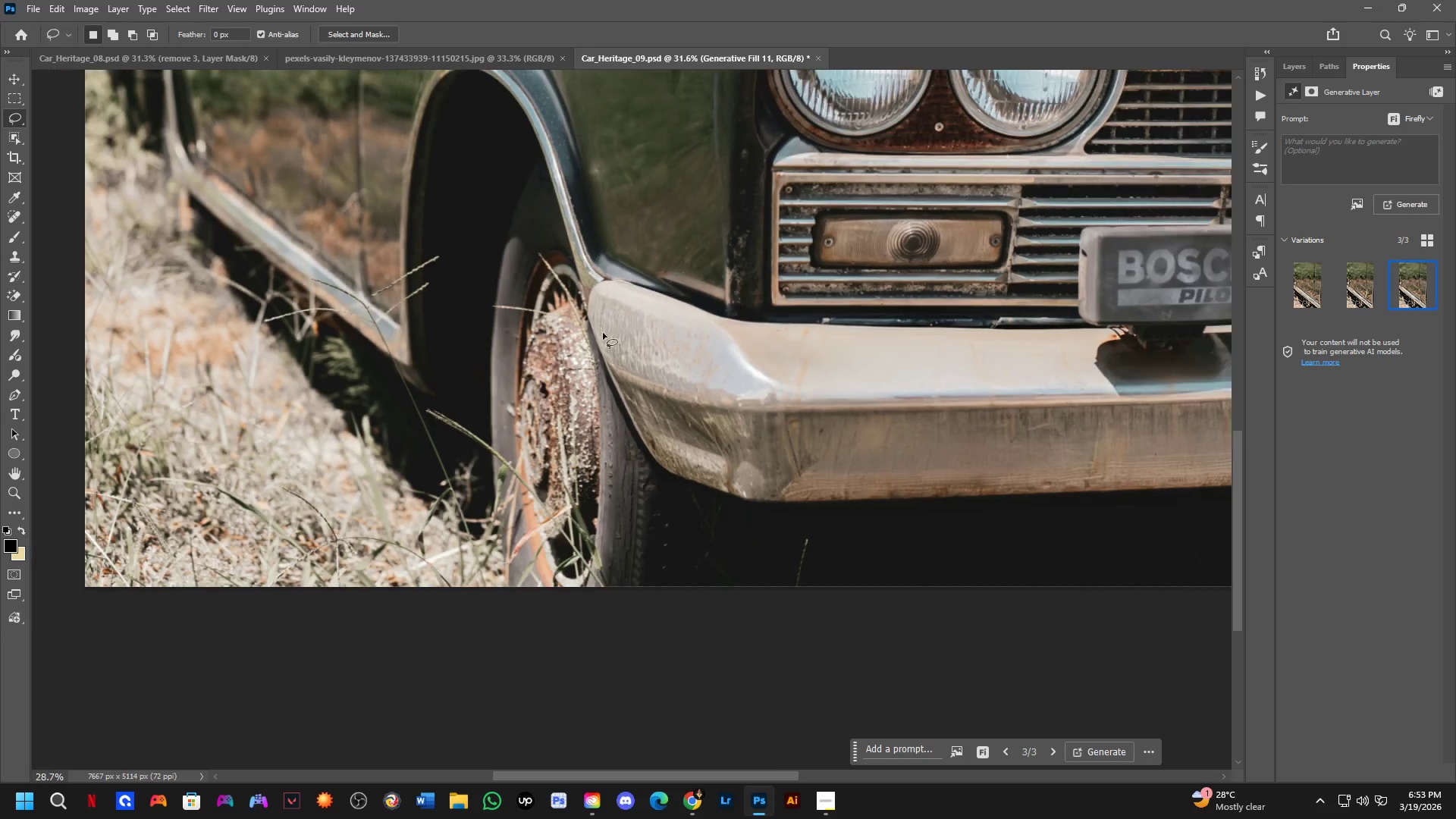 
scroll: coordinate [315, 331], scroll_direction: down, amount: 1.0
 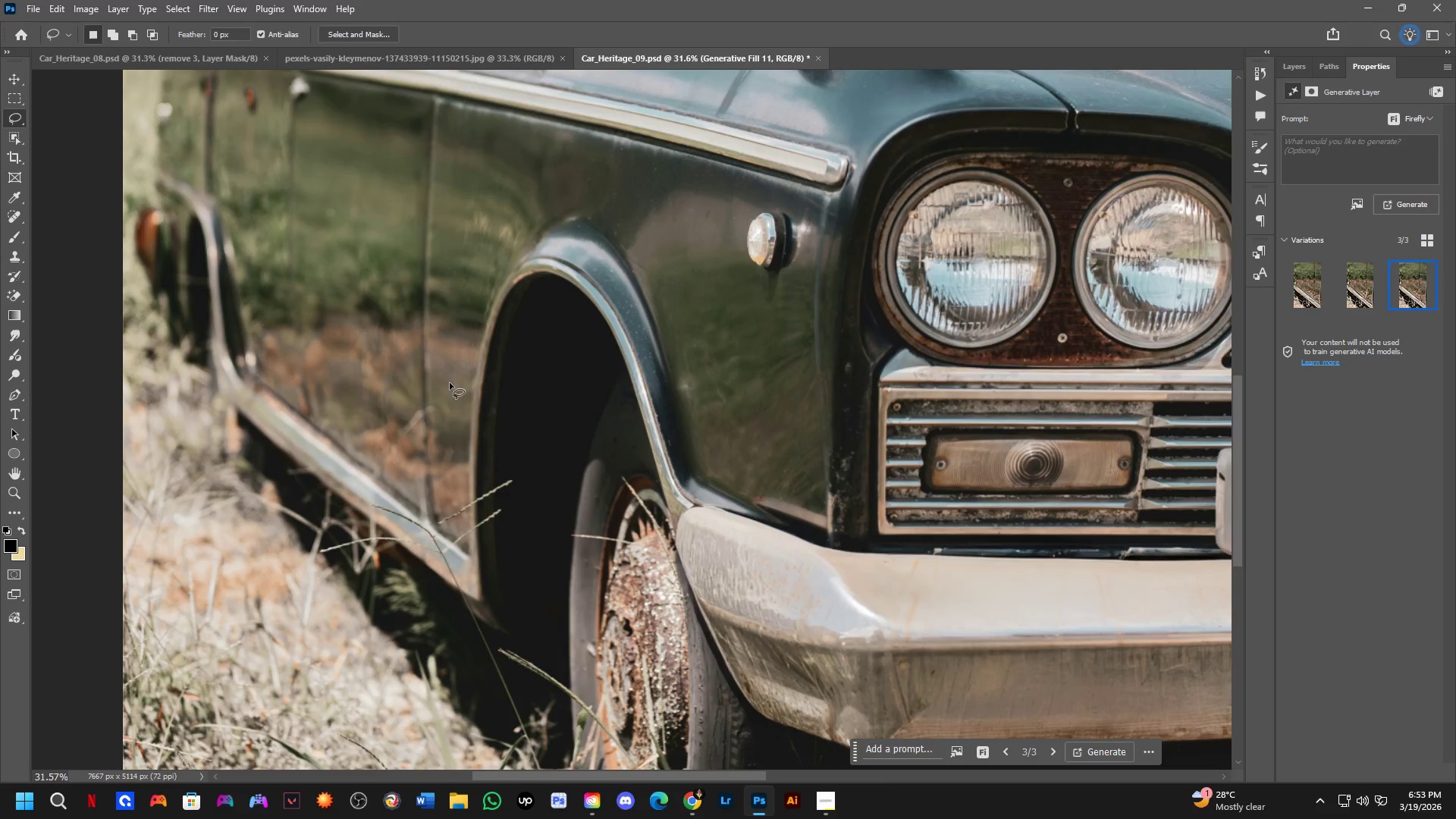 
hold_key(key=Space, duration=0.56)
 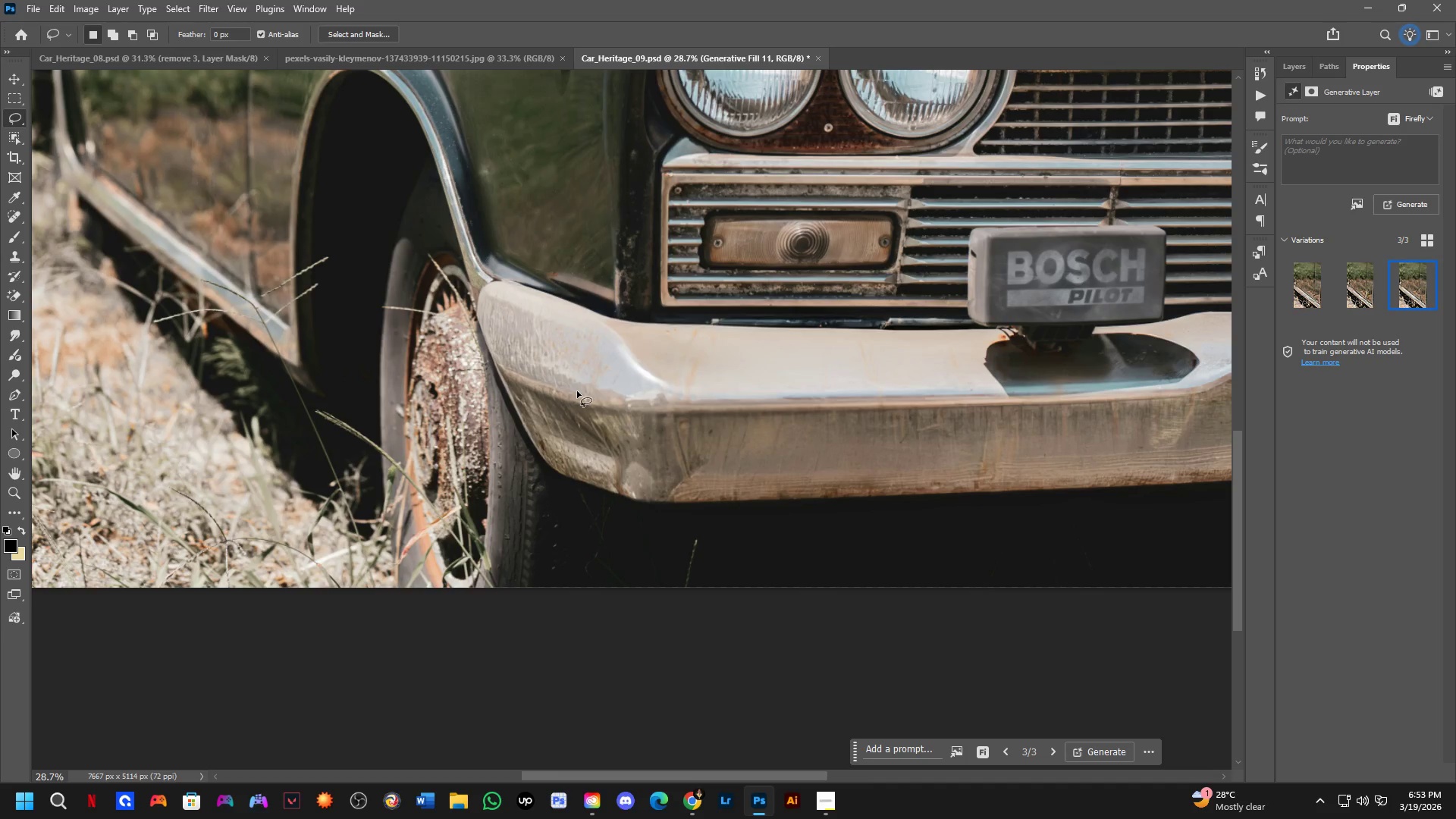 
left_click_drag(start_coordinate=[771, 400], to_coordinate=[661, 401])
 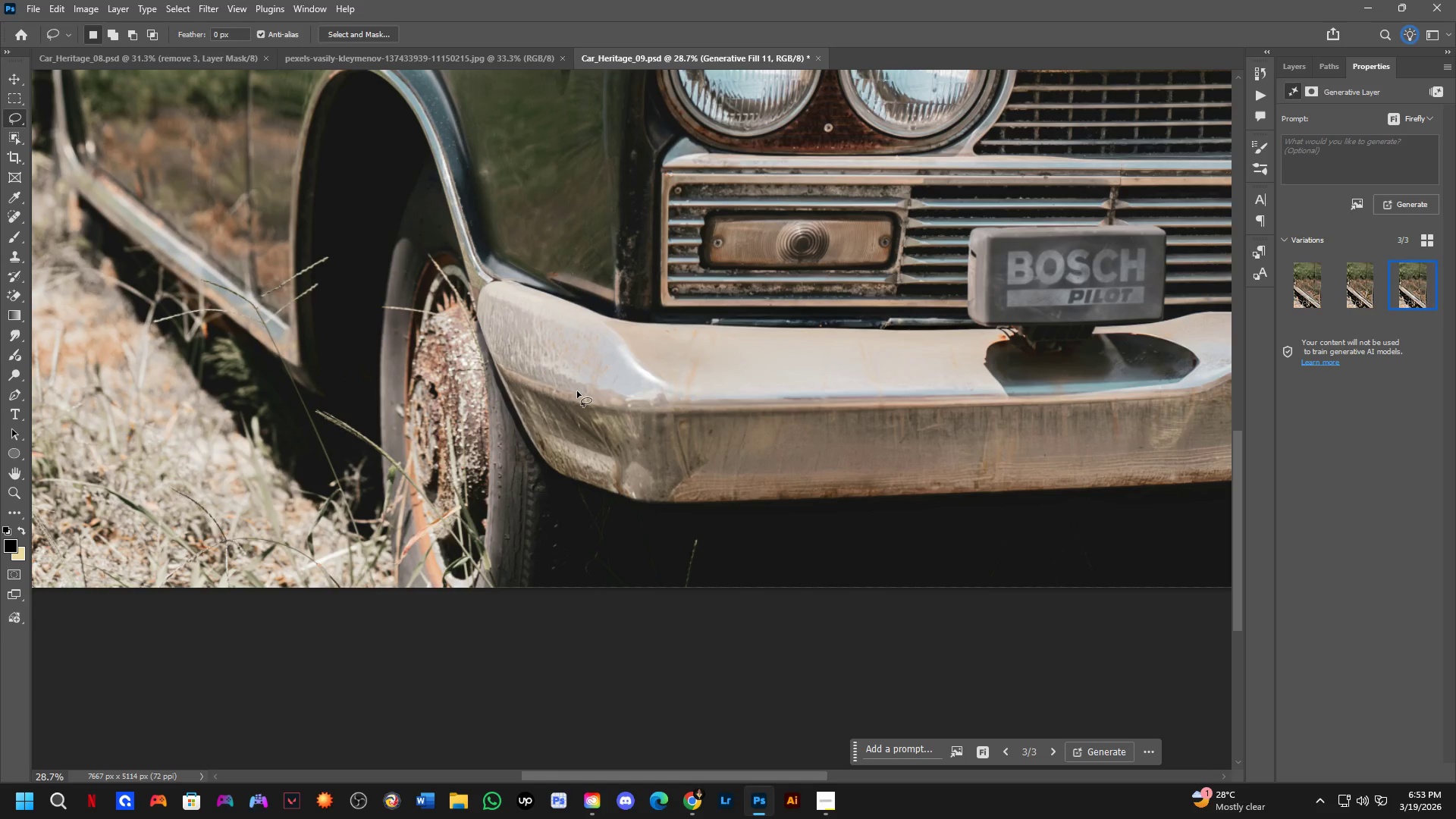 
scroll: coordinate [582, 319], scroll_direction: down, amount: 1.0
 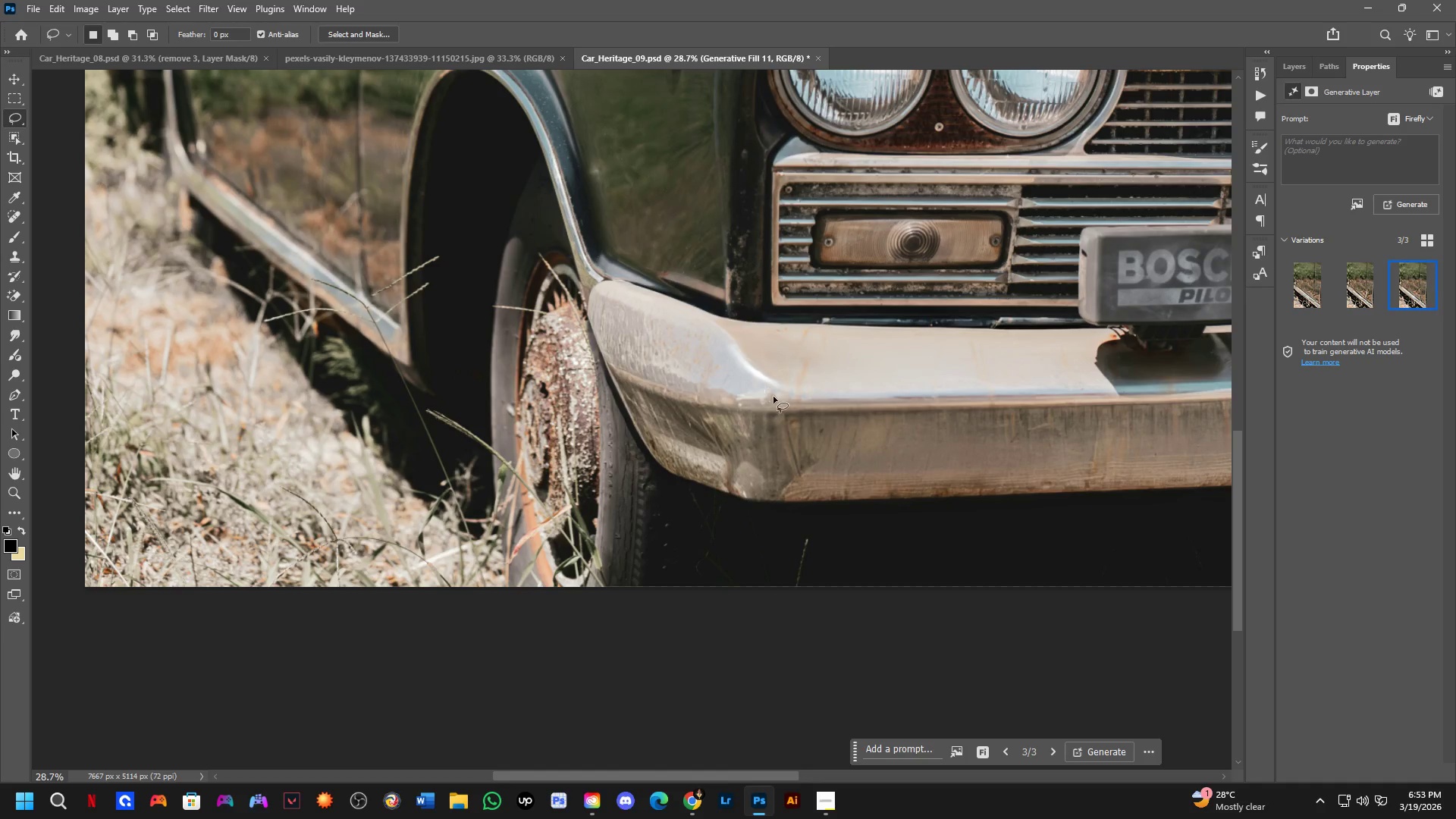 
wait(5.5)
 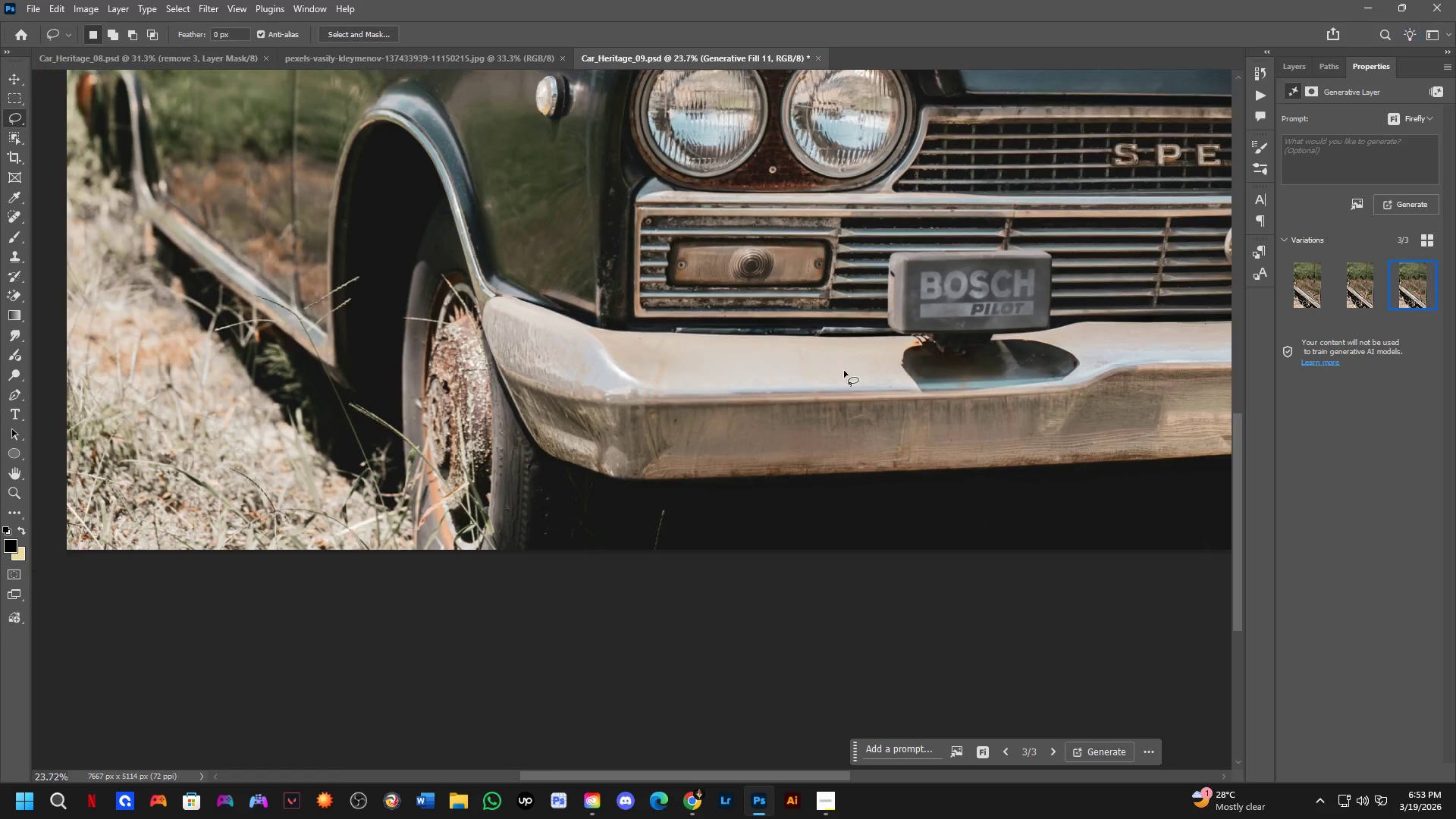 
hold_key(key=Space, duration=0.55)
 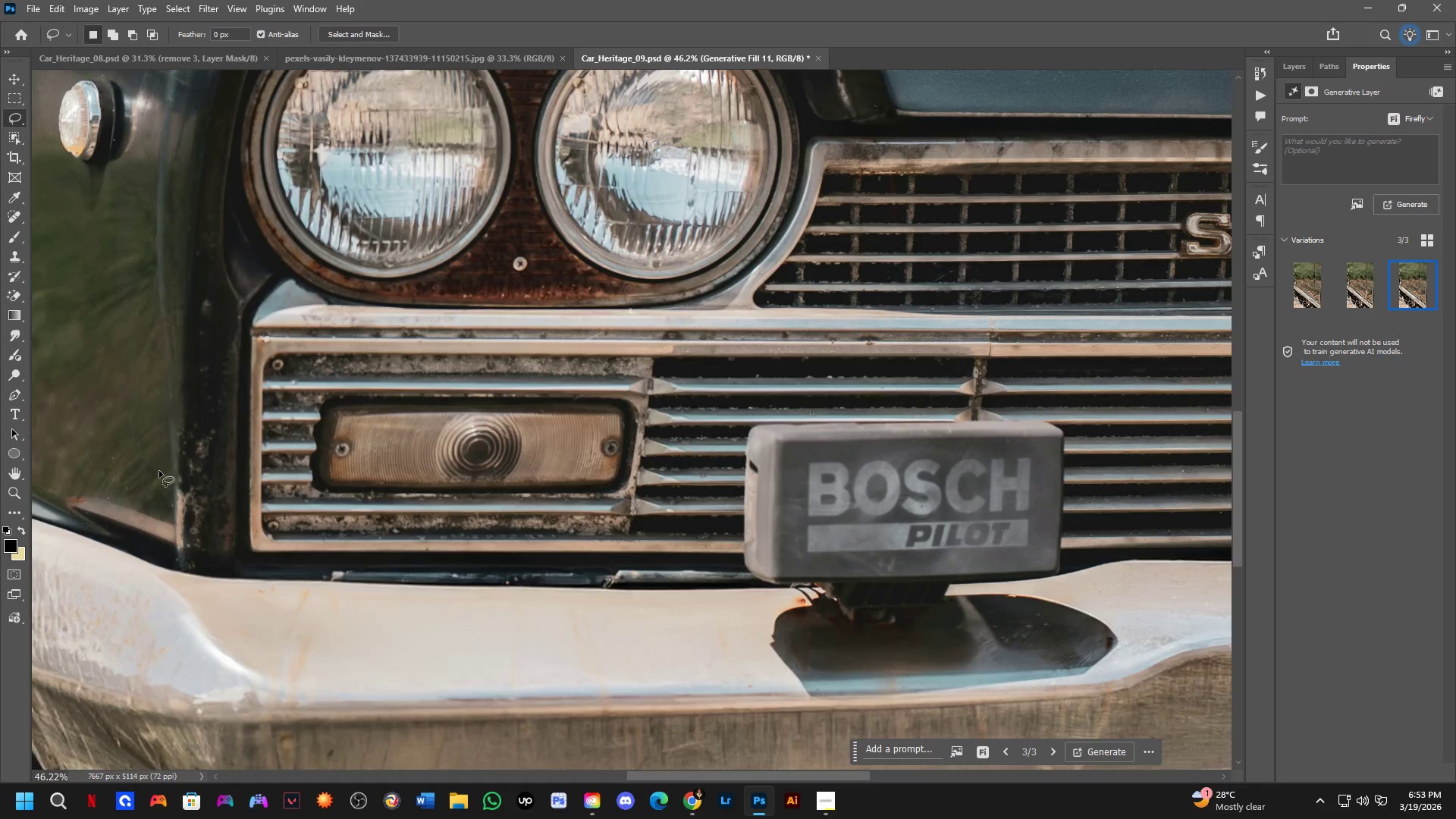 
left_click_drag(start_coordinate=[864, 367], to_coordinate=[473, 570])
 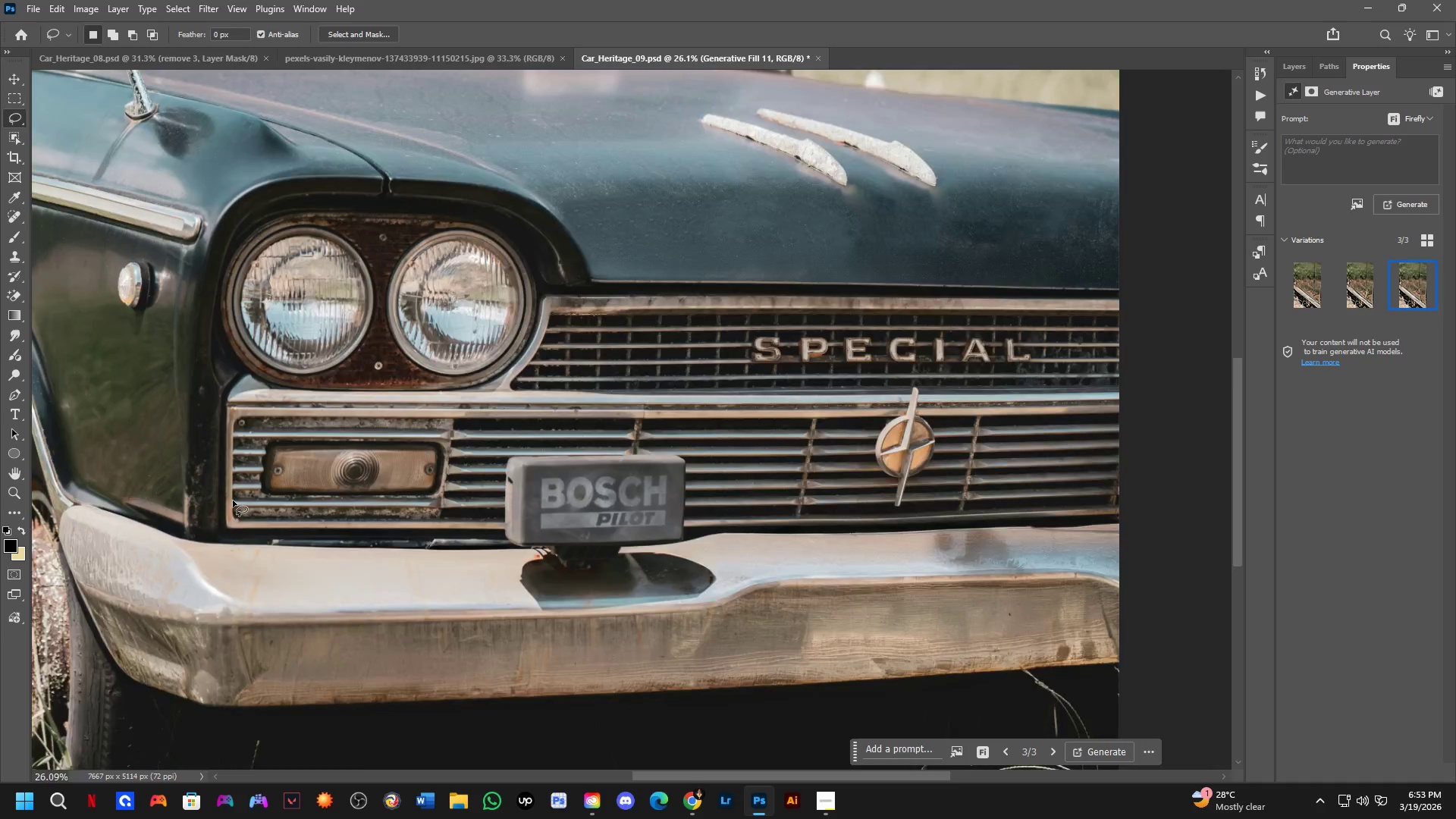 
scroll: coordinate [528, 367], scroll_direction: down, amount: 2.0
 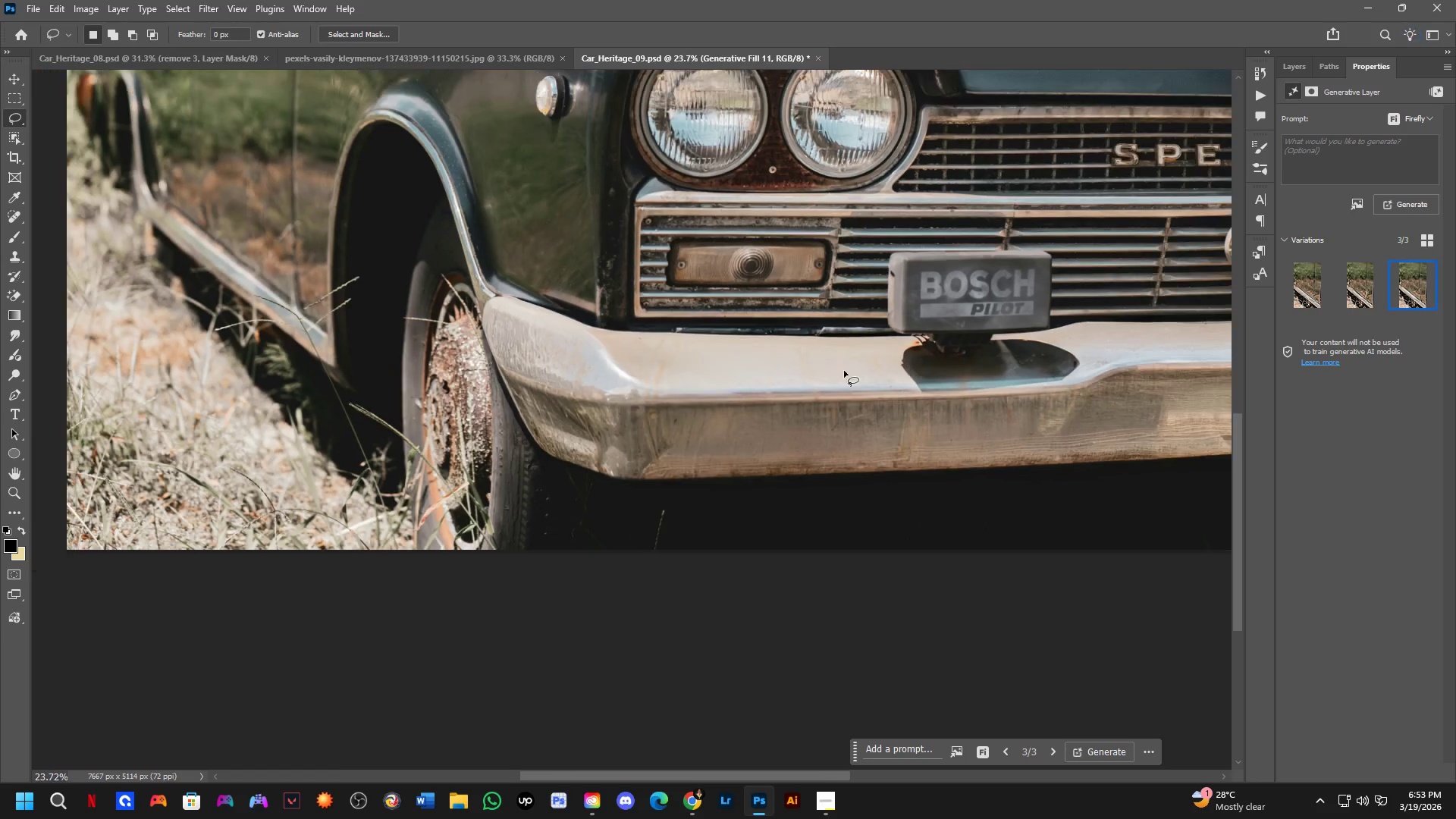 
left_click_drag(start_coordinate=[186, 409], to_coordinate=[212, 396])
 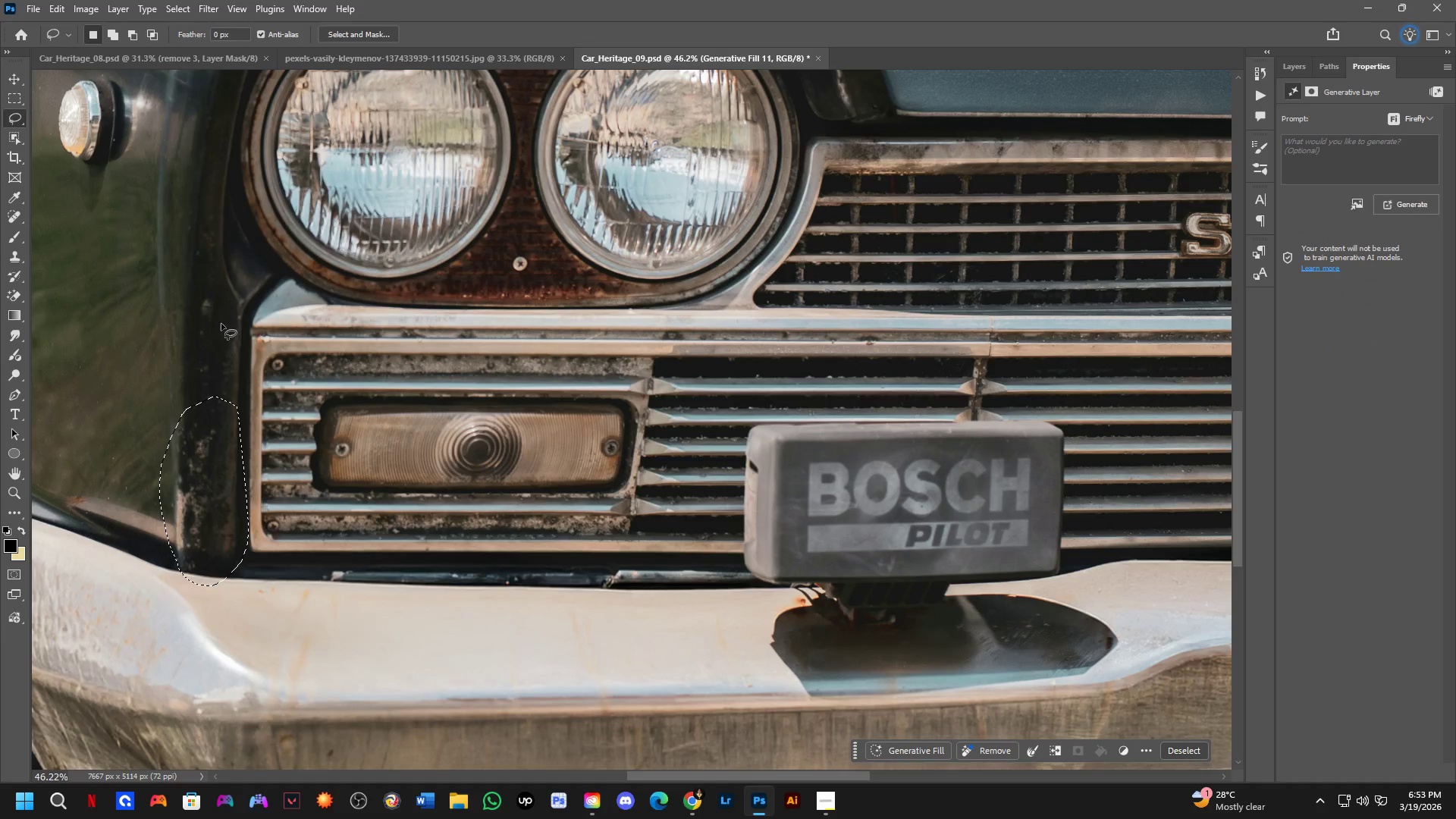 
scroll: coordinate [142, 491], scroll_direction: up, amount: 7.0
 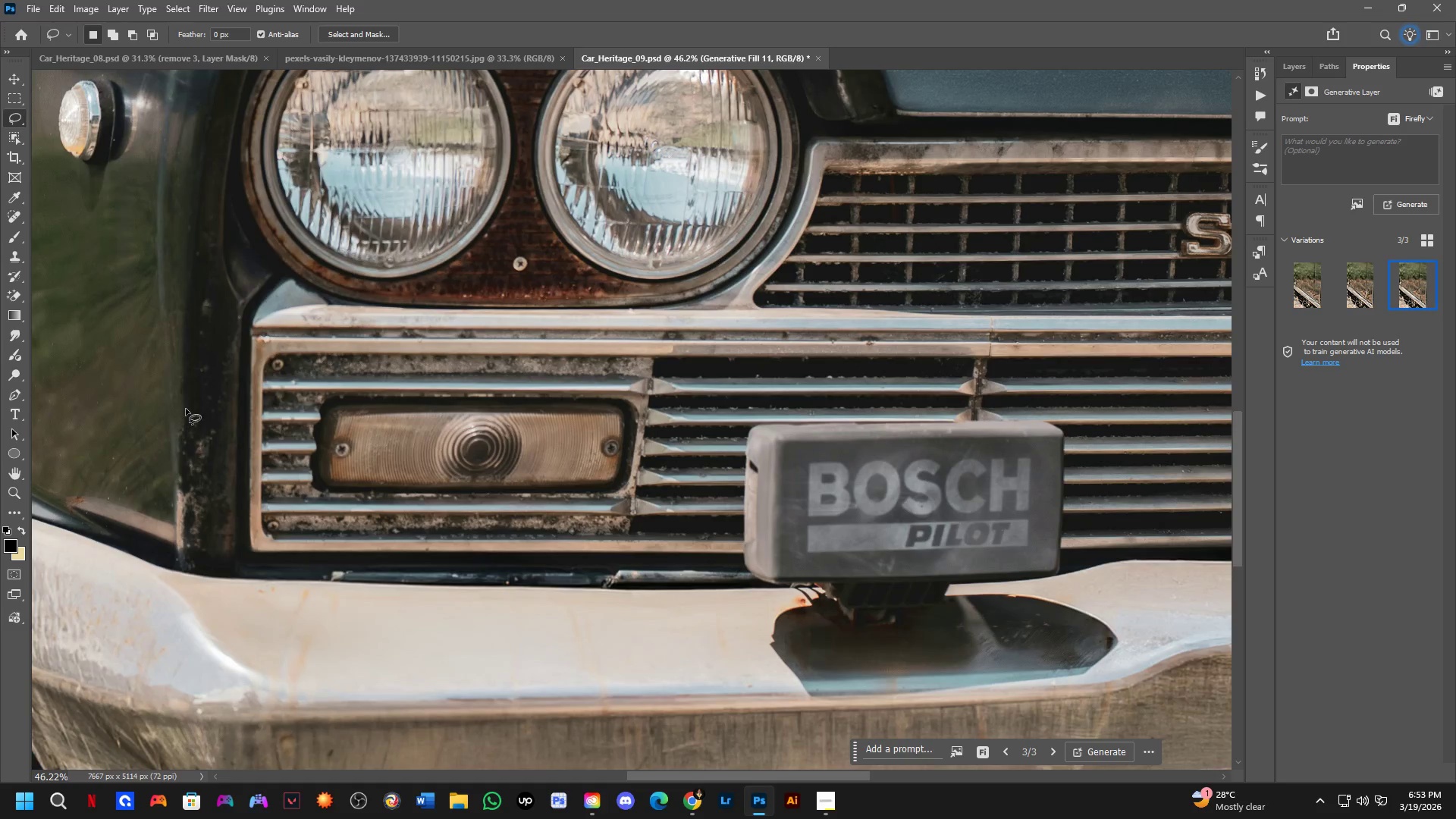 
hold_key(key=ShiftLeft, duration=0.41)
left_click_drag(start_coordinate=[196, 293], to_coordinate=[227, 291])
 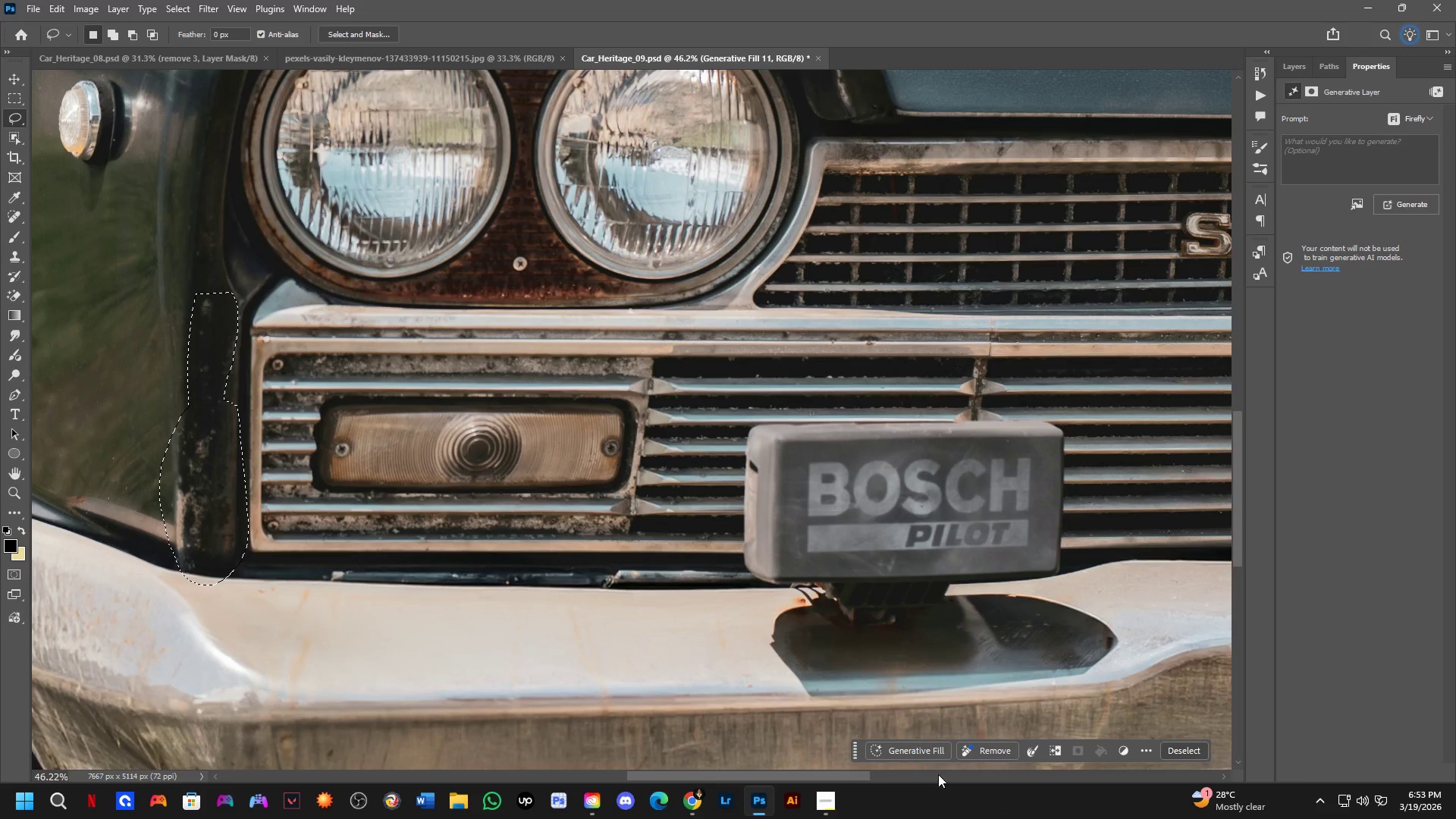 
left_click([914, 752])
 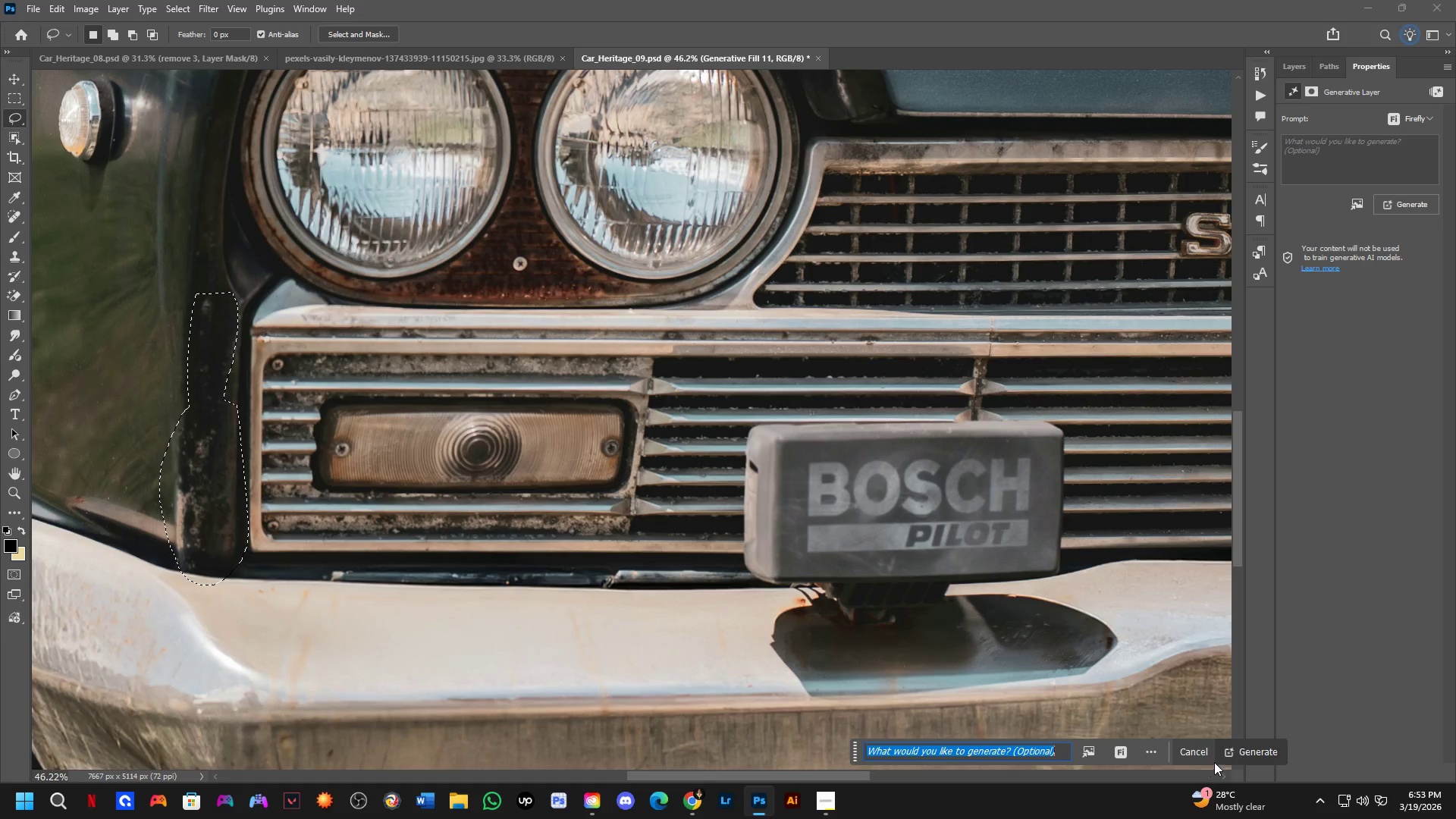 
left_click([1250, 750])
 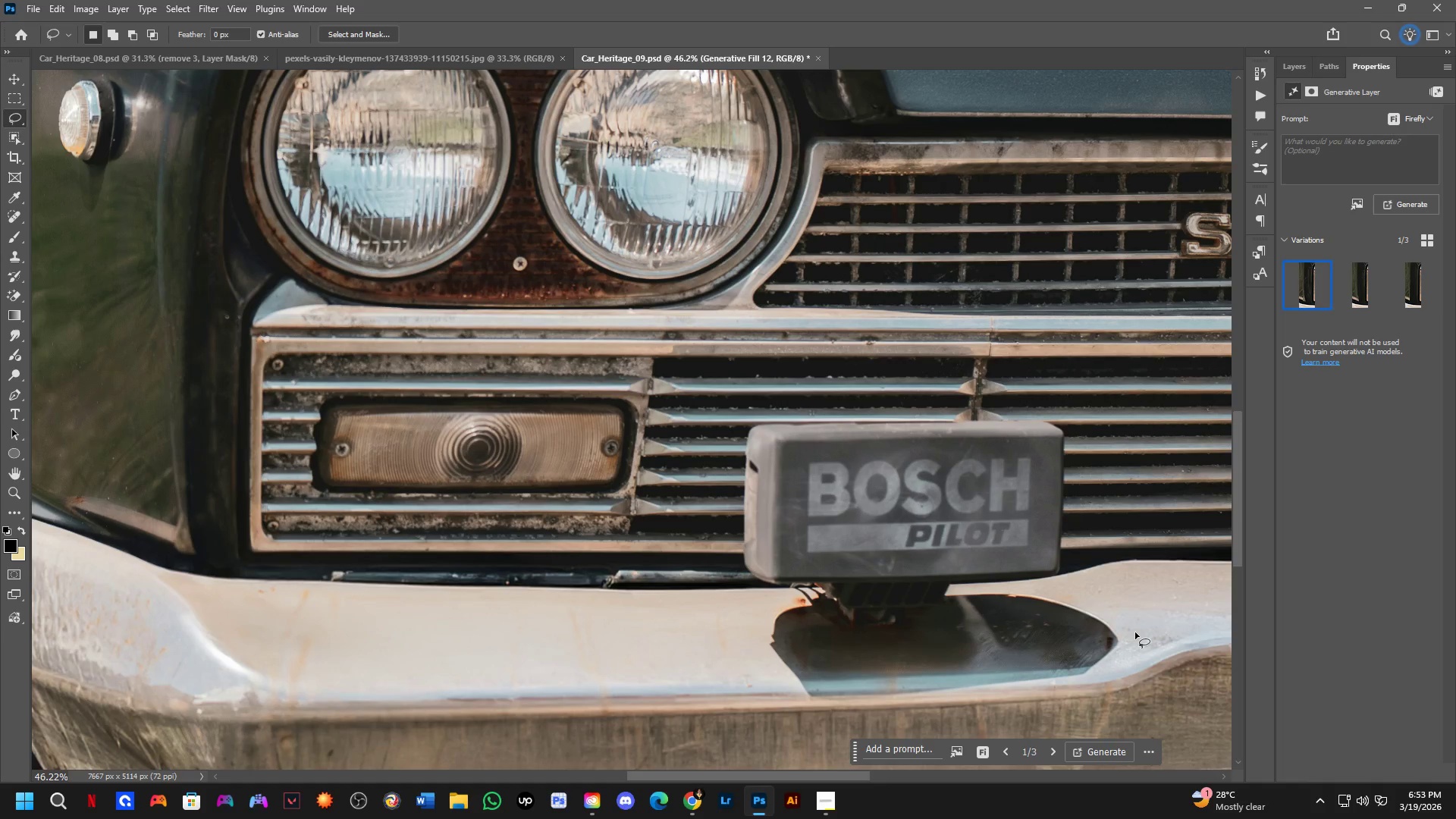 
wait(22.95)
 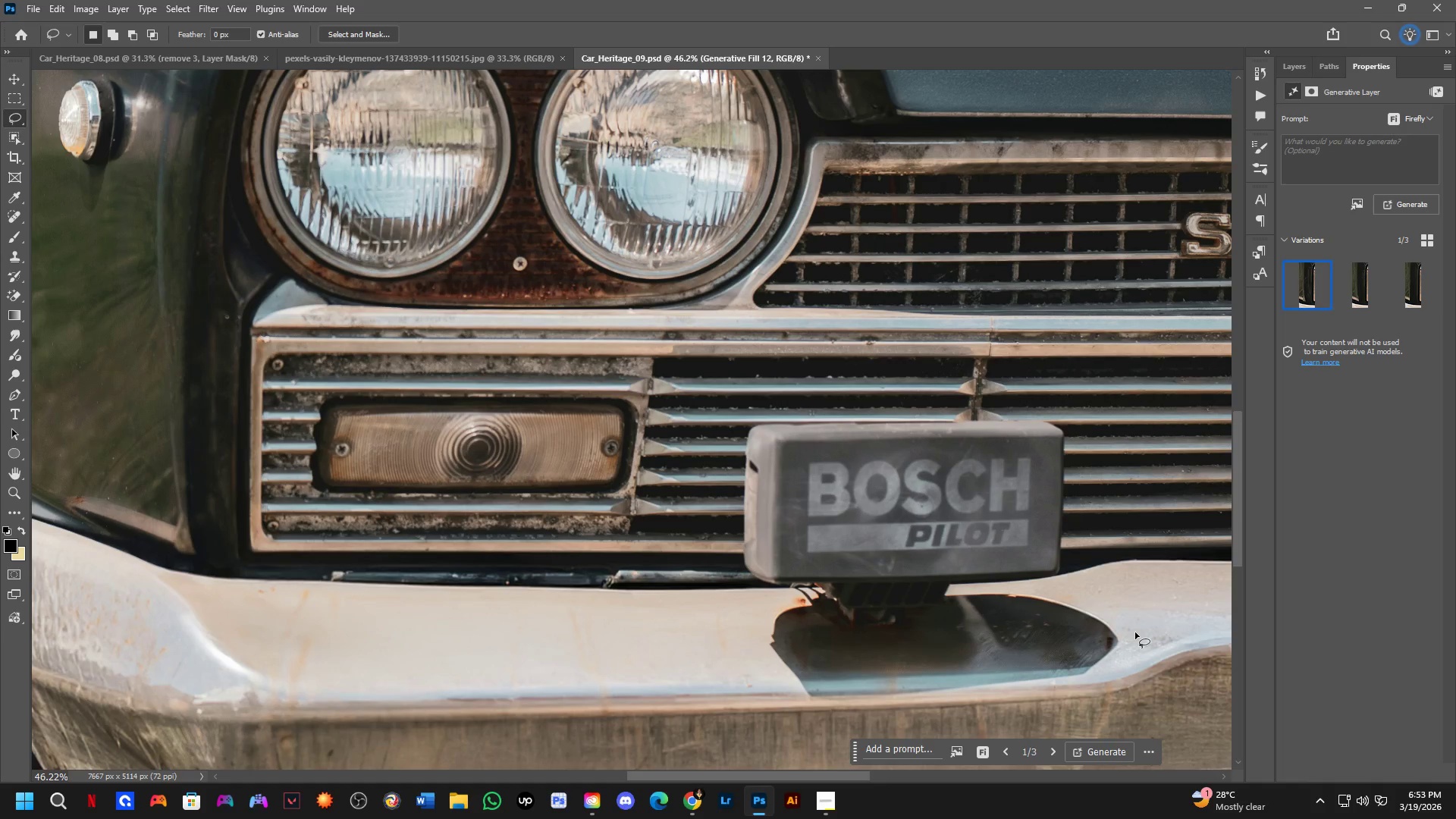 
hold_key(key=Space, duration=0.72)
 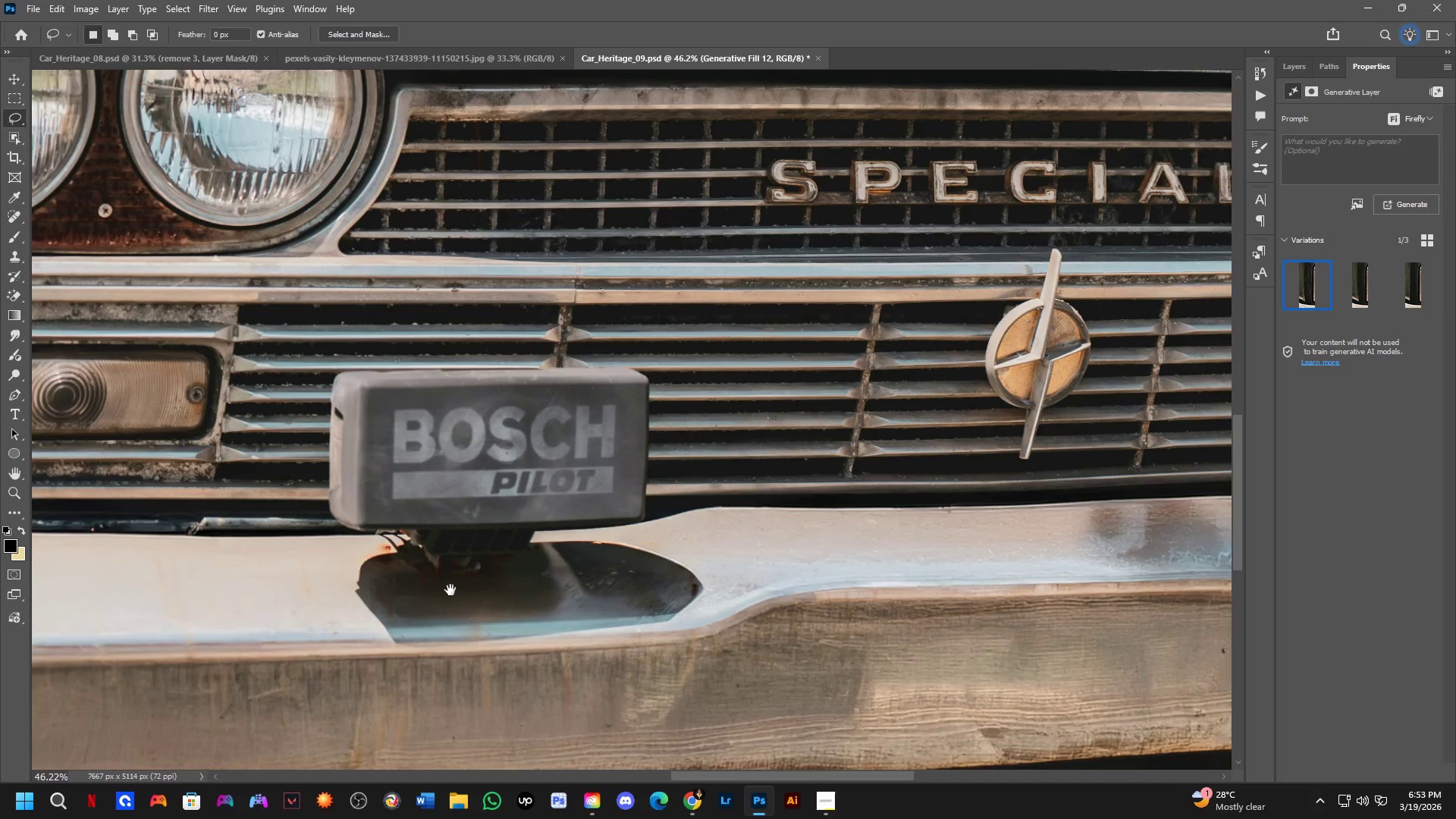 
left_click_drag(start_coordinate=[320, 323], to_coordinate=[104, 307])
 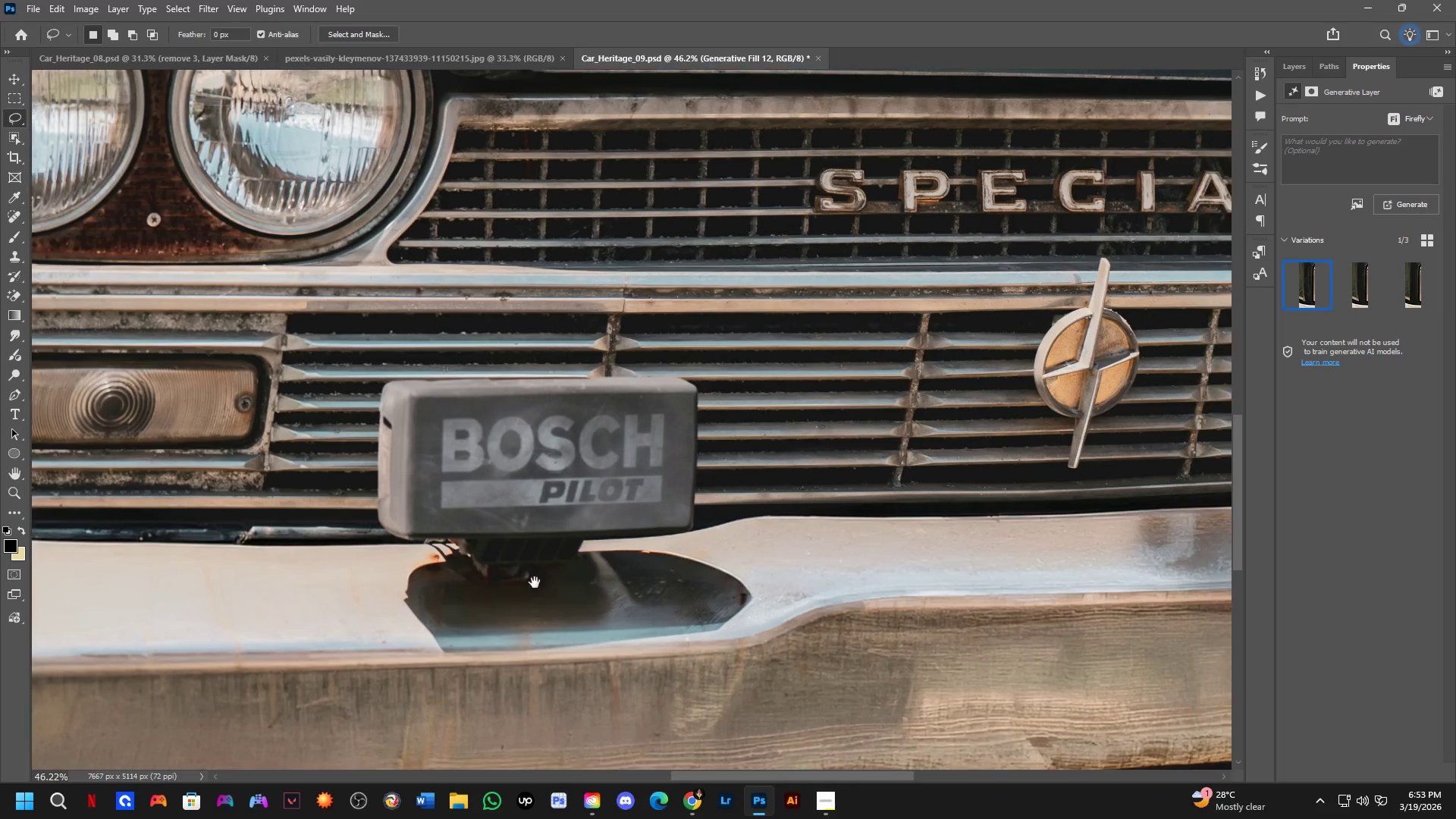 
hold_key(key=Space, duration=0.72)
 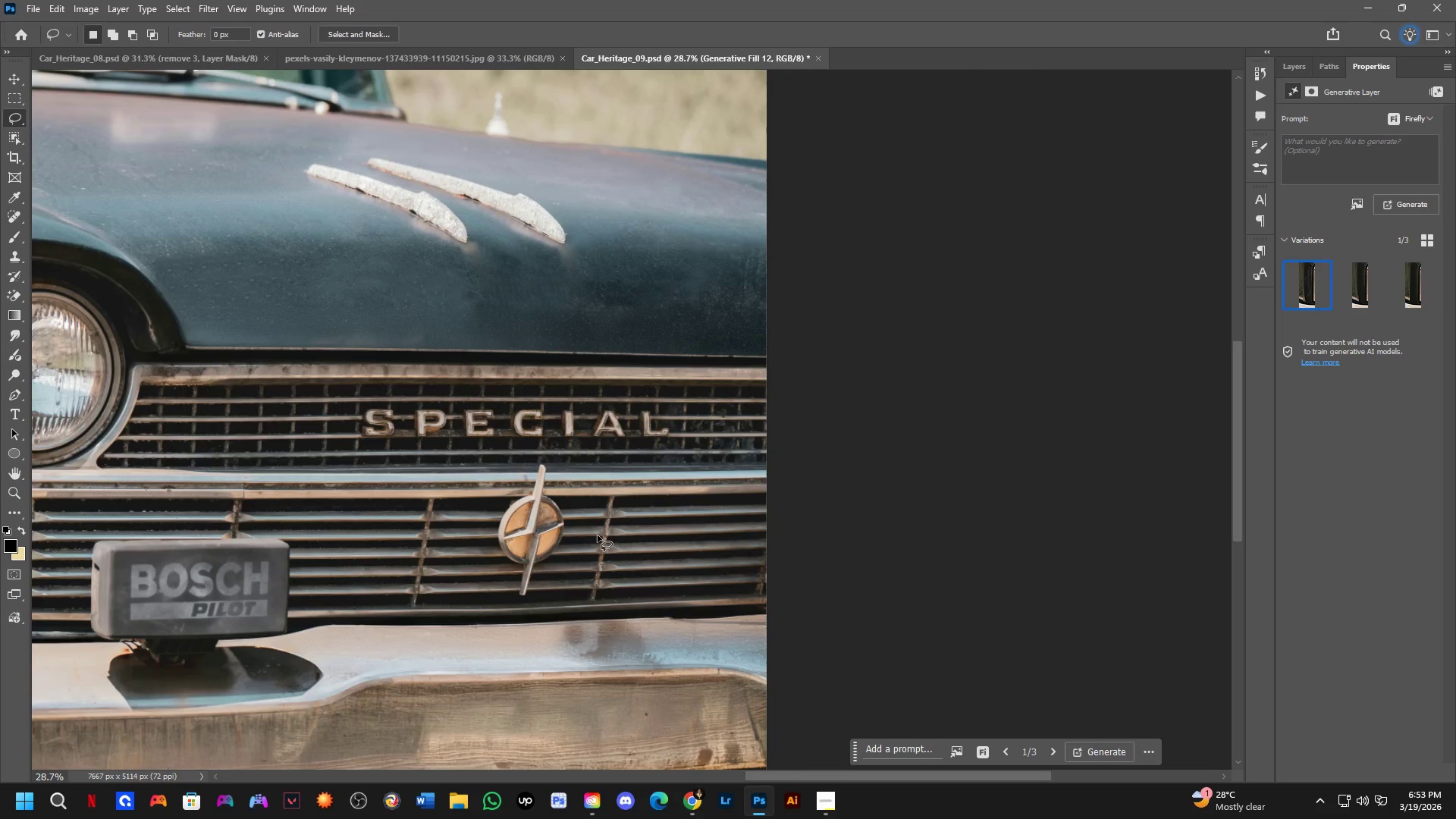 
left_click_drag(start_coordinate=[789, 447], to_coordinate=[519, 546])
 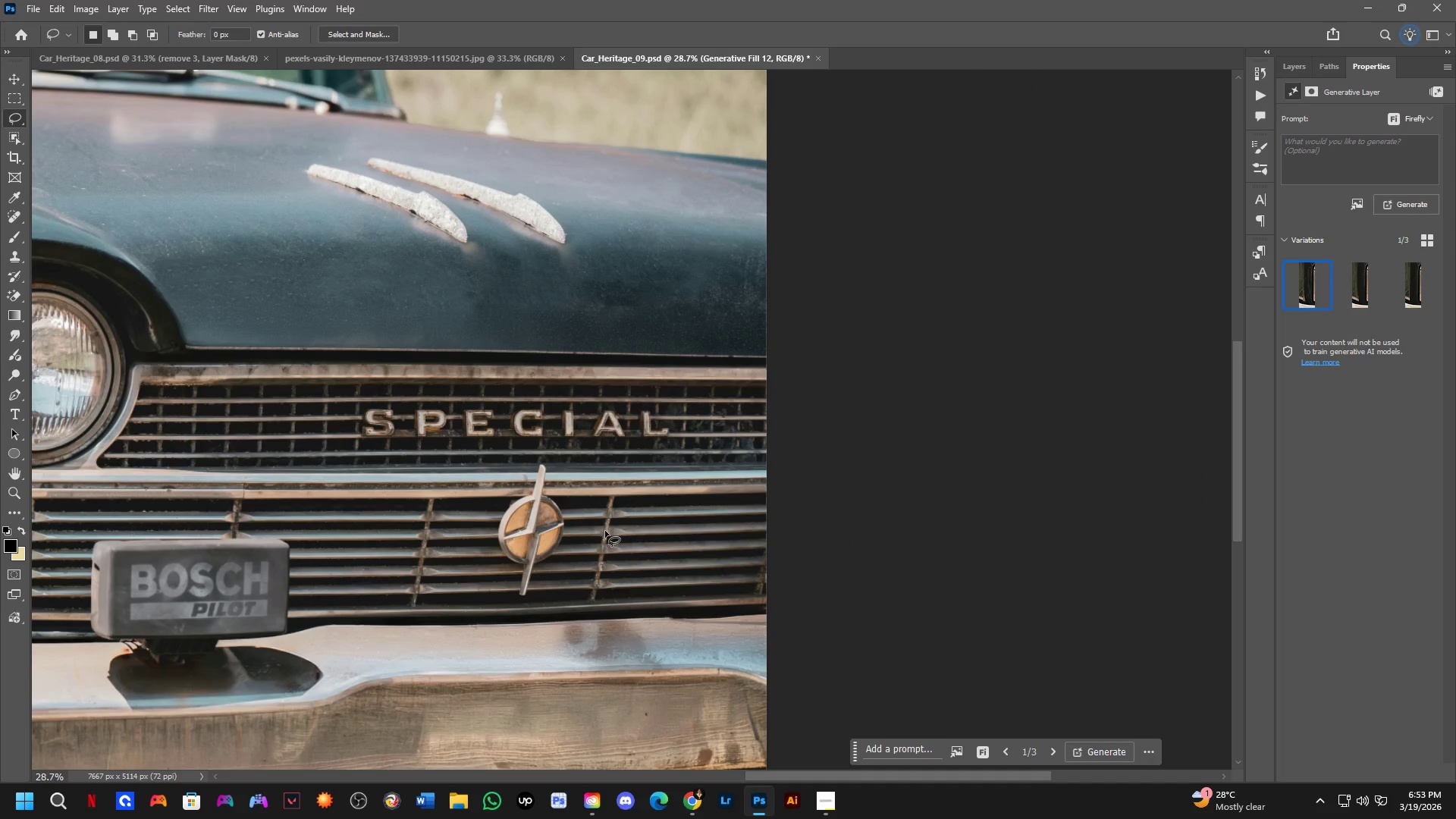 
scroll: coordinate [473, 566], scroll_direction: down, amount: 5.0
 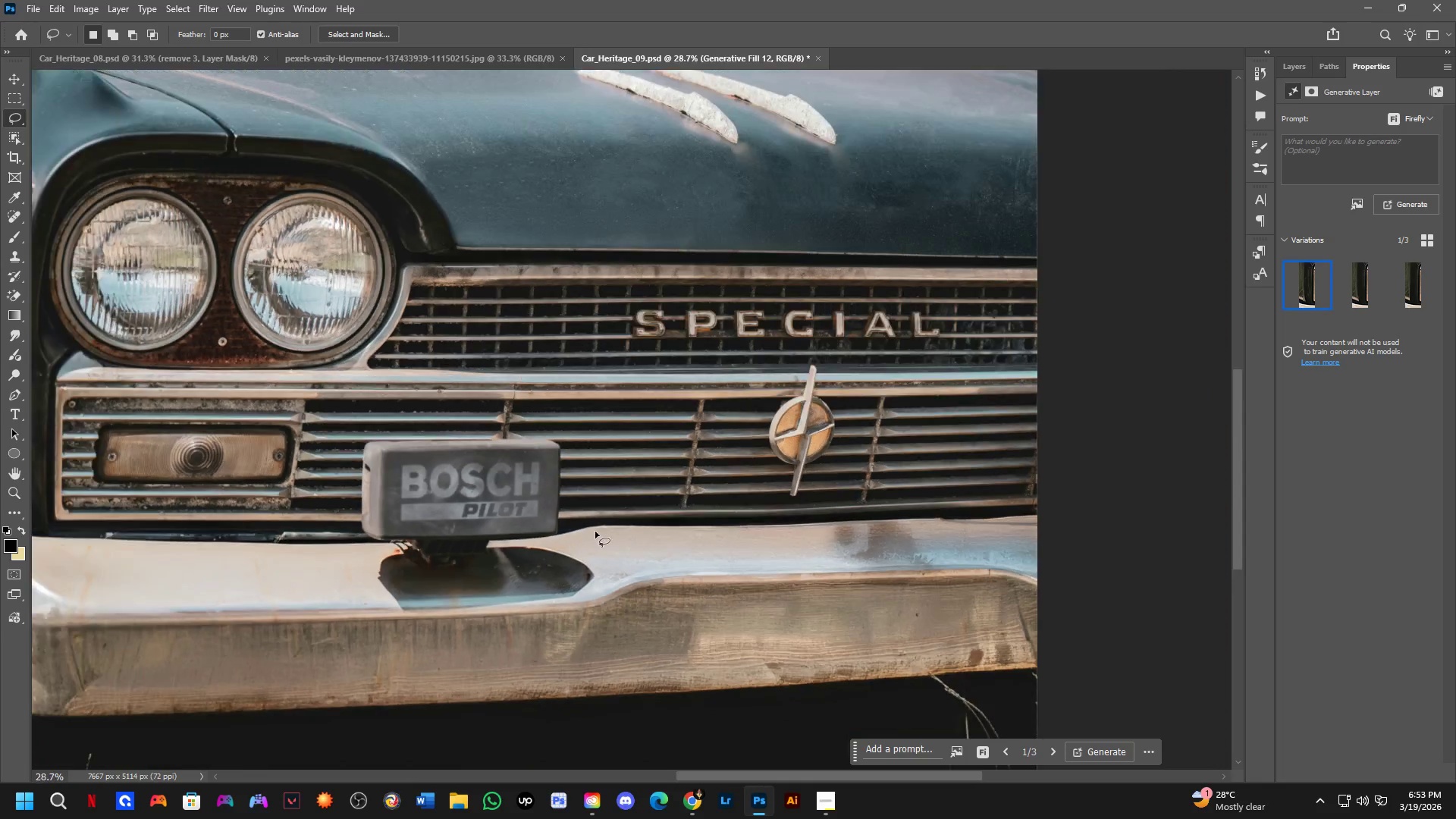 
hold_key(key=Space, duration=0.58)
 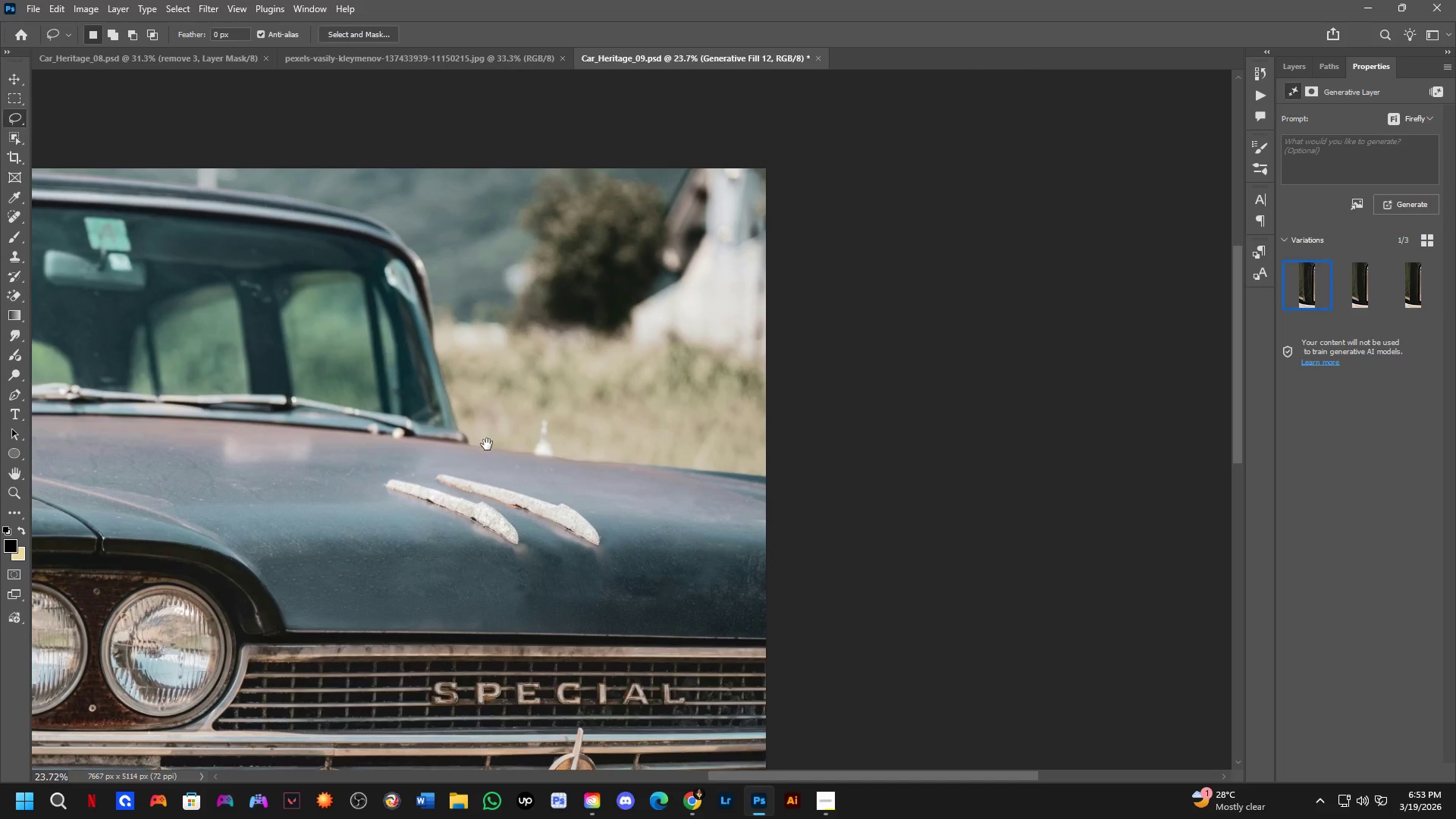 
left_click_drag(start_coordinate=[550, 399], to_coordinate=[579, 560])
 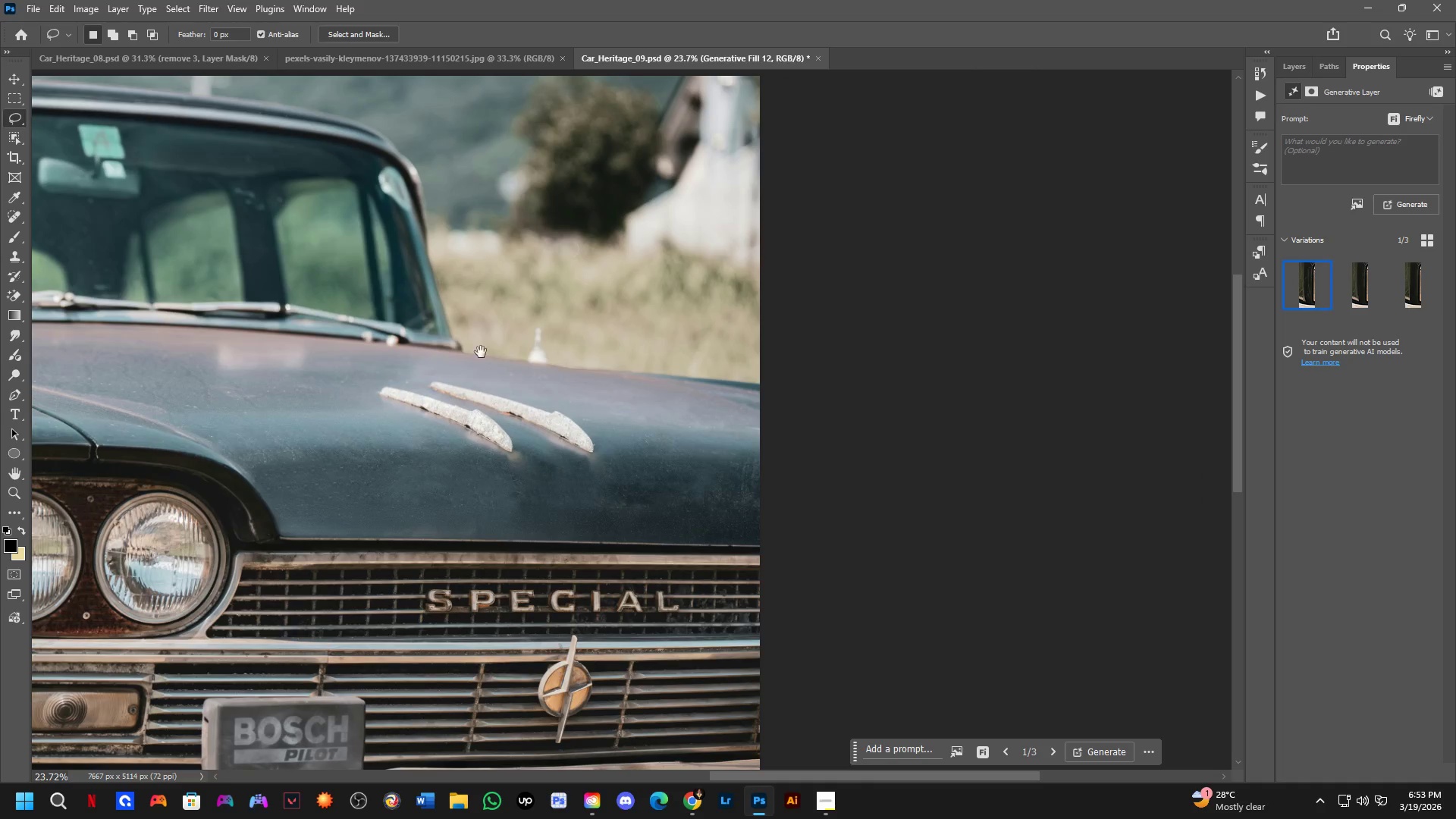 
scroll: coordinate [562, 516], scroll_direction: down, amount: 2.0
 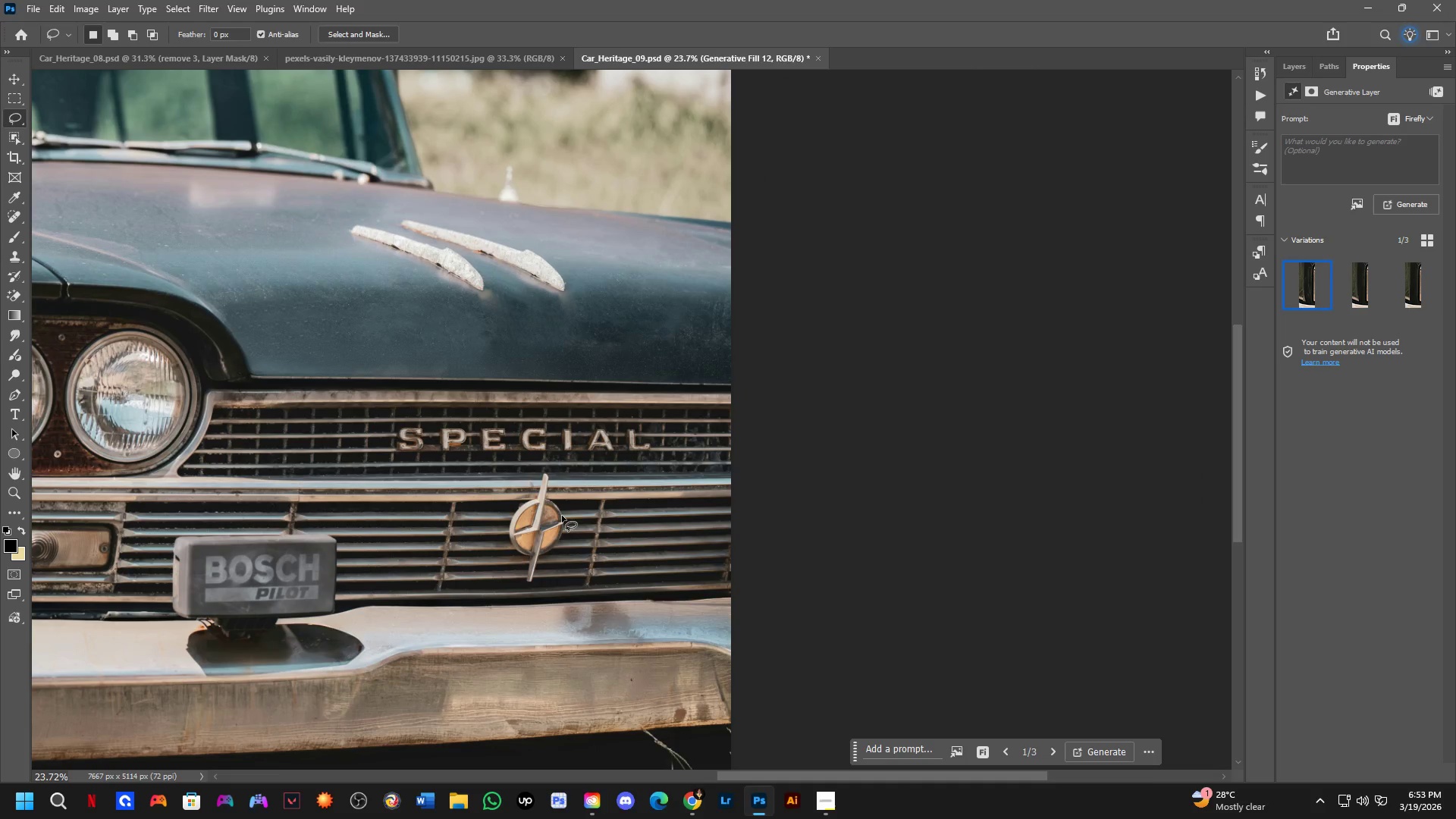 
hold_key(key=Space, duration=0.62)
 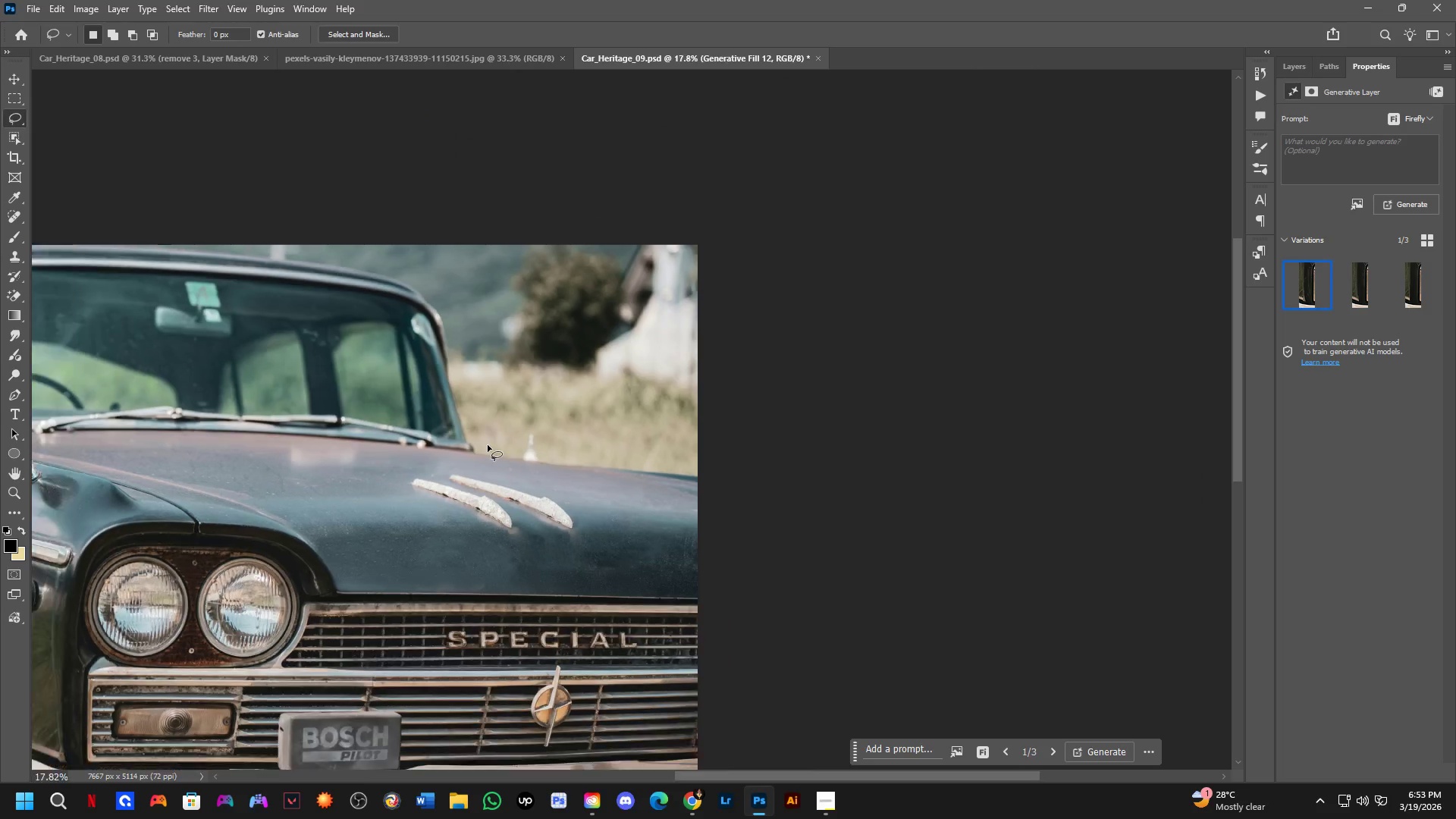 
left_click_drag(start_coordinate=[480, 348], to_coordinate=[487, 444])
 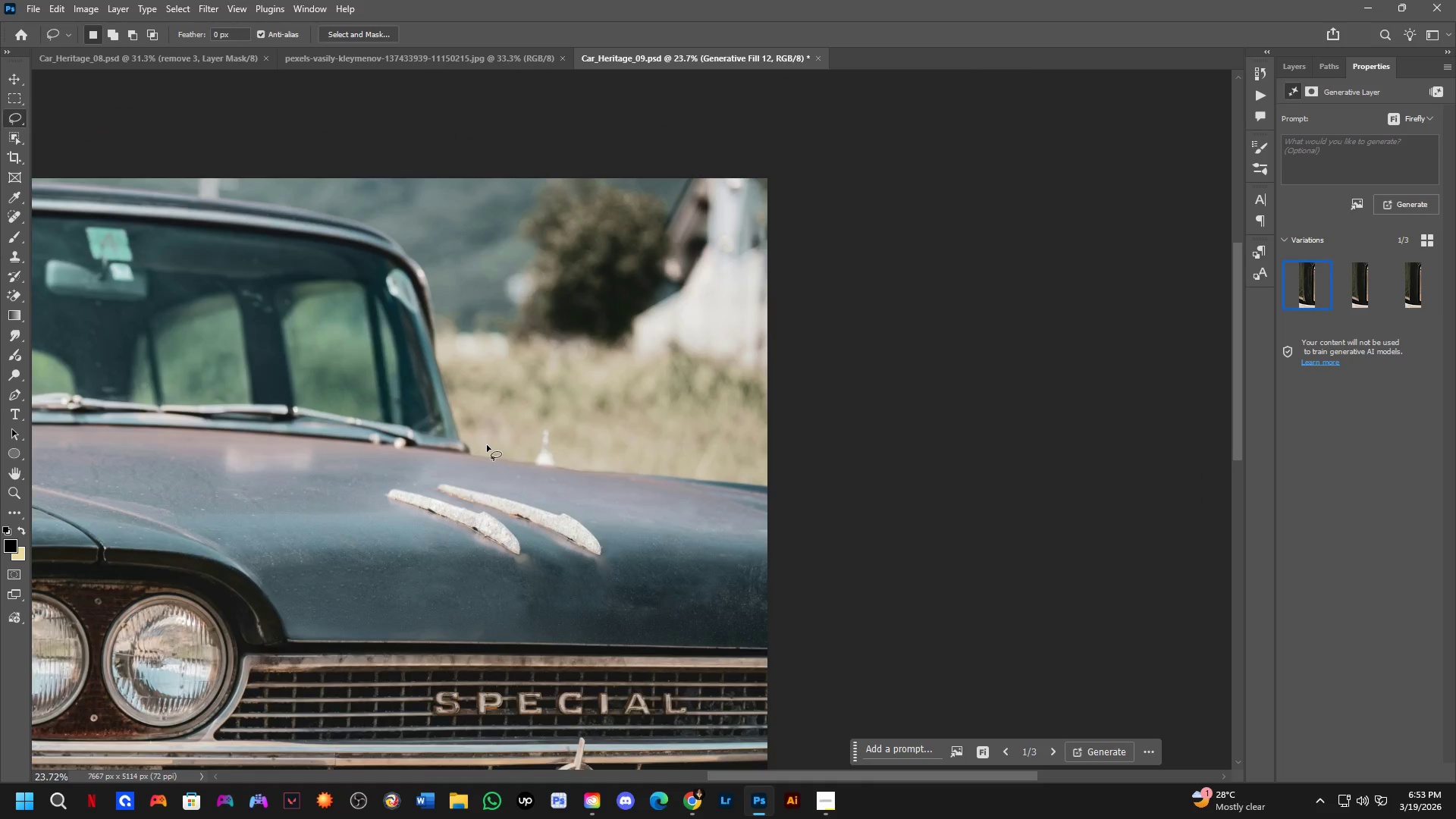 
hold_key(key=Space, duration=0.95)
 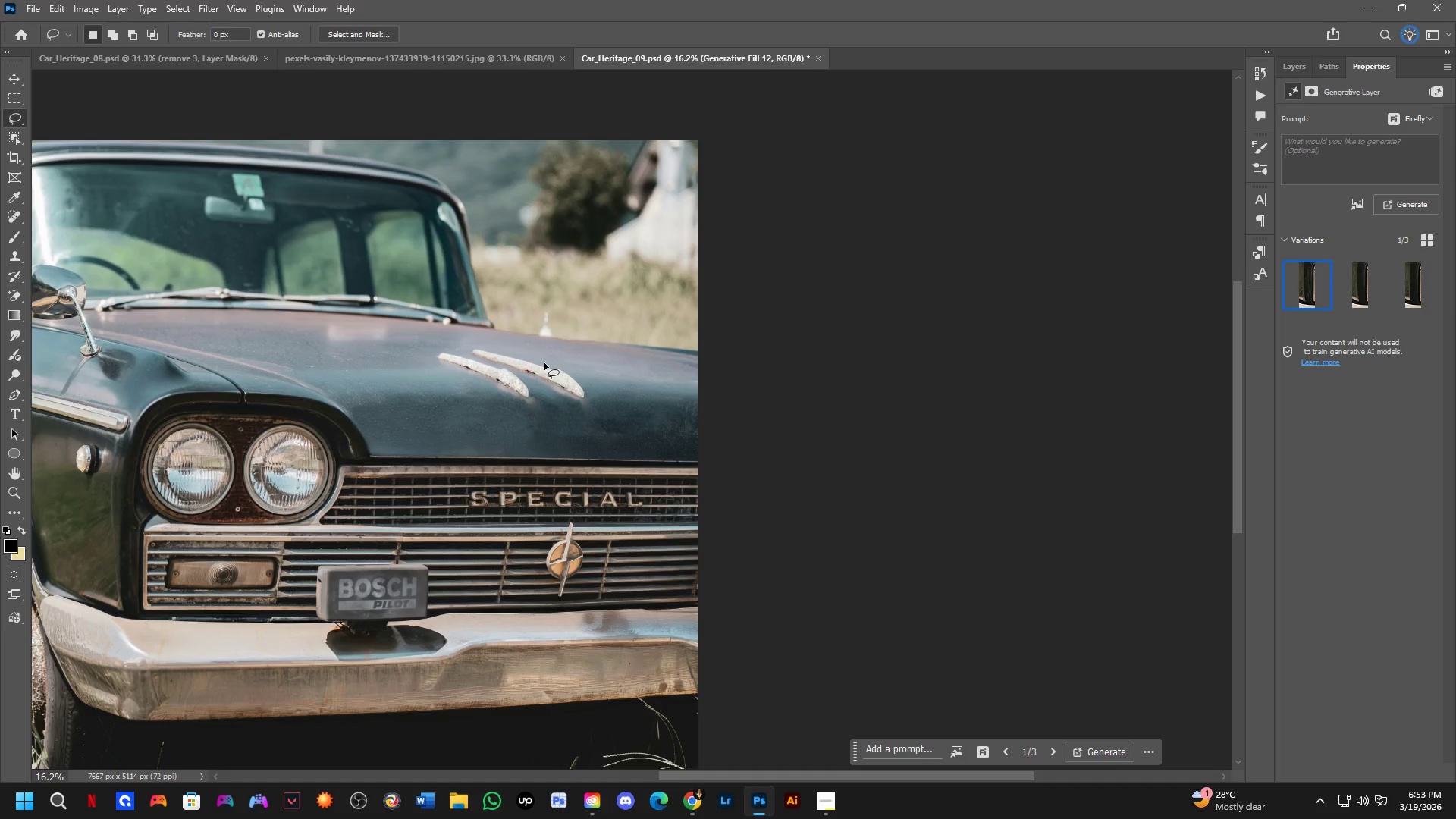 
left_click_drag(start_coordinate=[526, 485], to_coordinate=[544, 362])
 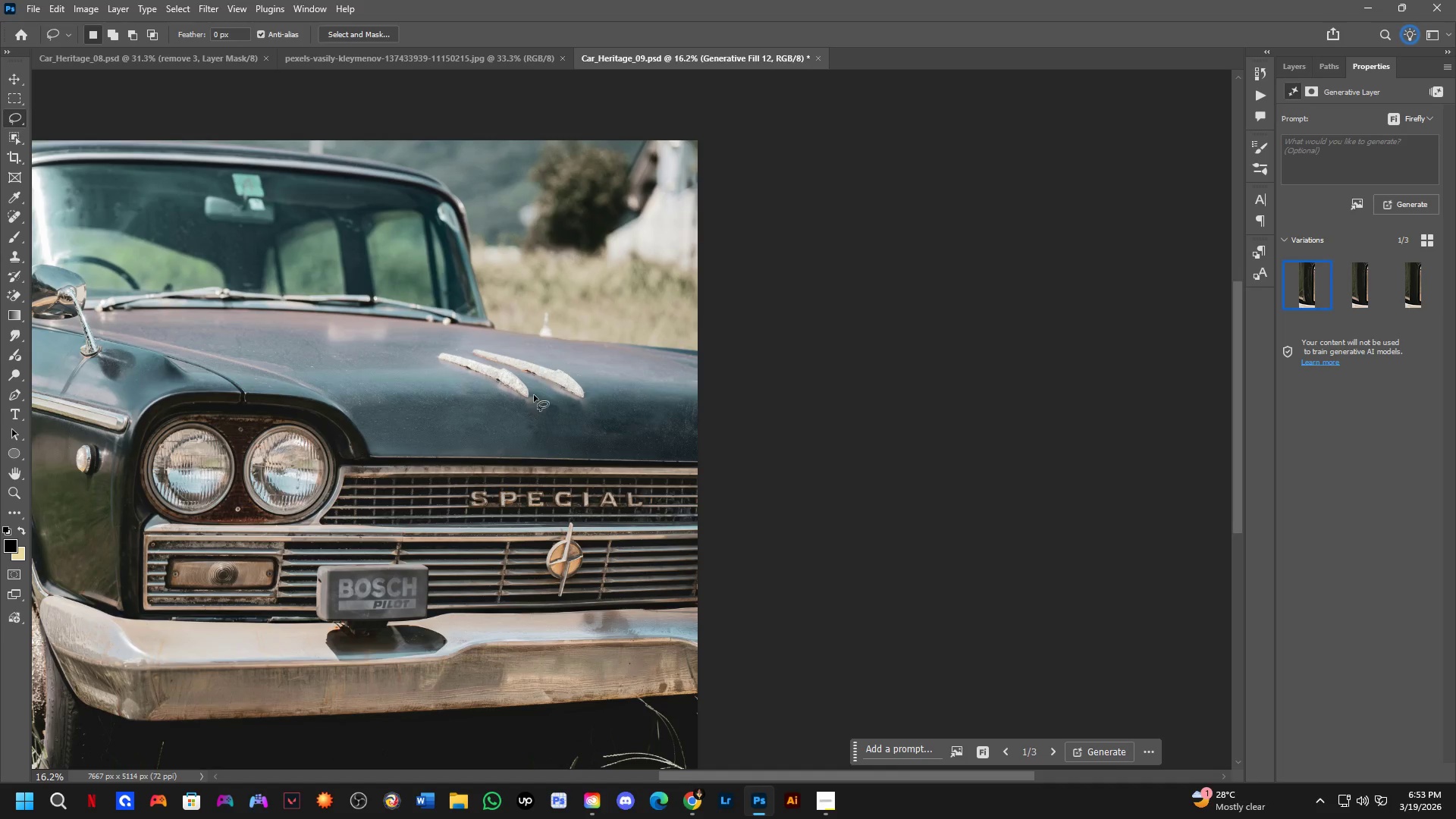 
scroll: coordinate [488, 377], scroll_direction: down, amount: 6.0
 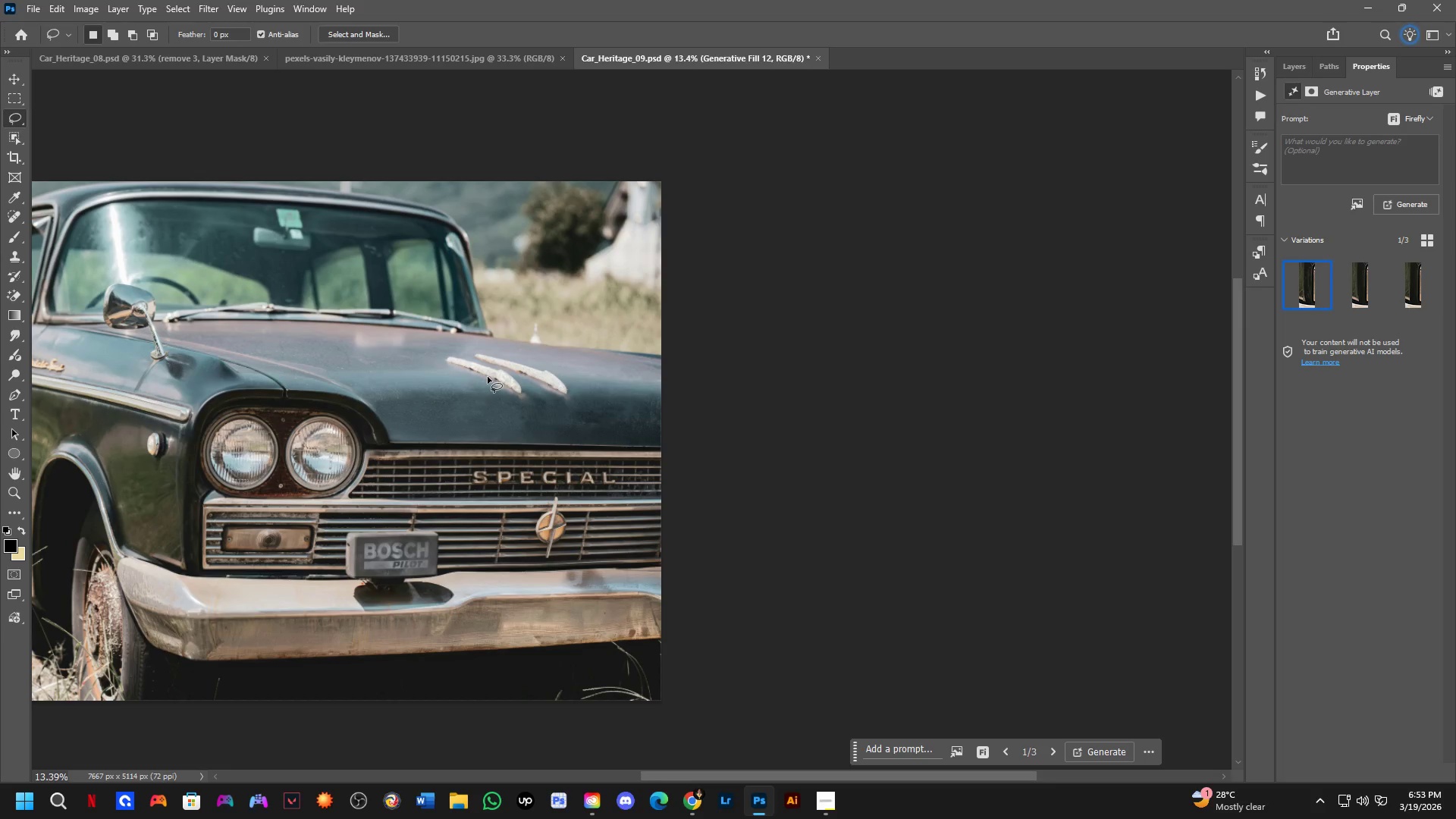 
key(Shift+ShiftLeft)
 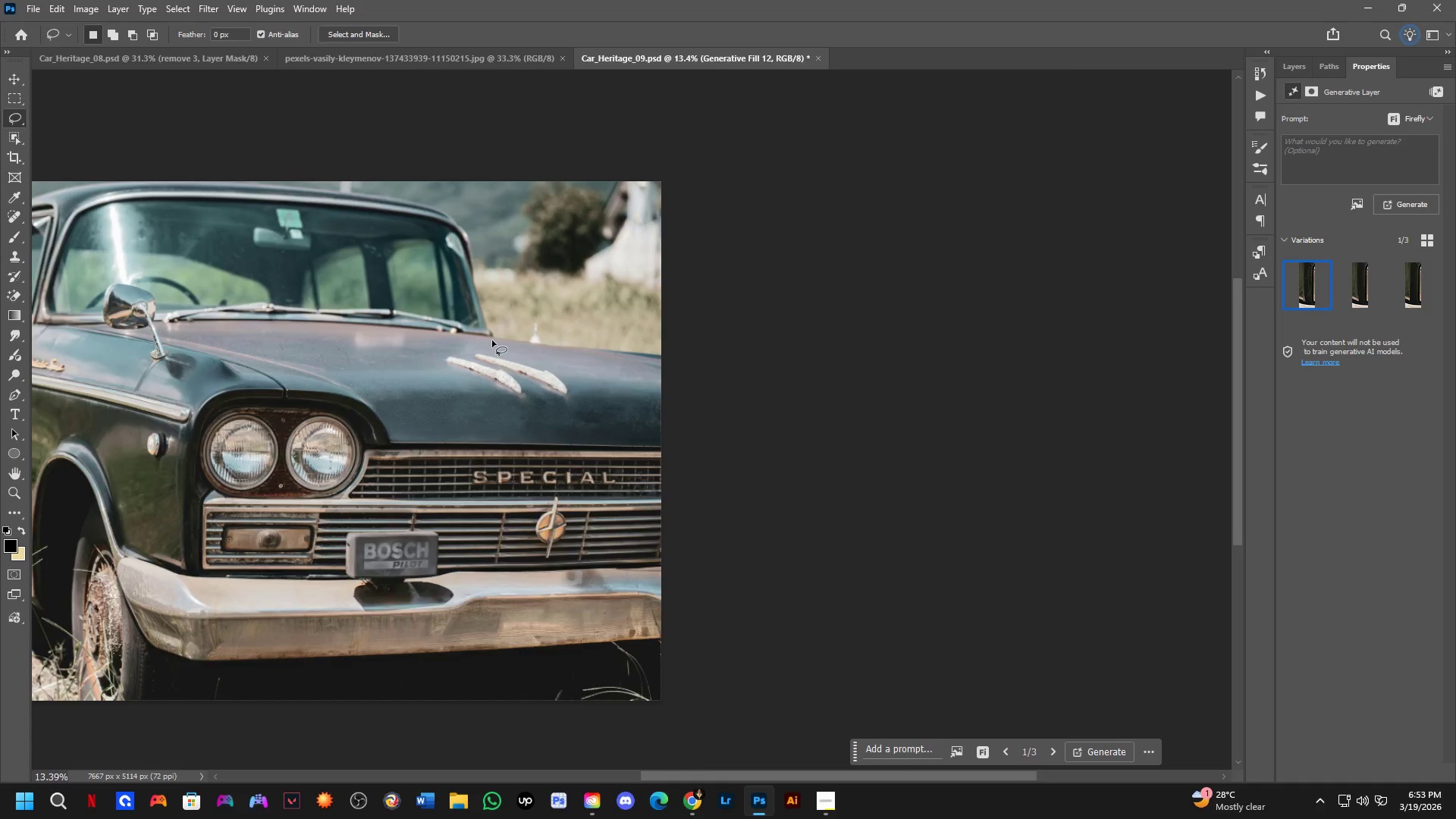 
hold_key(key=Space, duration=0.59)
 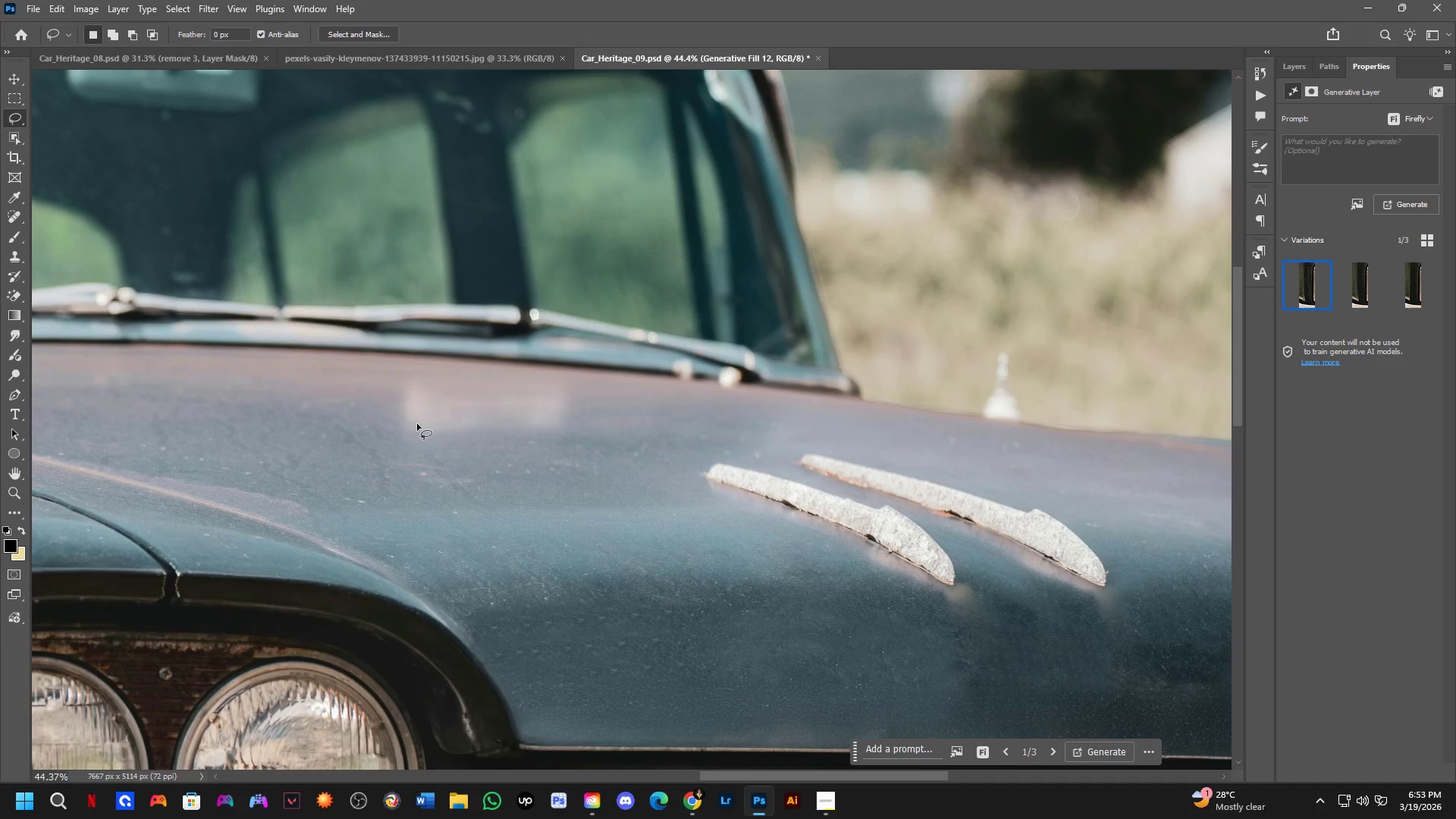 
left_click_drag(start_coordinate=[443, 362], to_coordinate=[707, 430])
 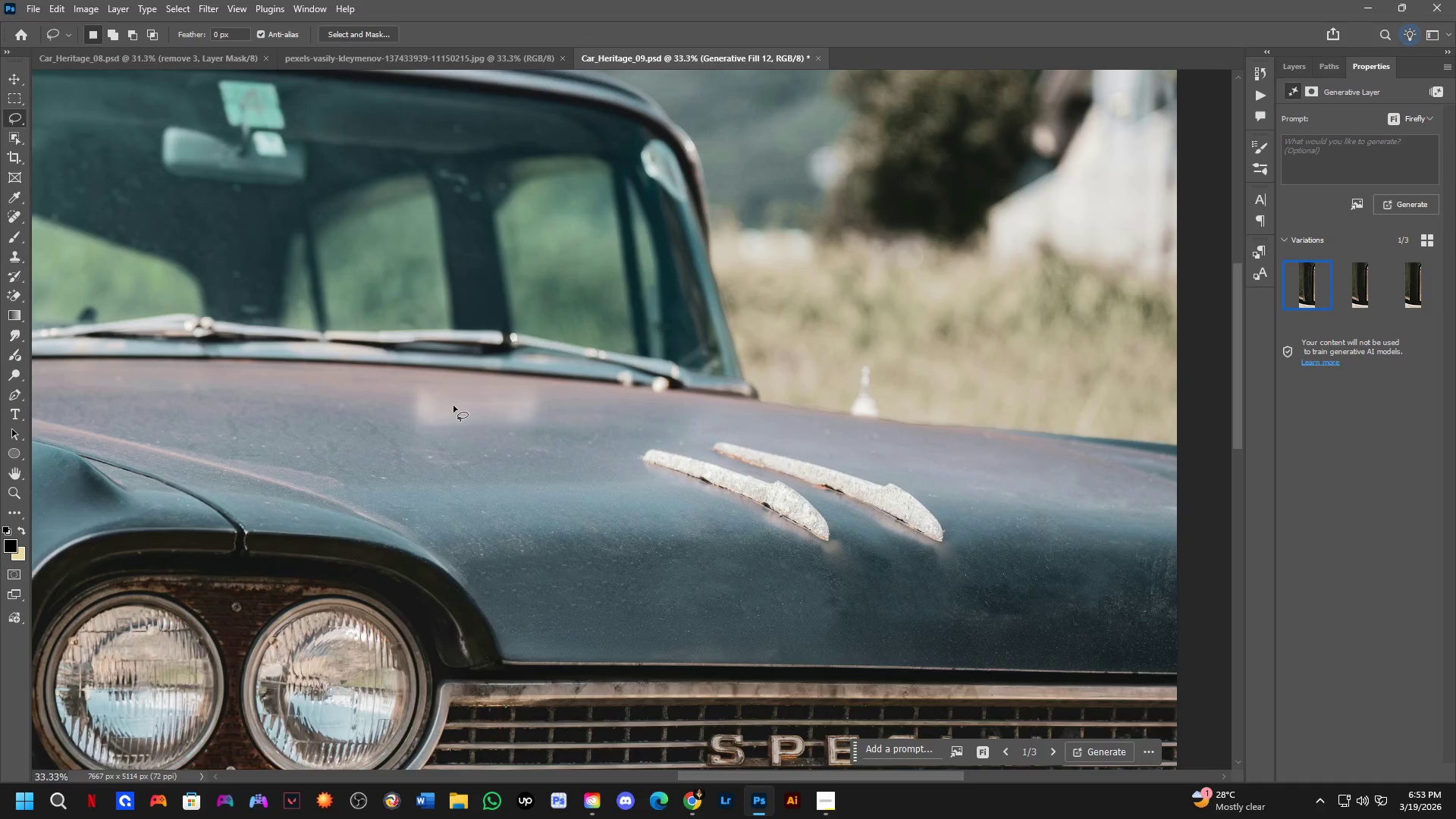 
scroll: coordinate [445, 406], scroll_direction: up, amount: 6.0
 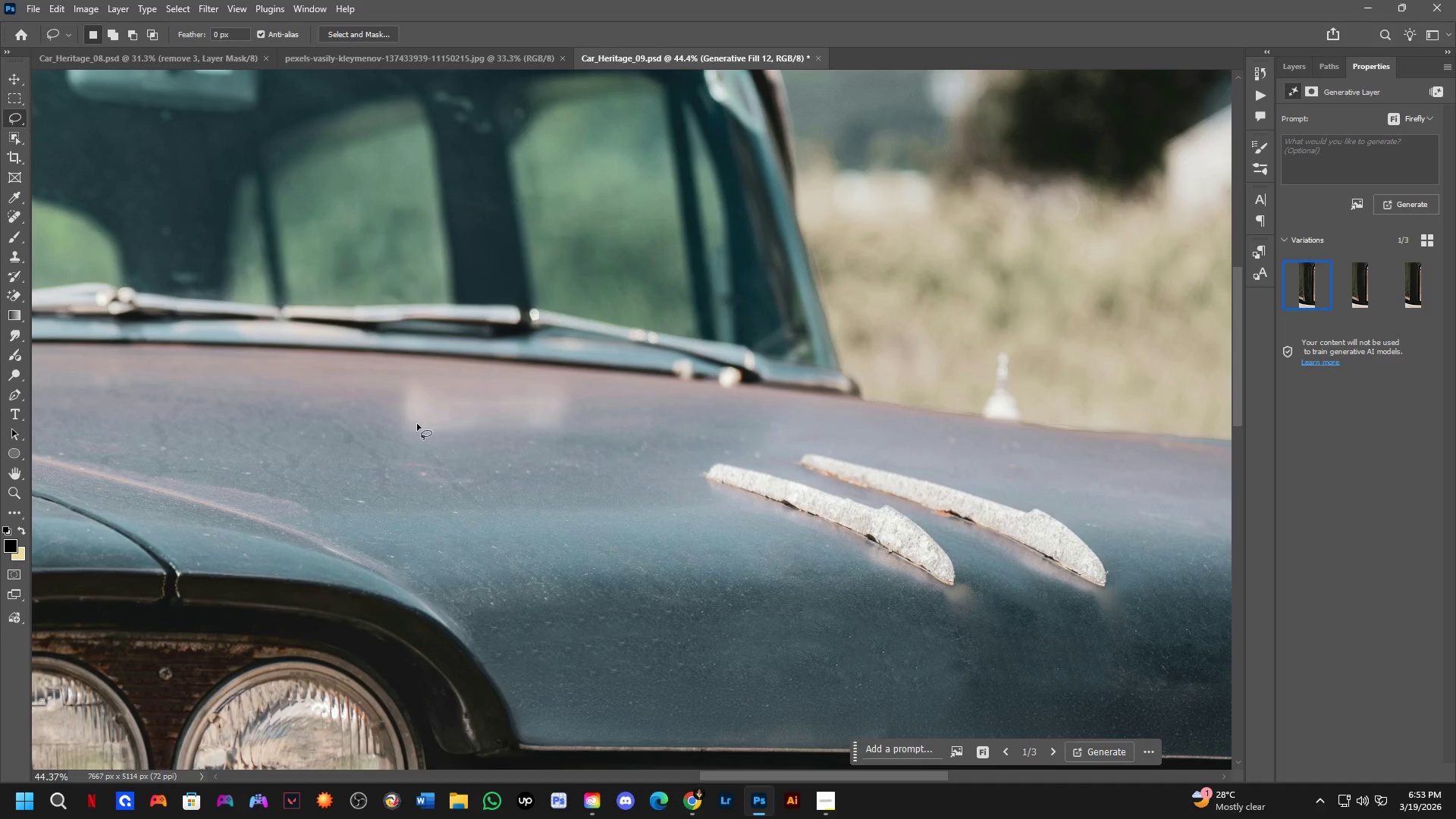 
hold_key(key=Space, duration=0.52)
 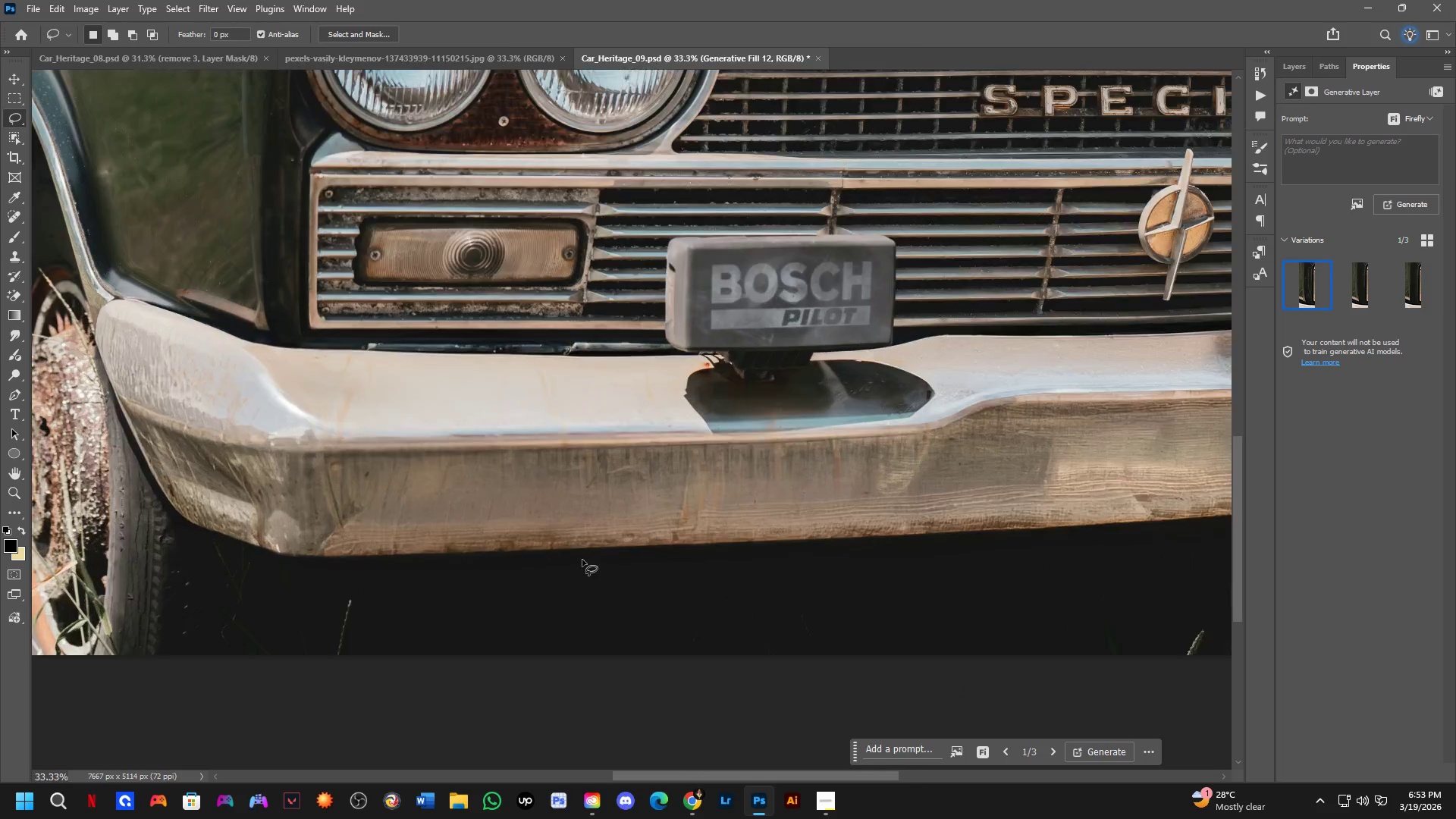 
left_click_drag(start_coordinate=[470, 469], to_coordinate=[682, 300])
 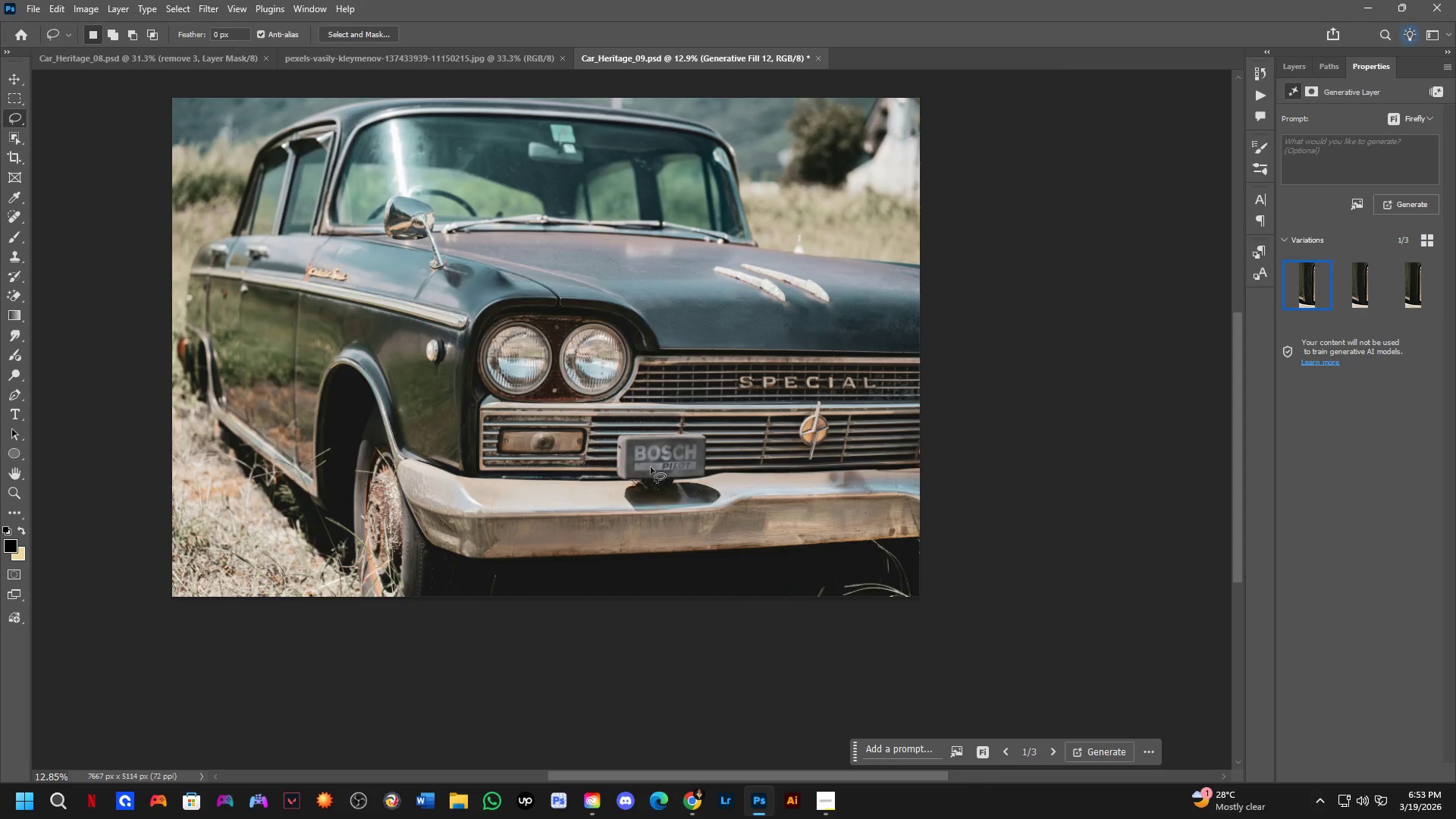 
scroll: coordinate [422, 424], scroll_direction: down, amount: 13.0
 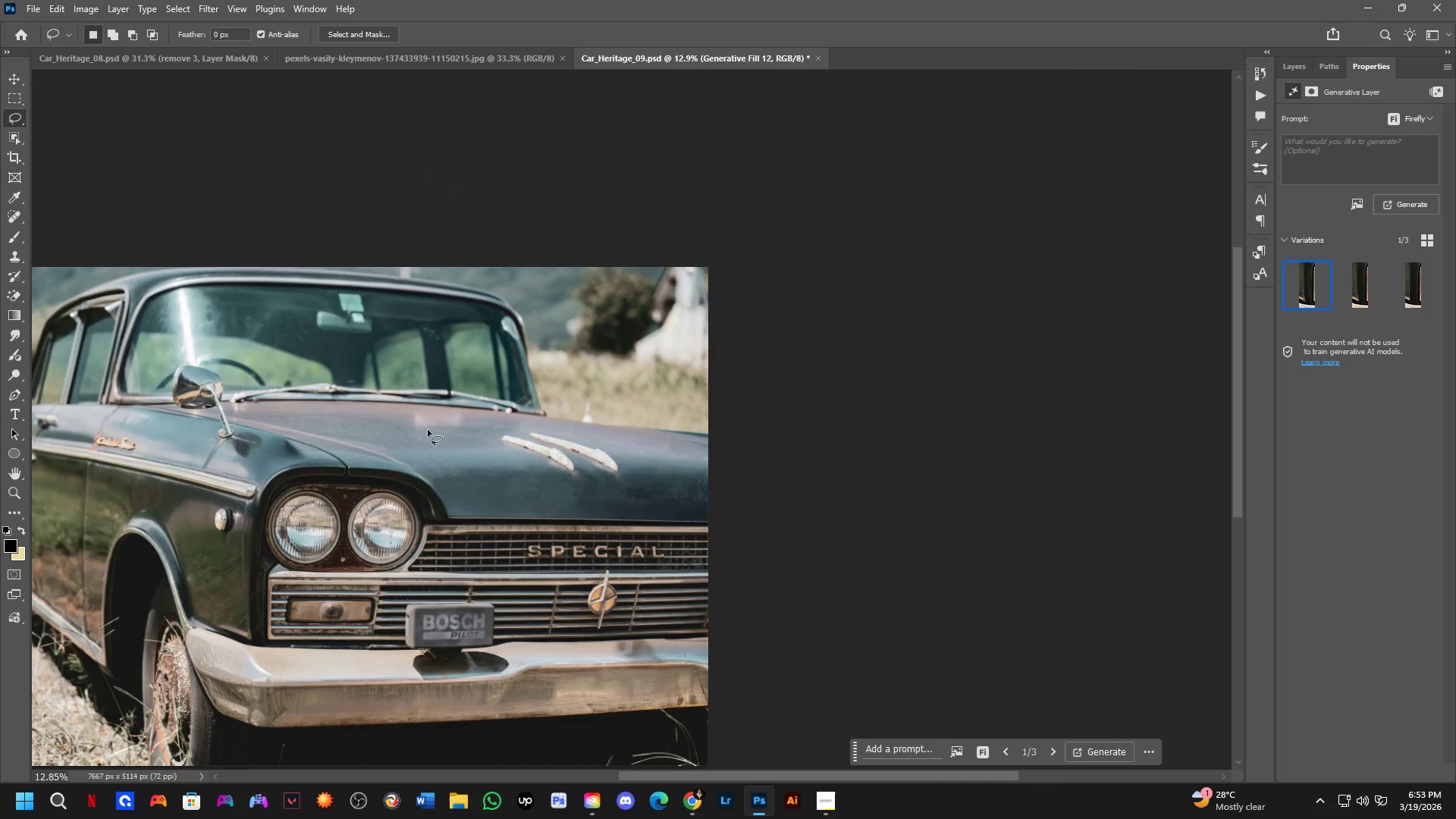 
key(Shift+ShiftLeft)
 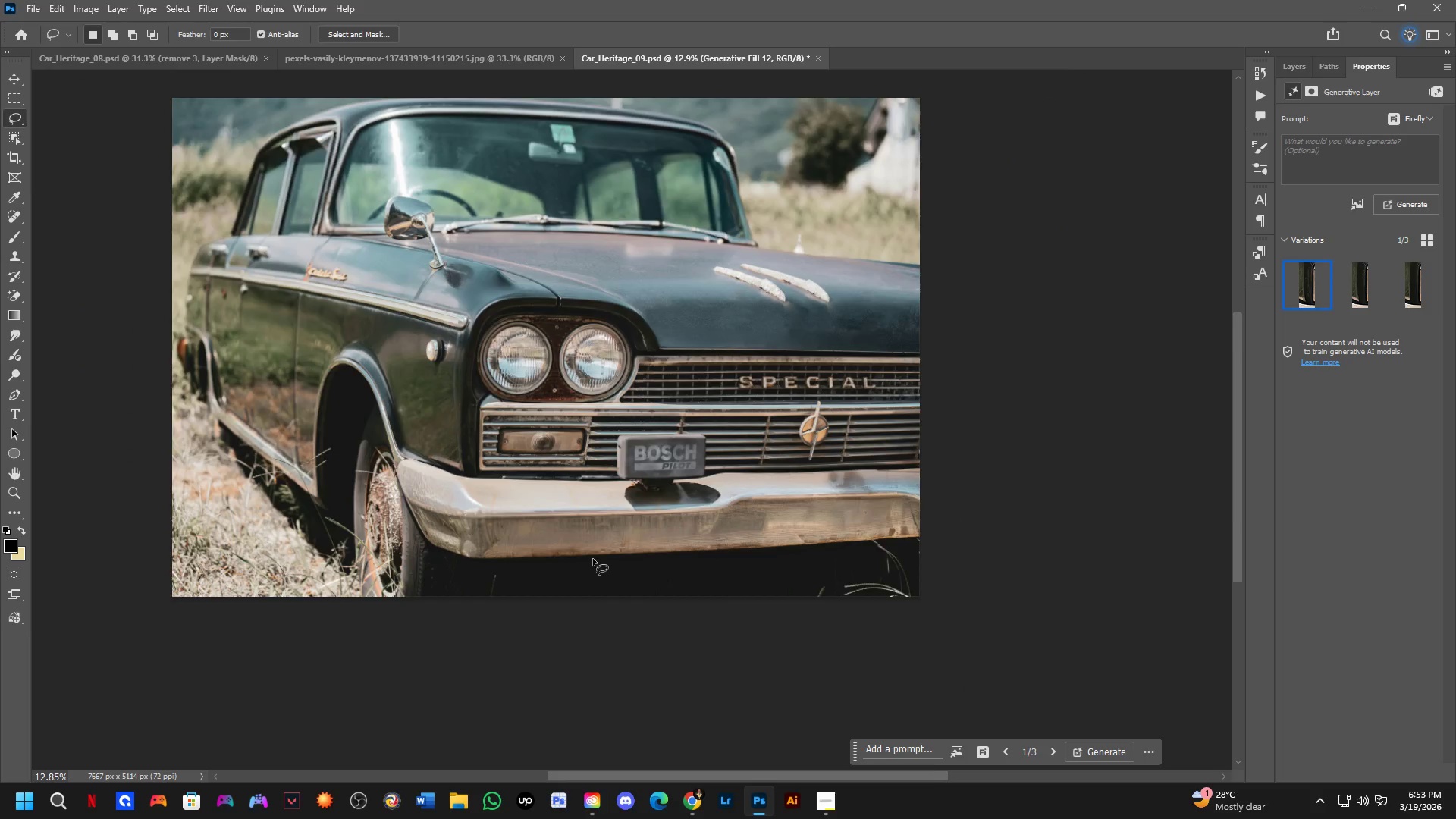 
key(Shift+ShiftLeft)
 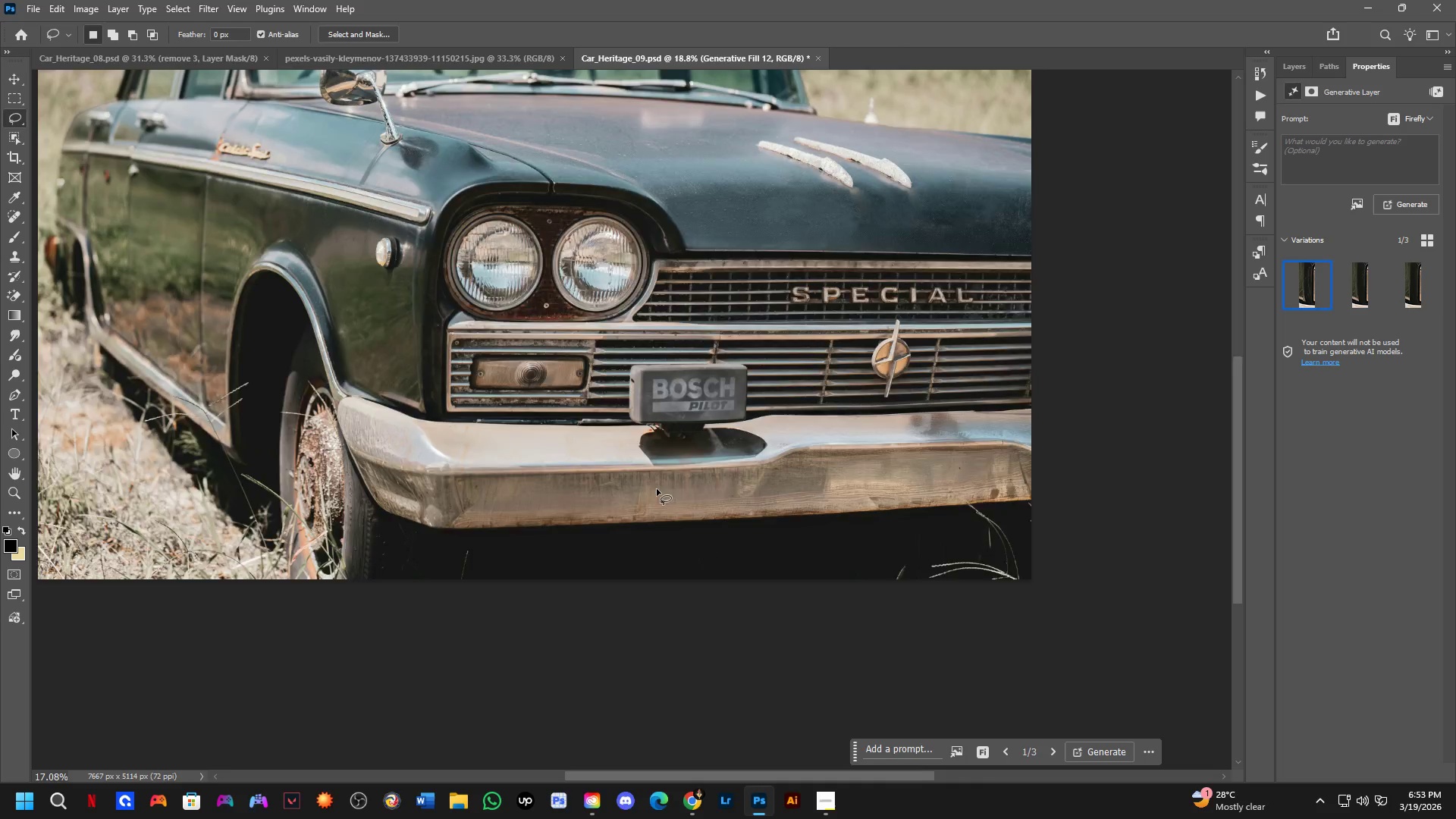 
hold_key(key=Space, duration=0.41)
 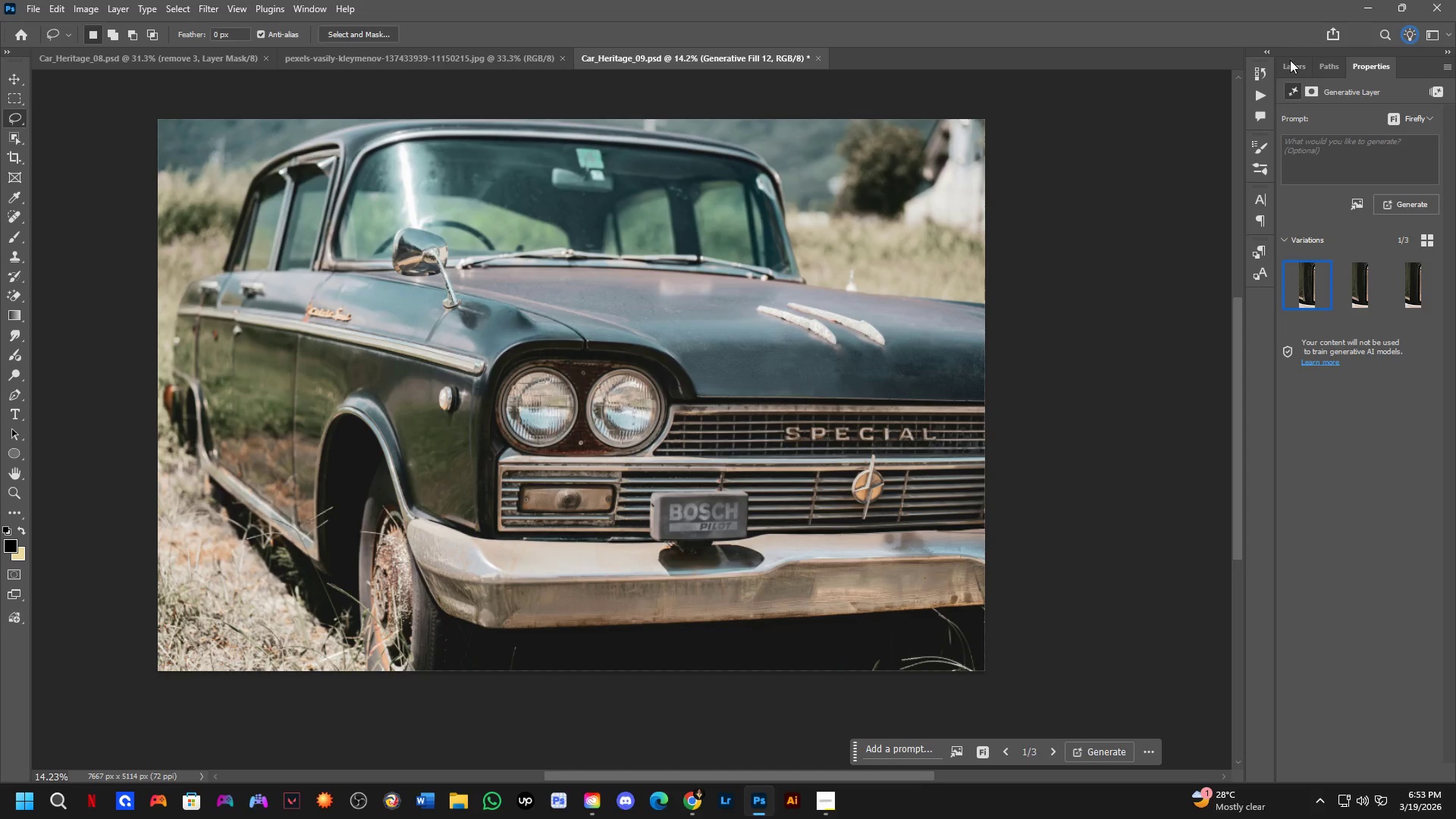 
left_click_drag(start_coordinate=[740, 454], to_coordinate=[755, 546])
 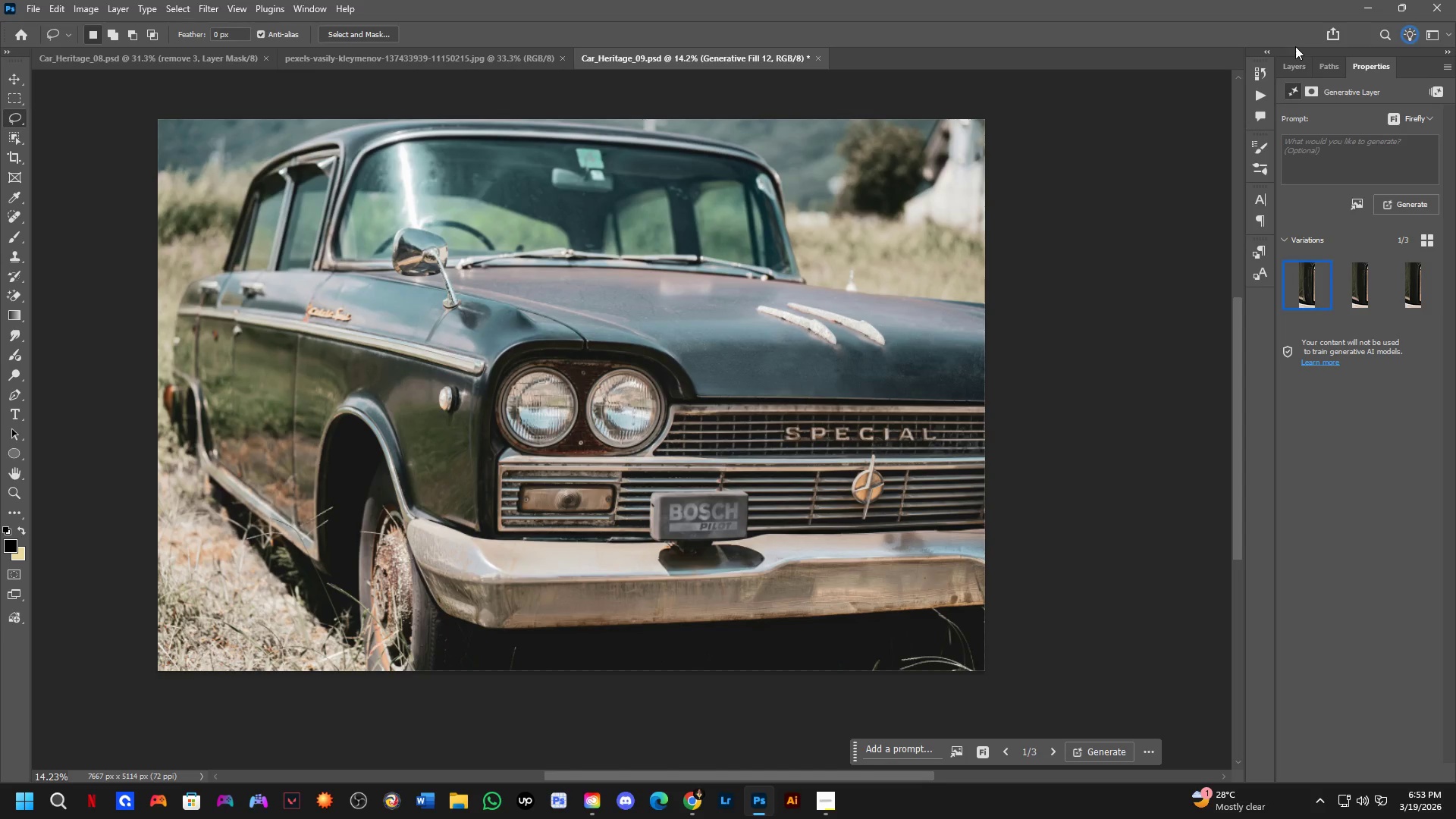 
scroll: coordinate [657, 489], scroll_direction: down, amount: 4.0
 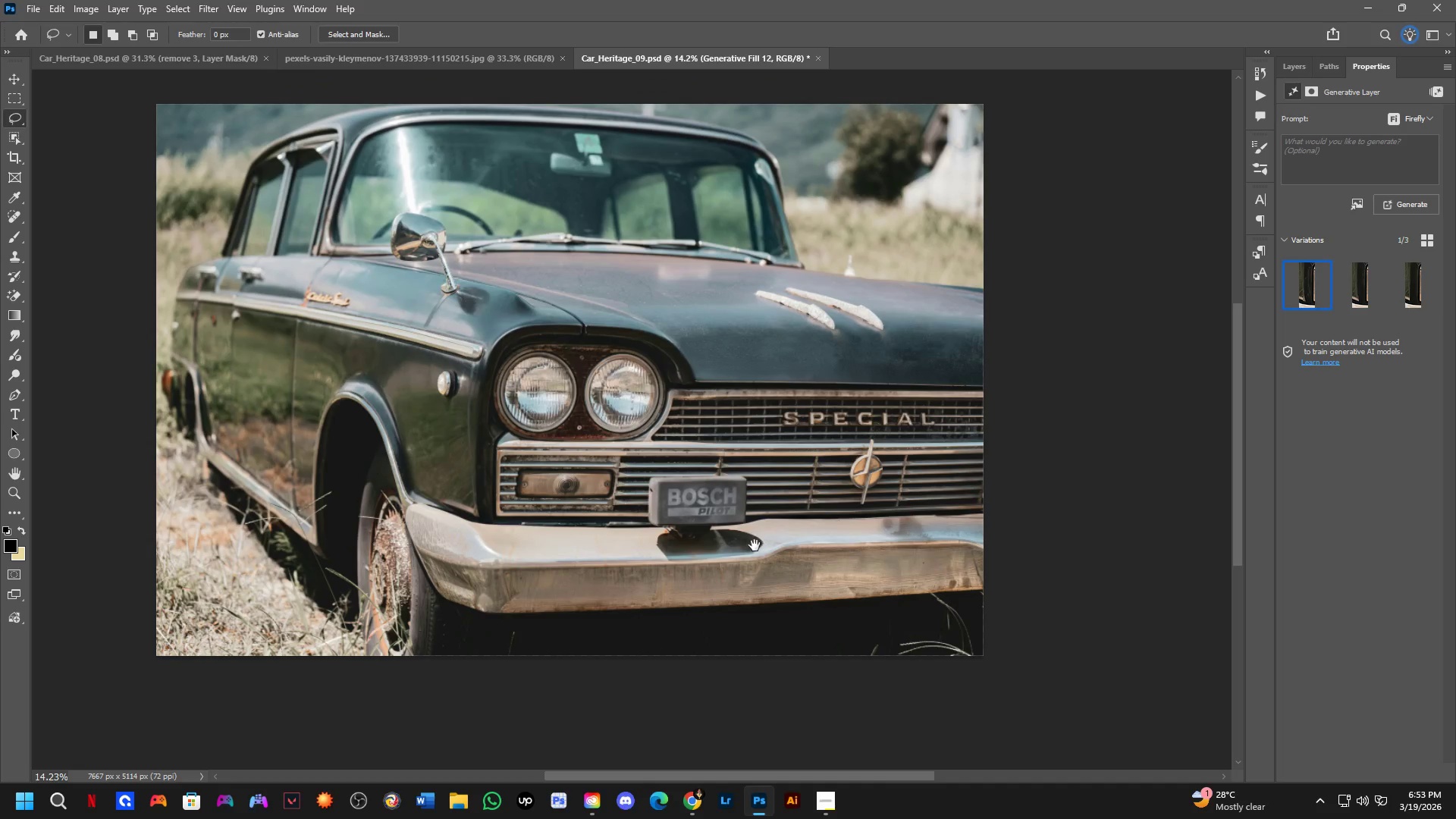 
left_click([1287, 74])
 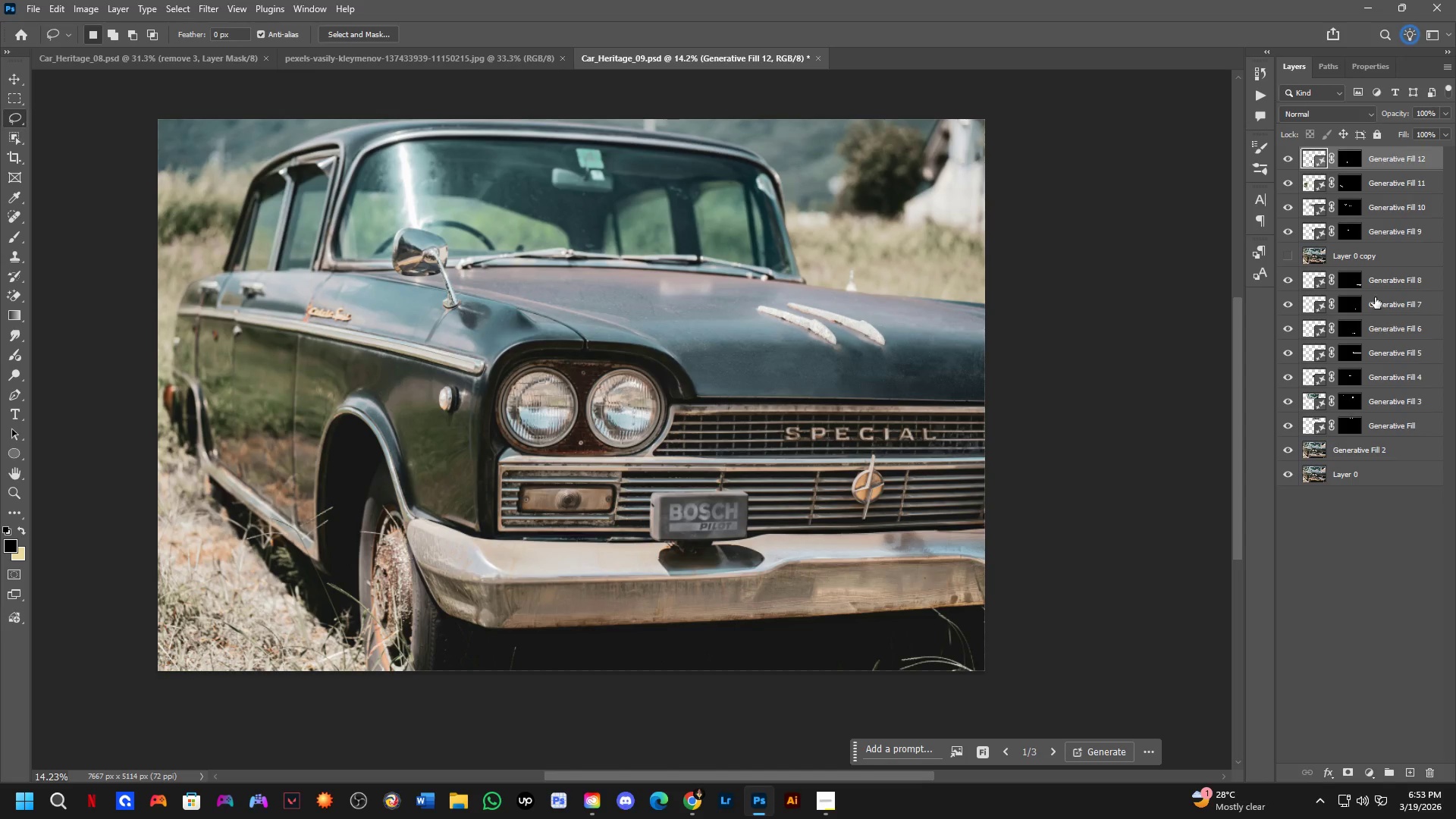 
hold_key(key=ControlLeft, duration=0.44)
hold_key(key=ShiftLeft, duration=0.39)
left_click([1373, 262])
 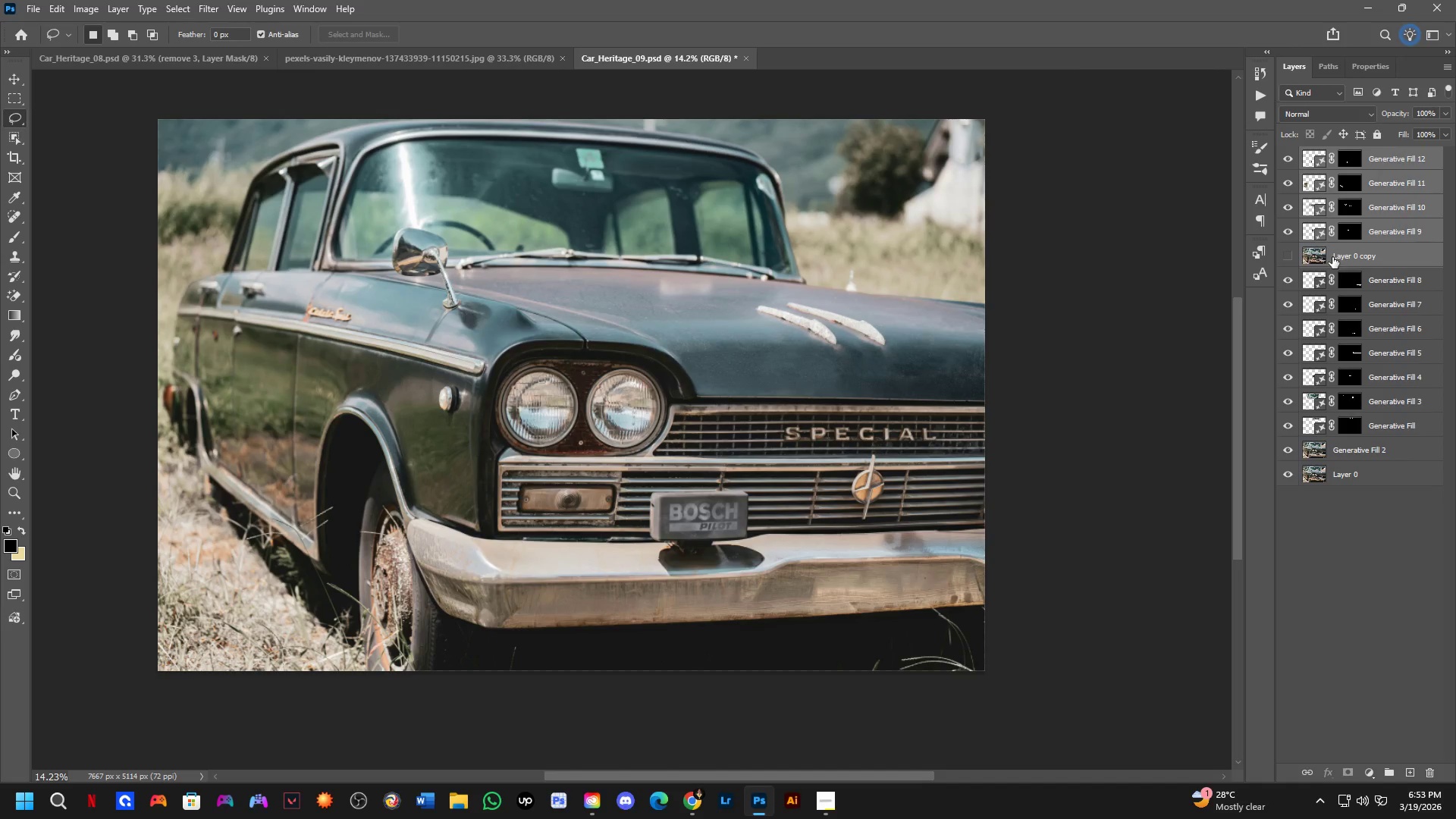 
left_click([1285, 255])
 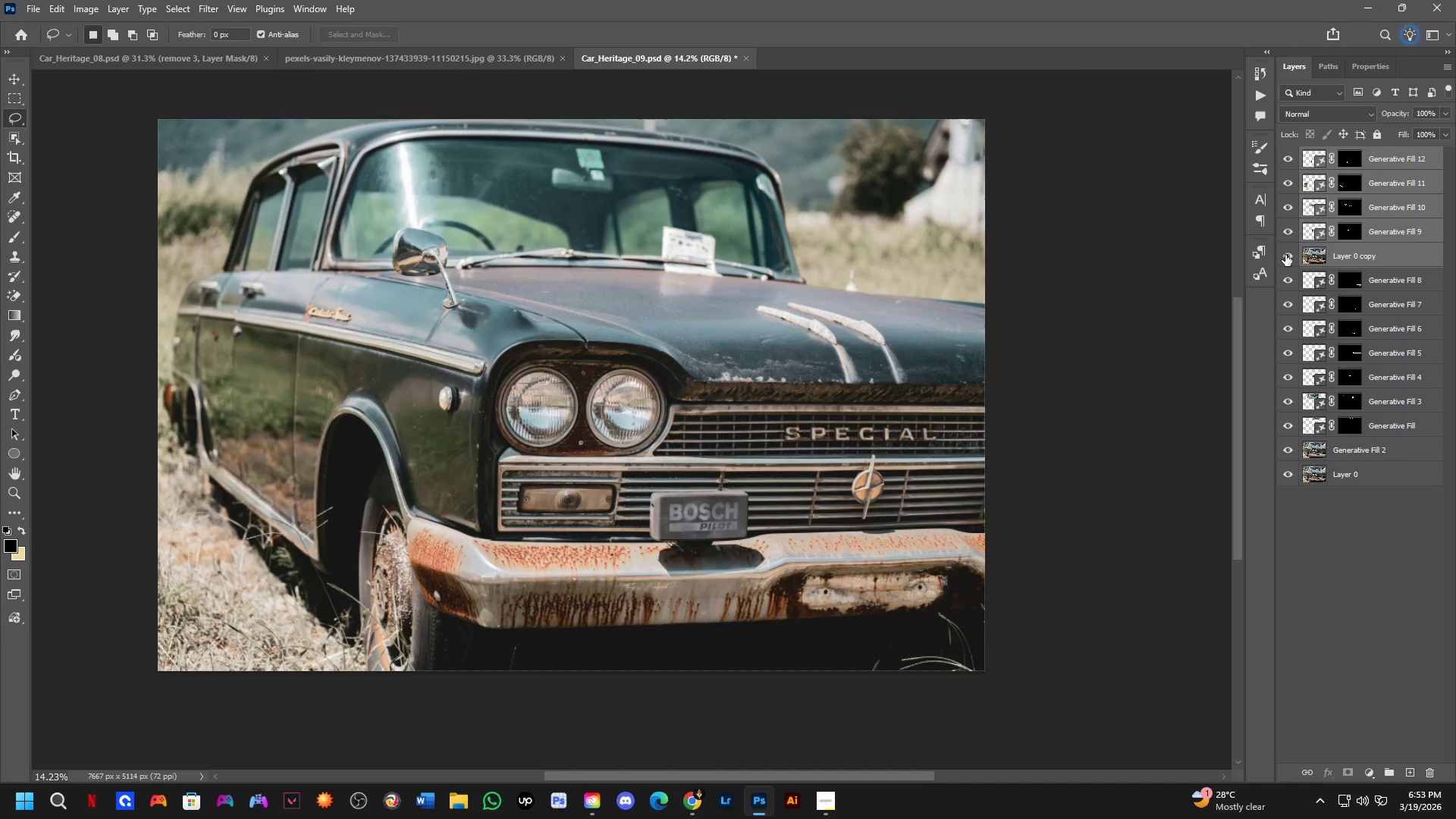 
left_click([1285, 255])
 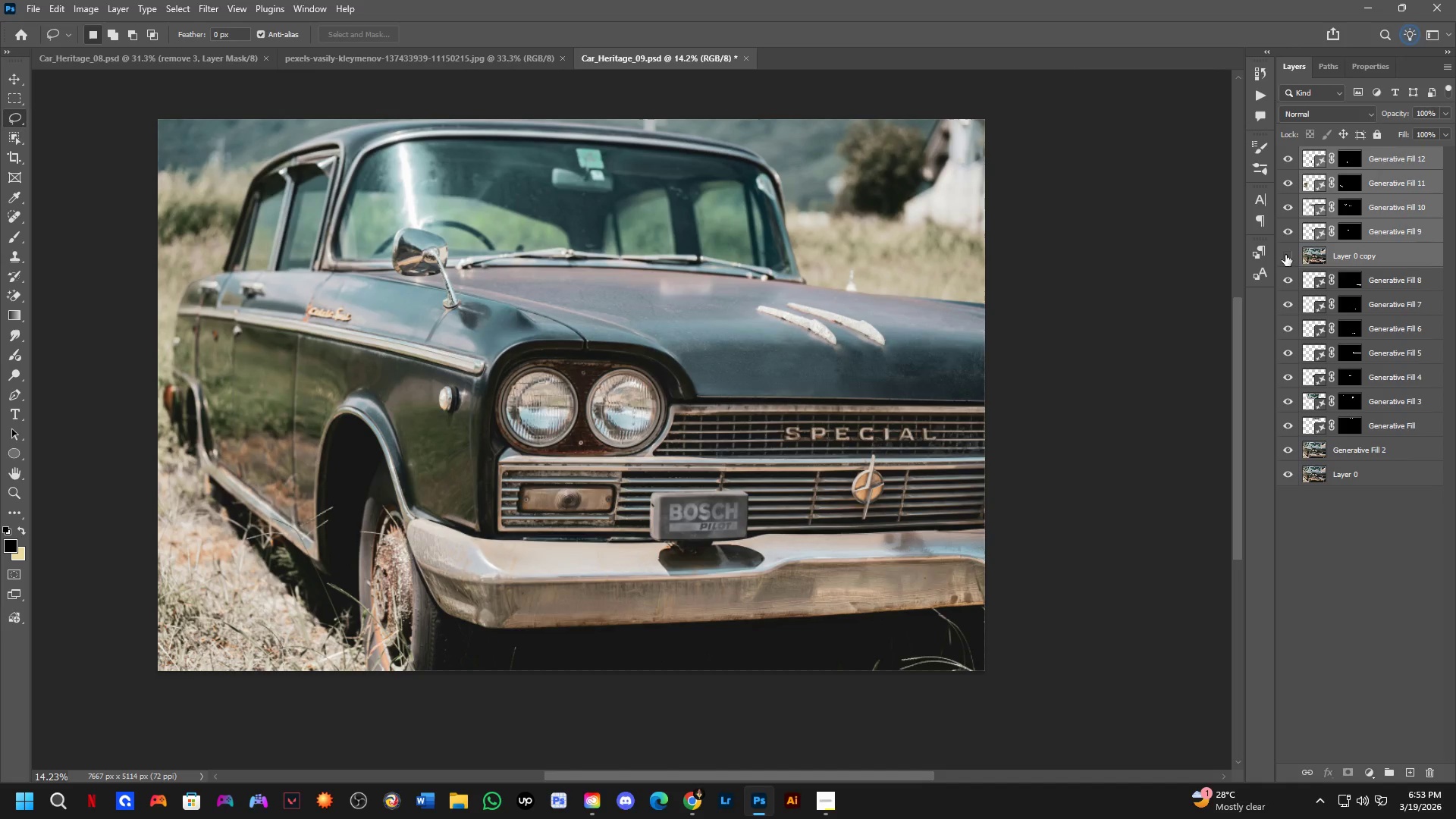 
left_click([1367, 261])
 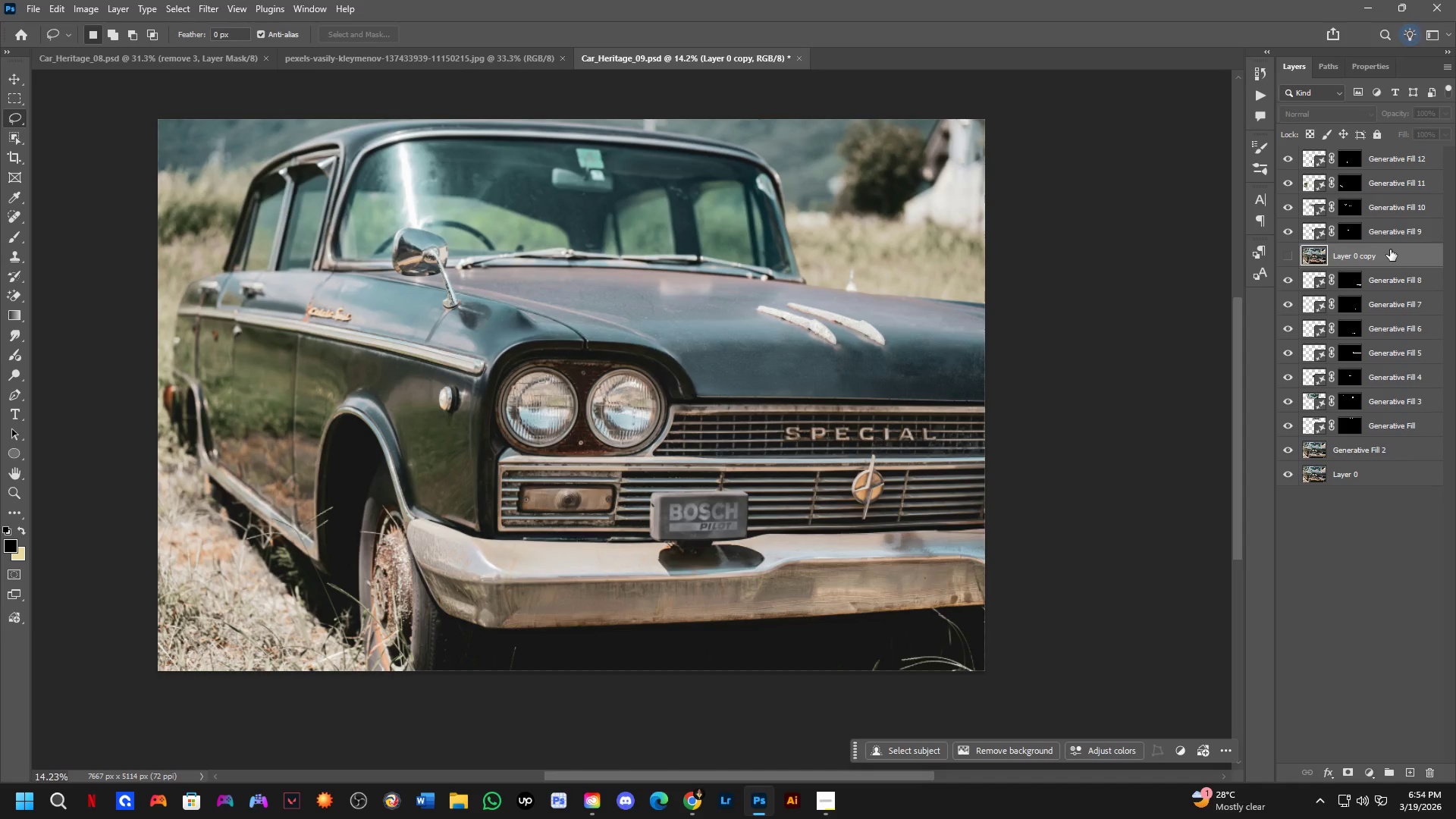 
left_click_drag(start_coordinate=[1394, 249], to_coordinate=[1385, 155])
 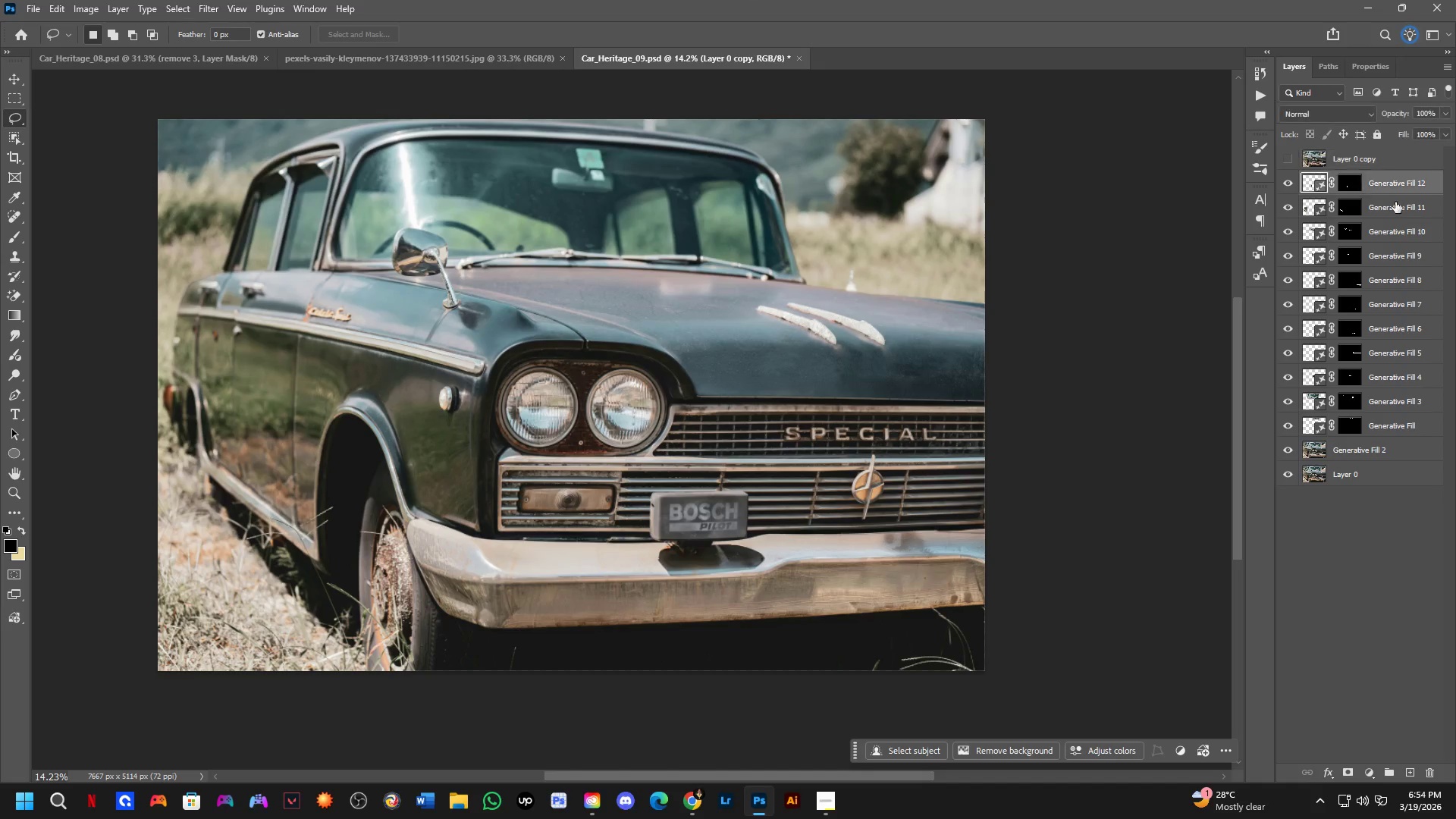 
key(Control+ControlLeft)
 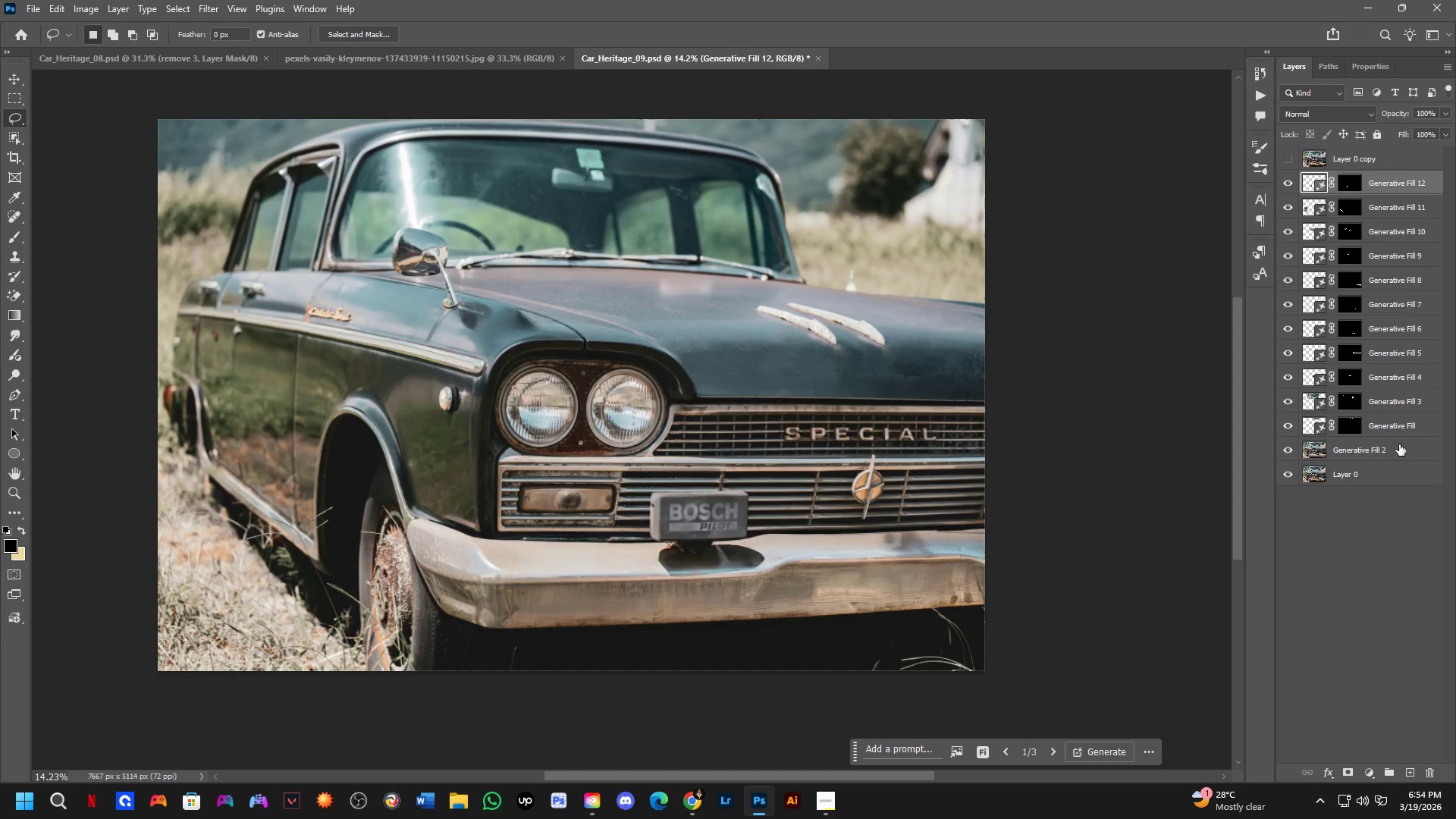 
key(Control+Shift+ShiftLeft)
 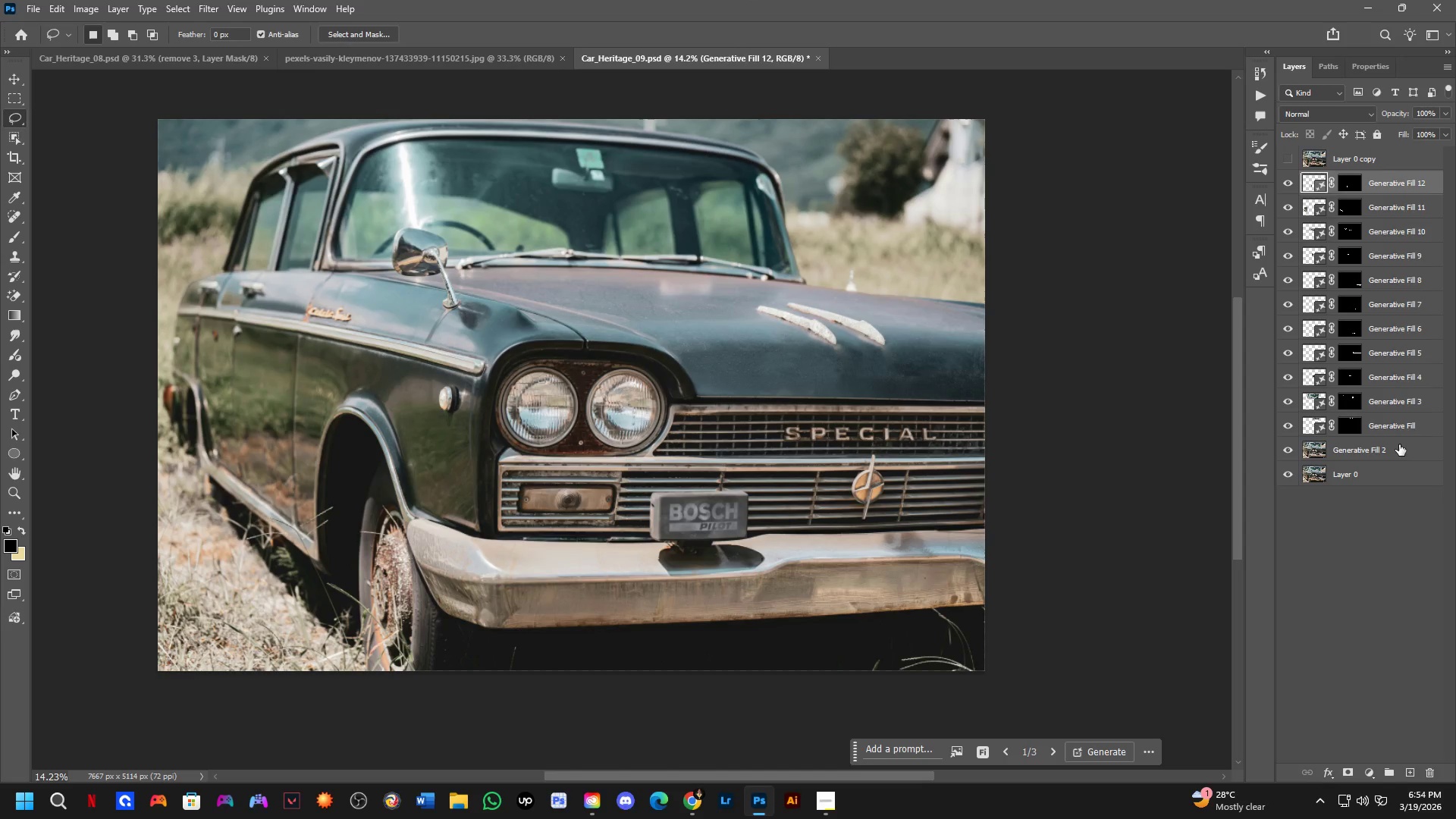 
left_click([1399, 444])
 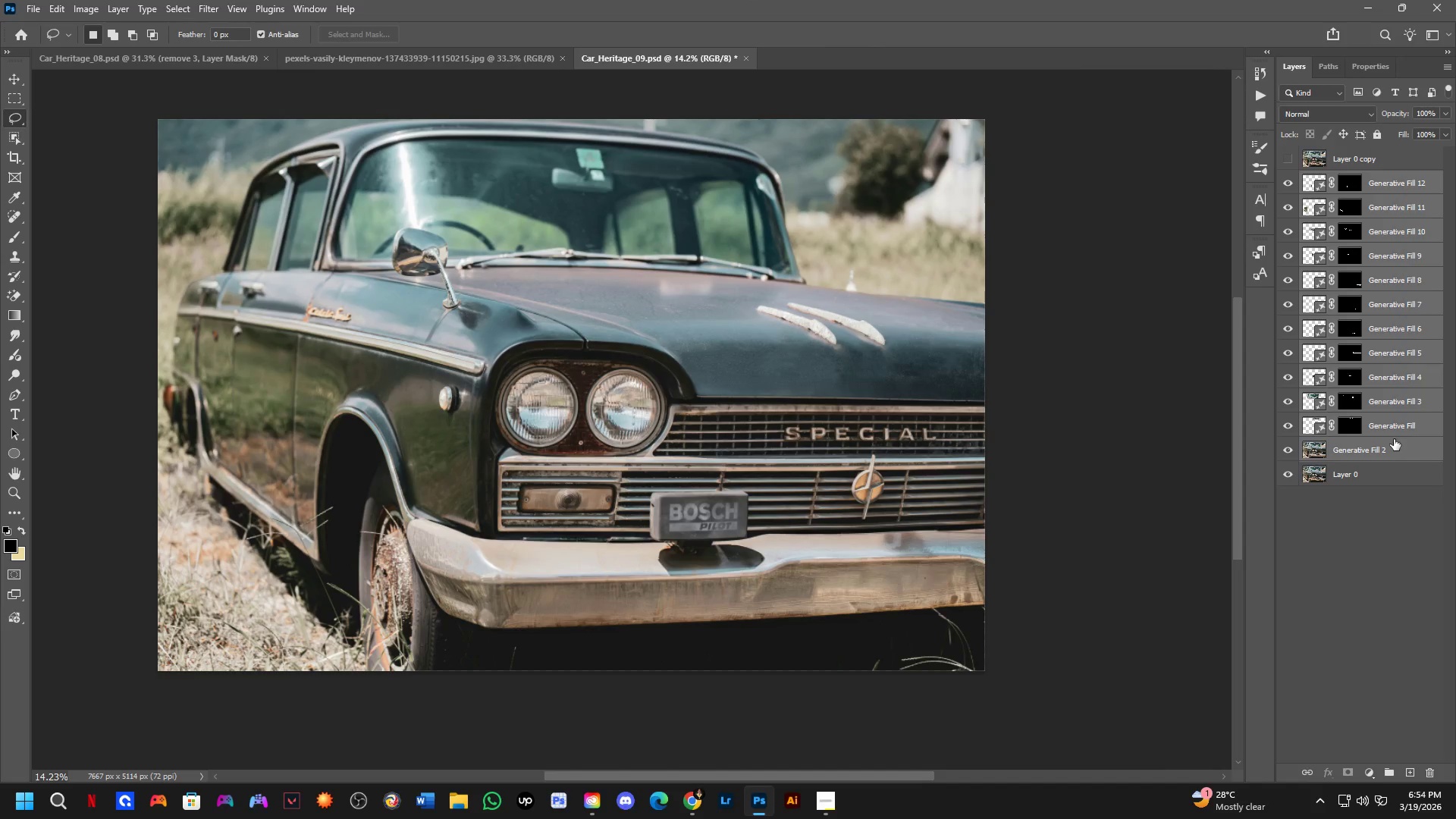 
key(Control+J)
 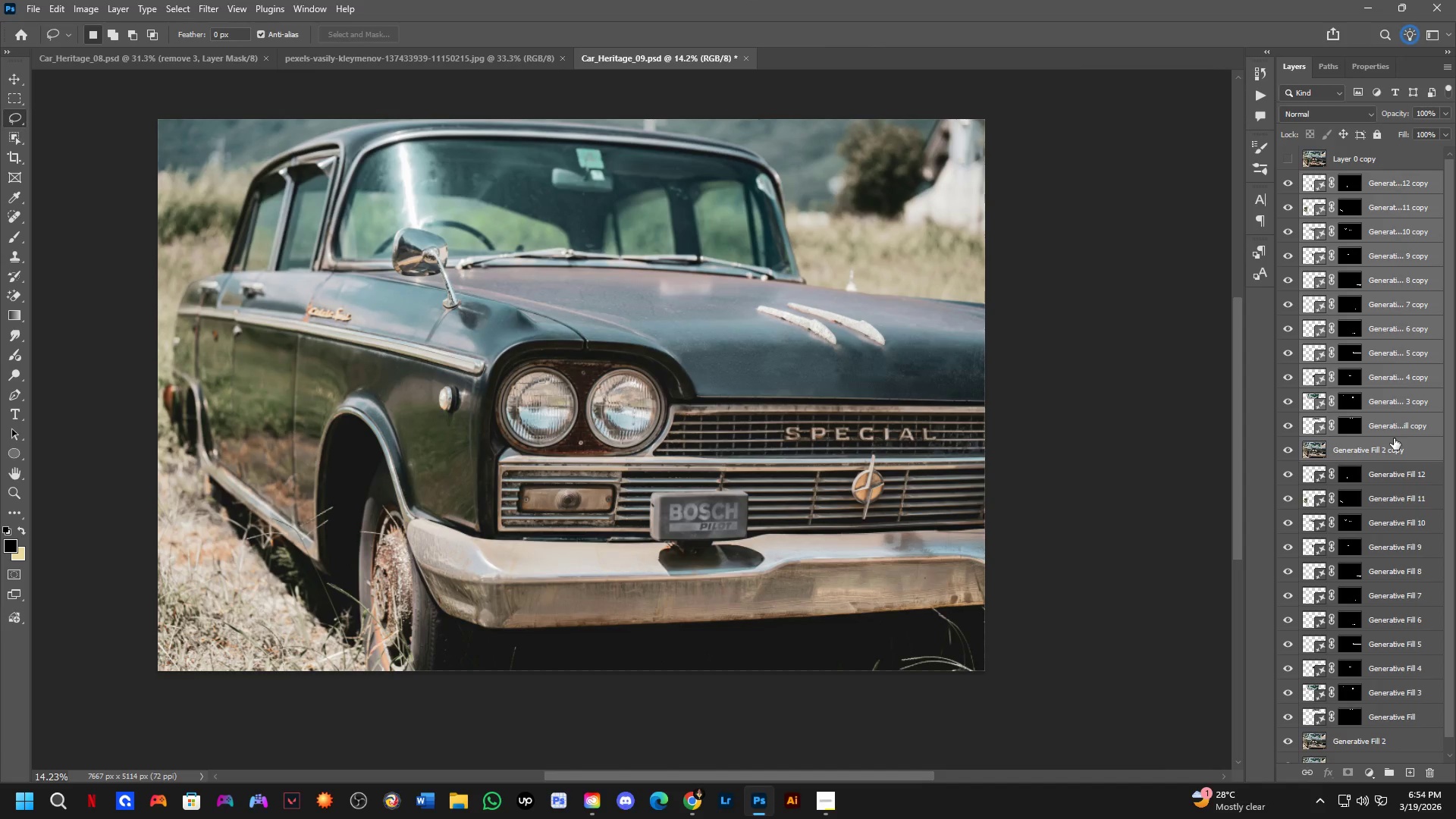 
key(Control+E)
 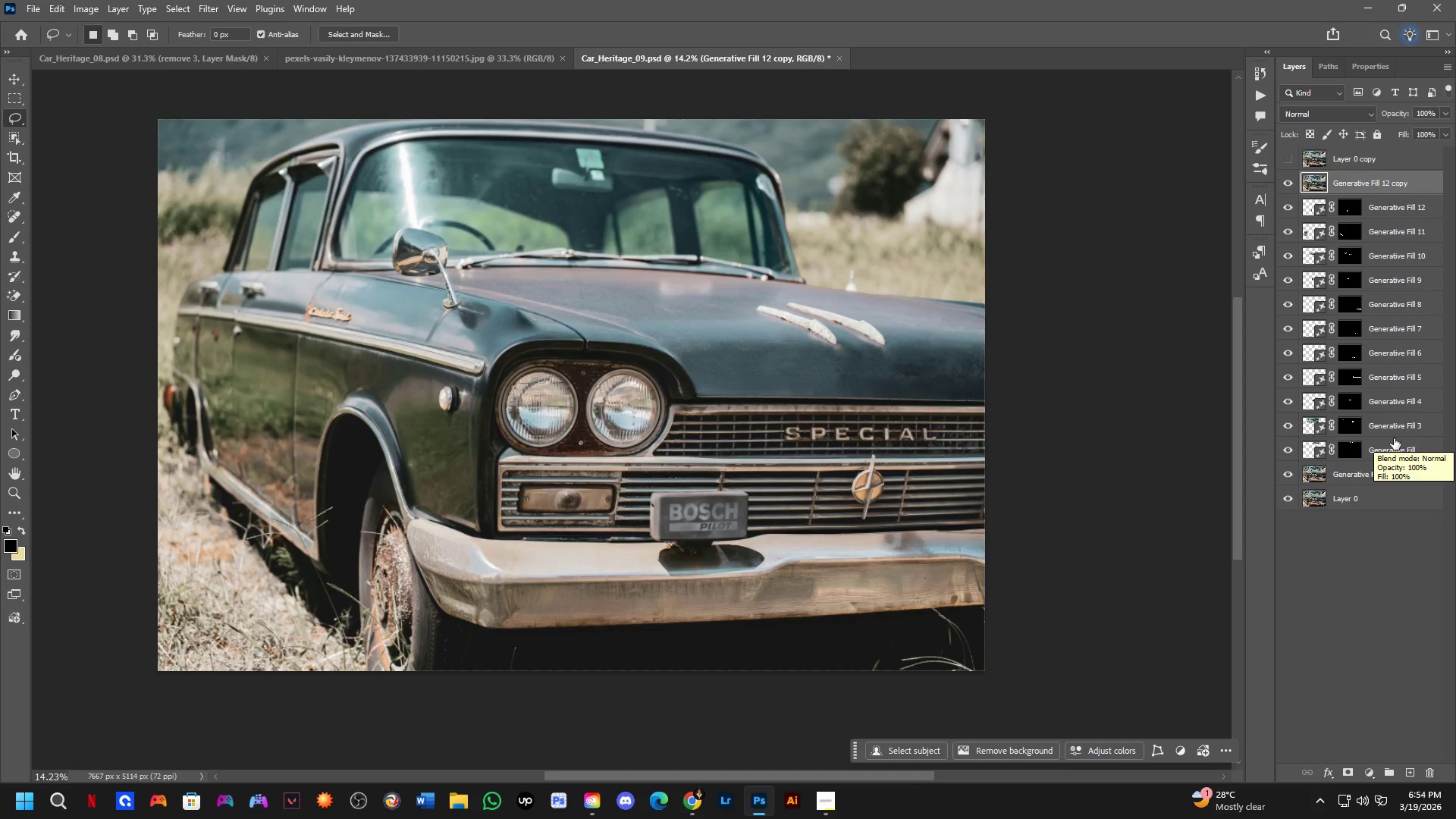 
wait(13.62)
 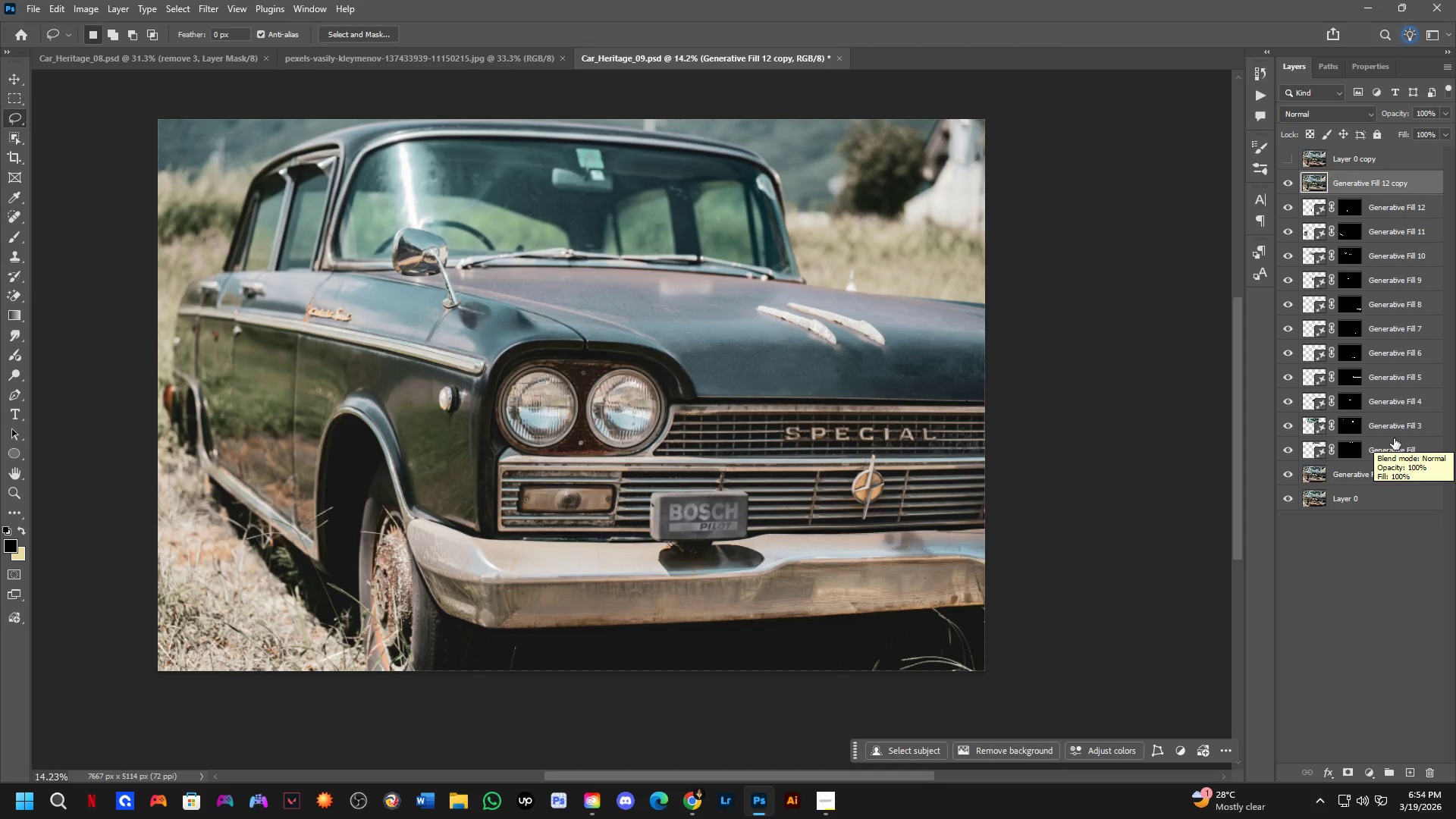 
key(Control+A)
 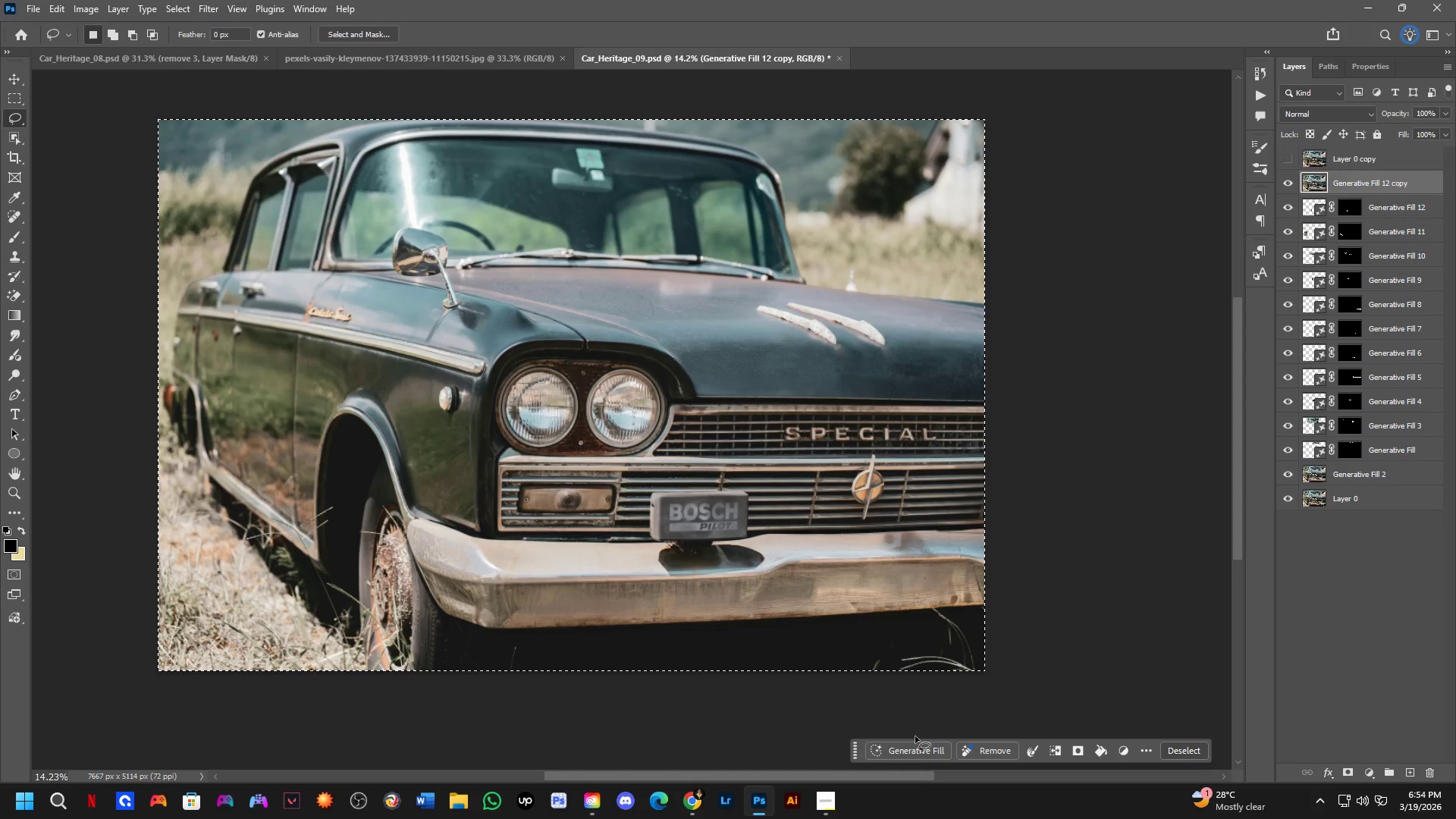 
left_click([918, 759])
 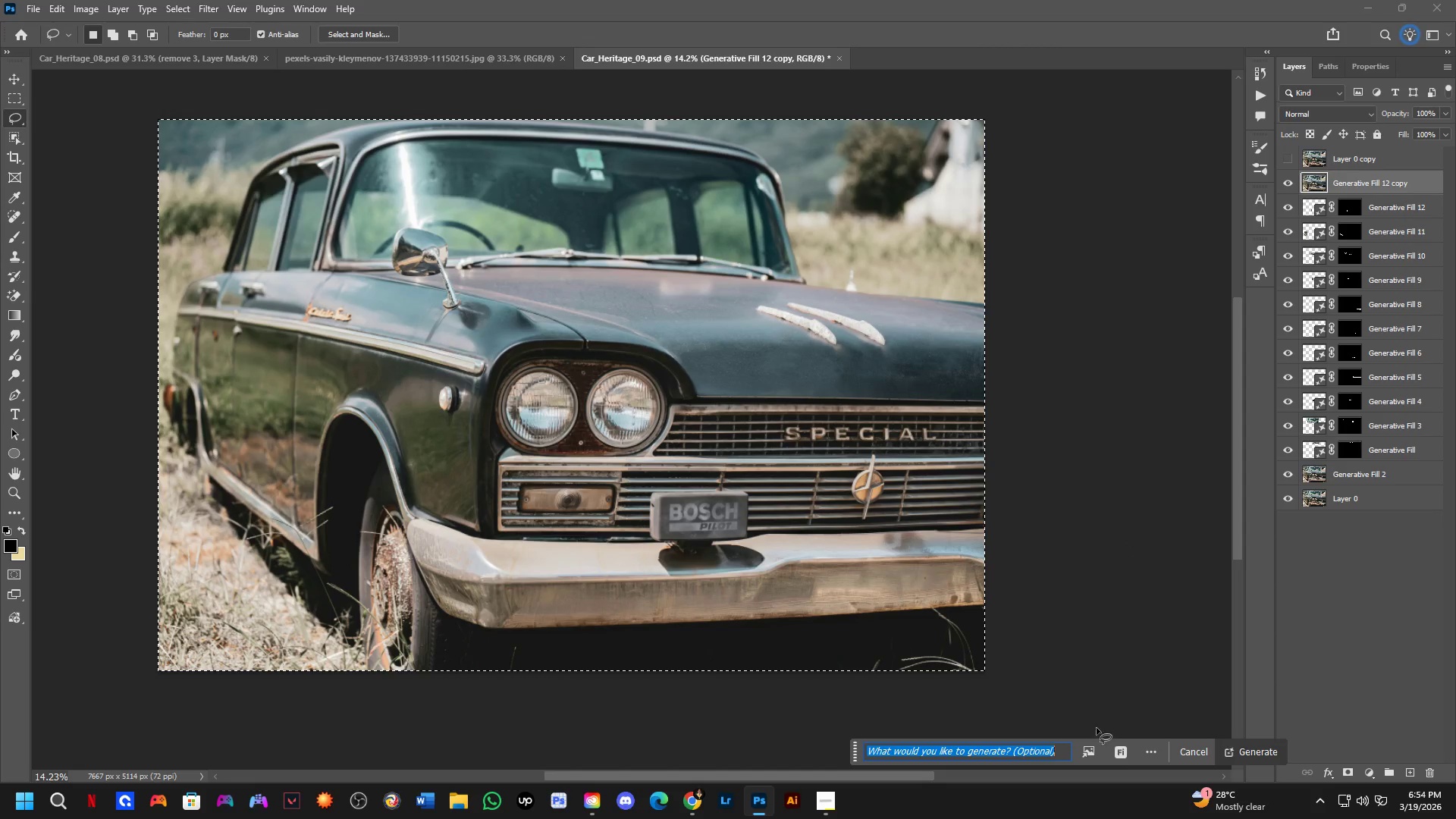 
left_click([1125, 756])
 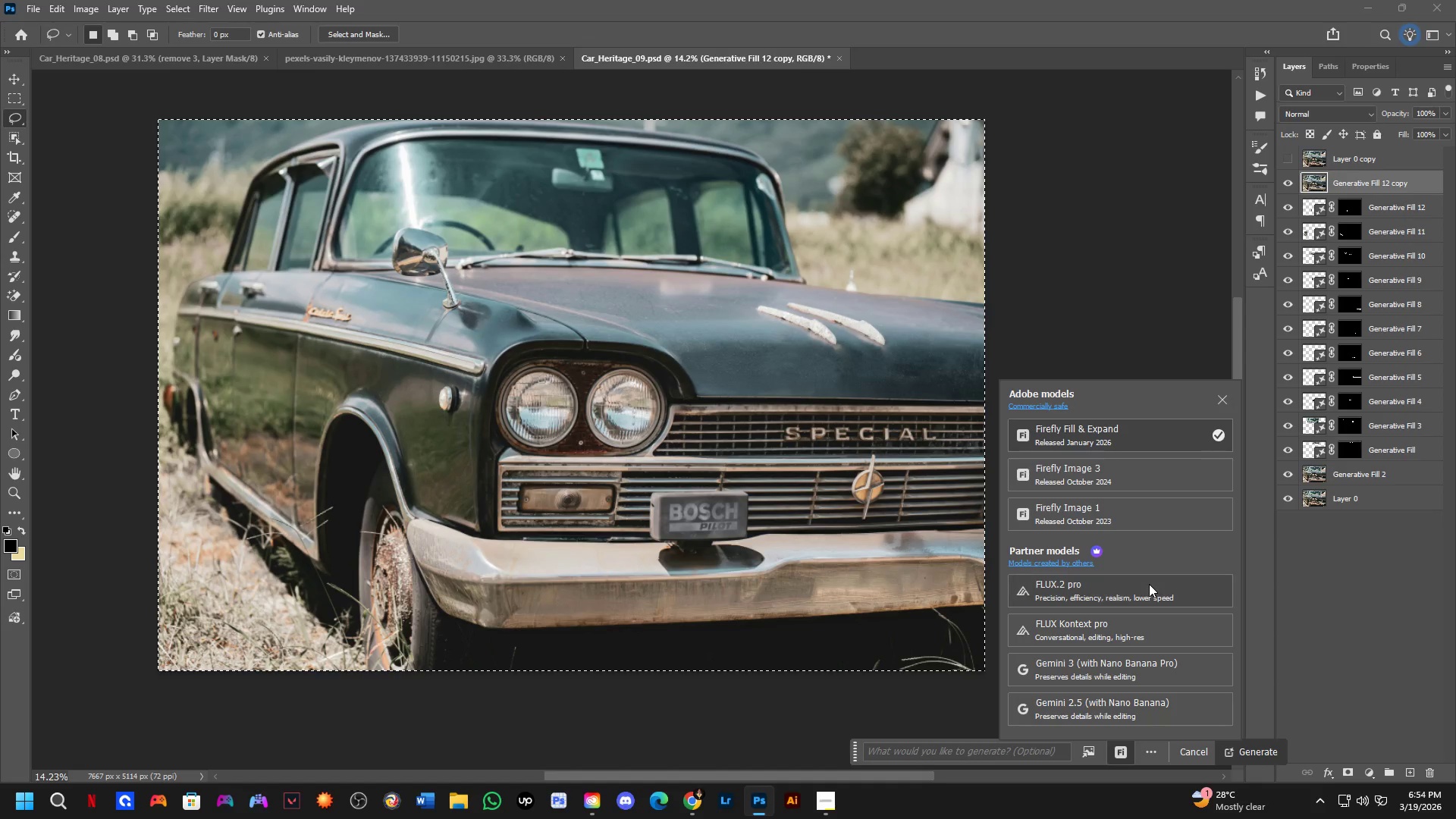 
left_click([1149, 584])
 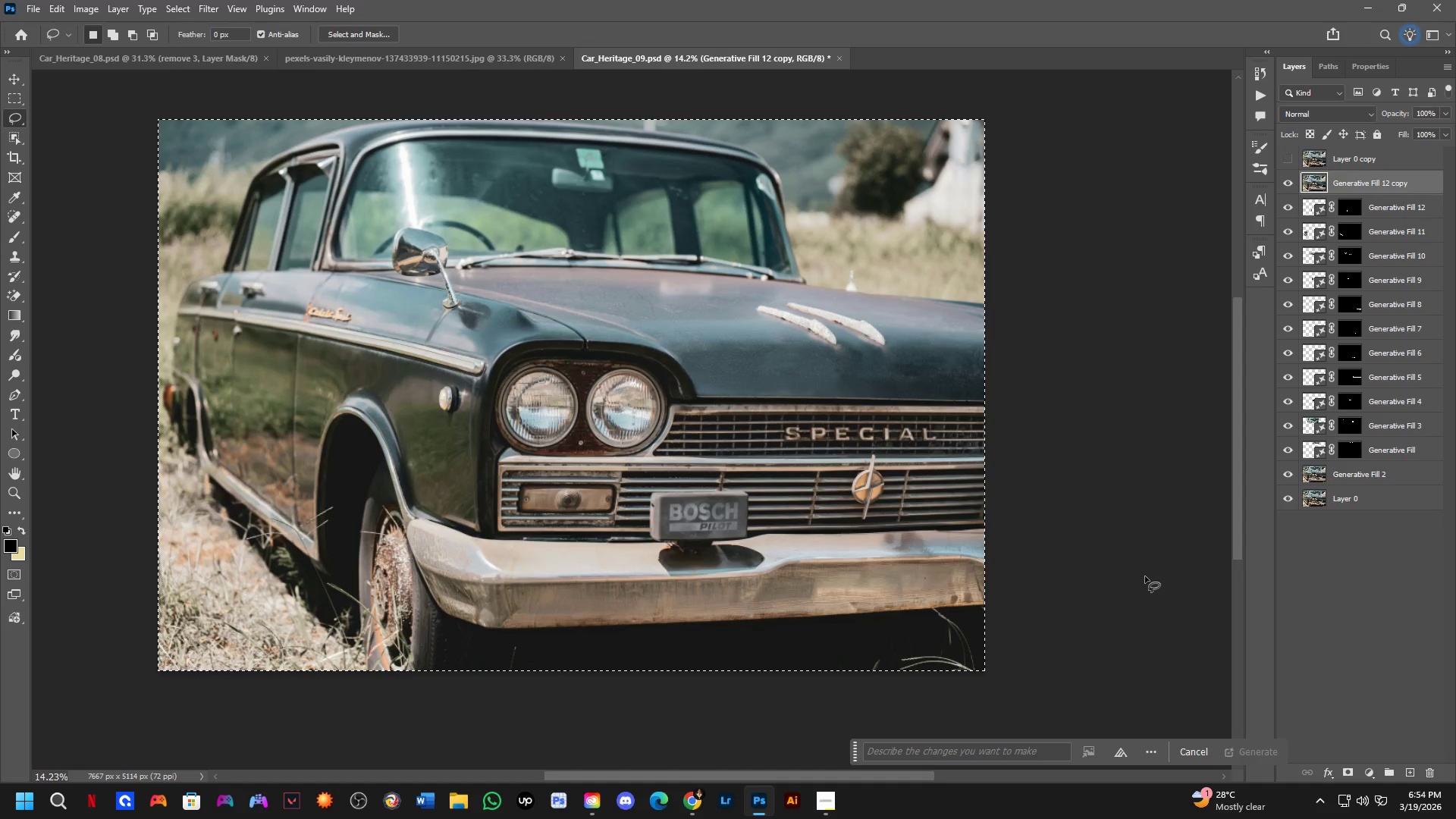 
wait(6.0)
 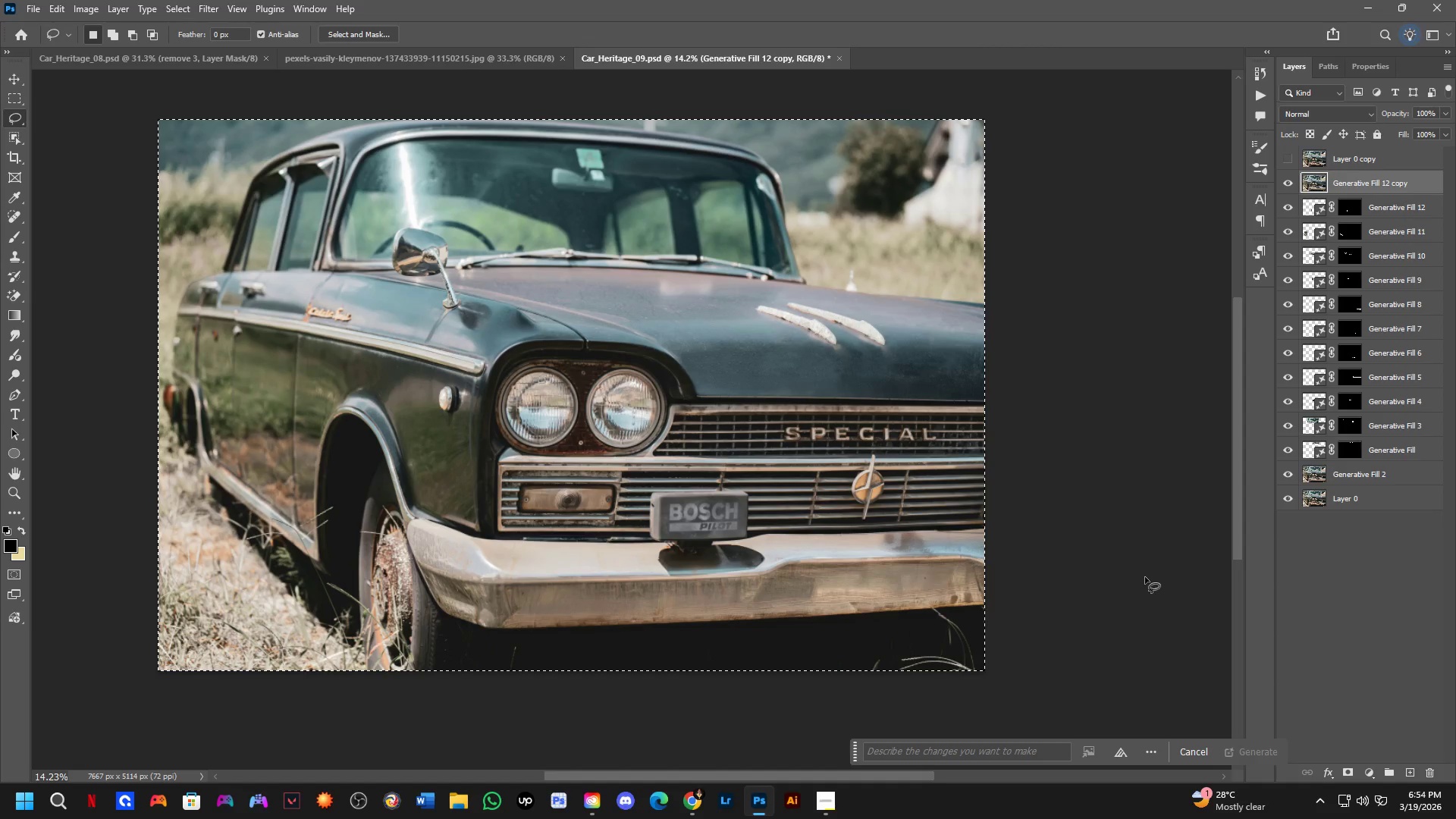 
left_click([940, 755])
 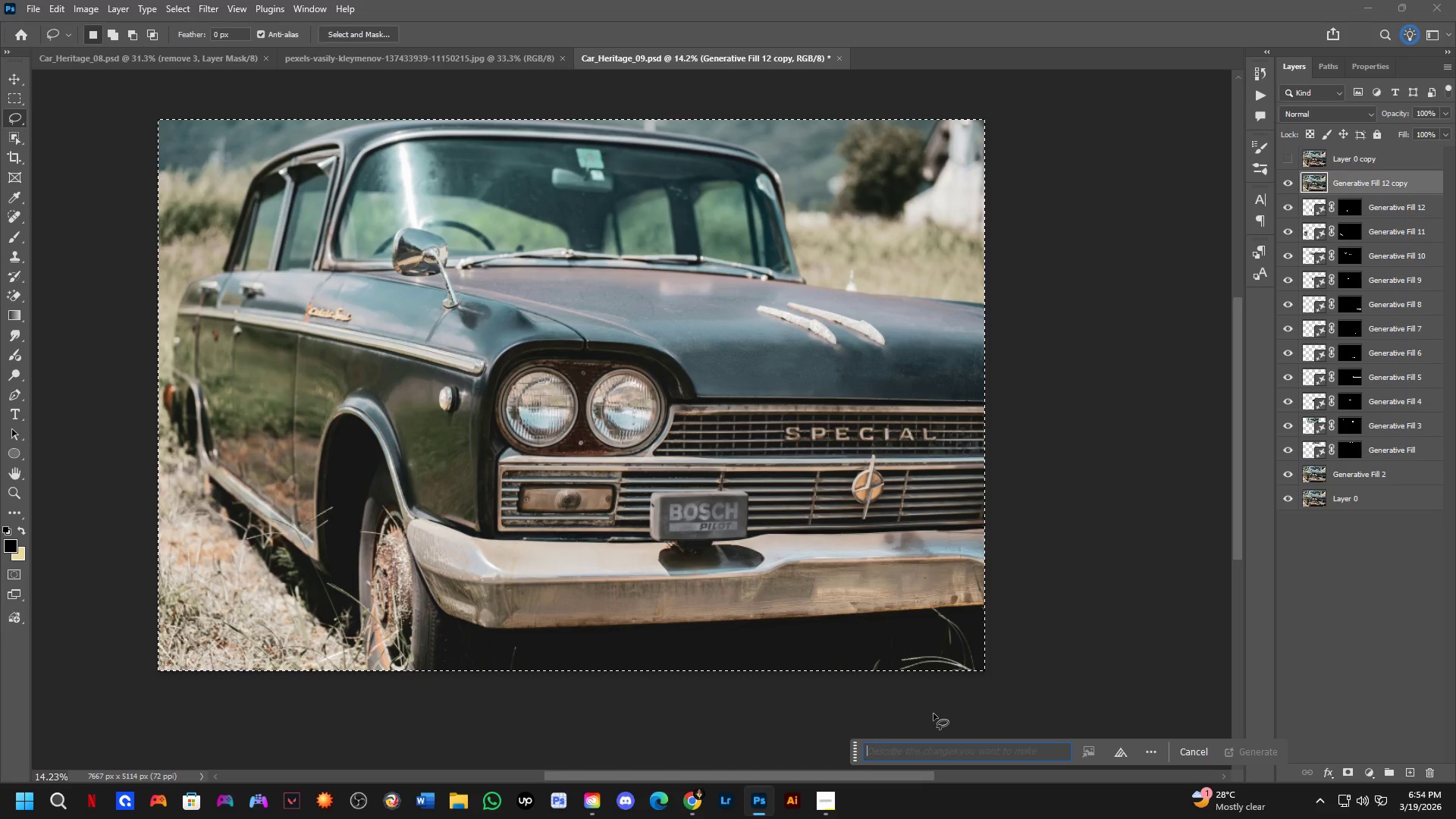 
wait(11.91)
 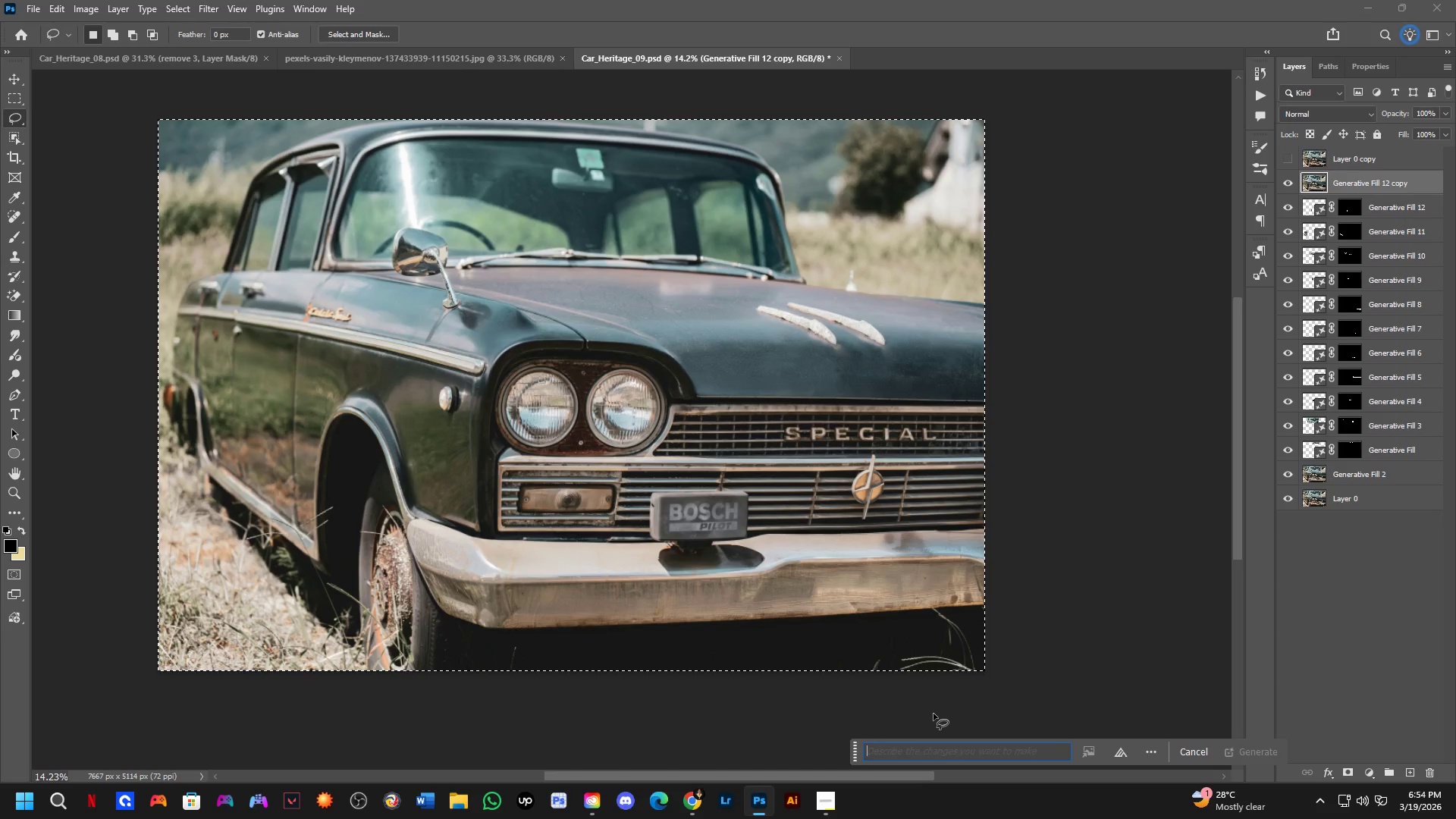 
type(restore the image remove the rsute man make the tire new)
 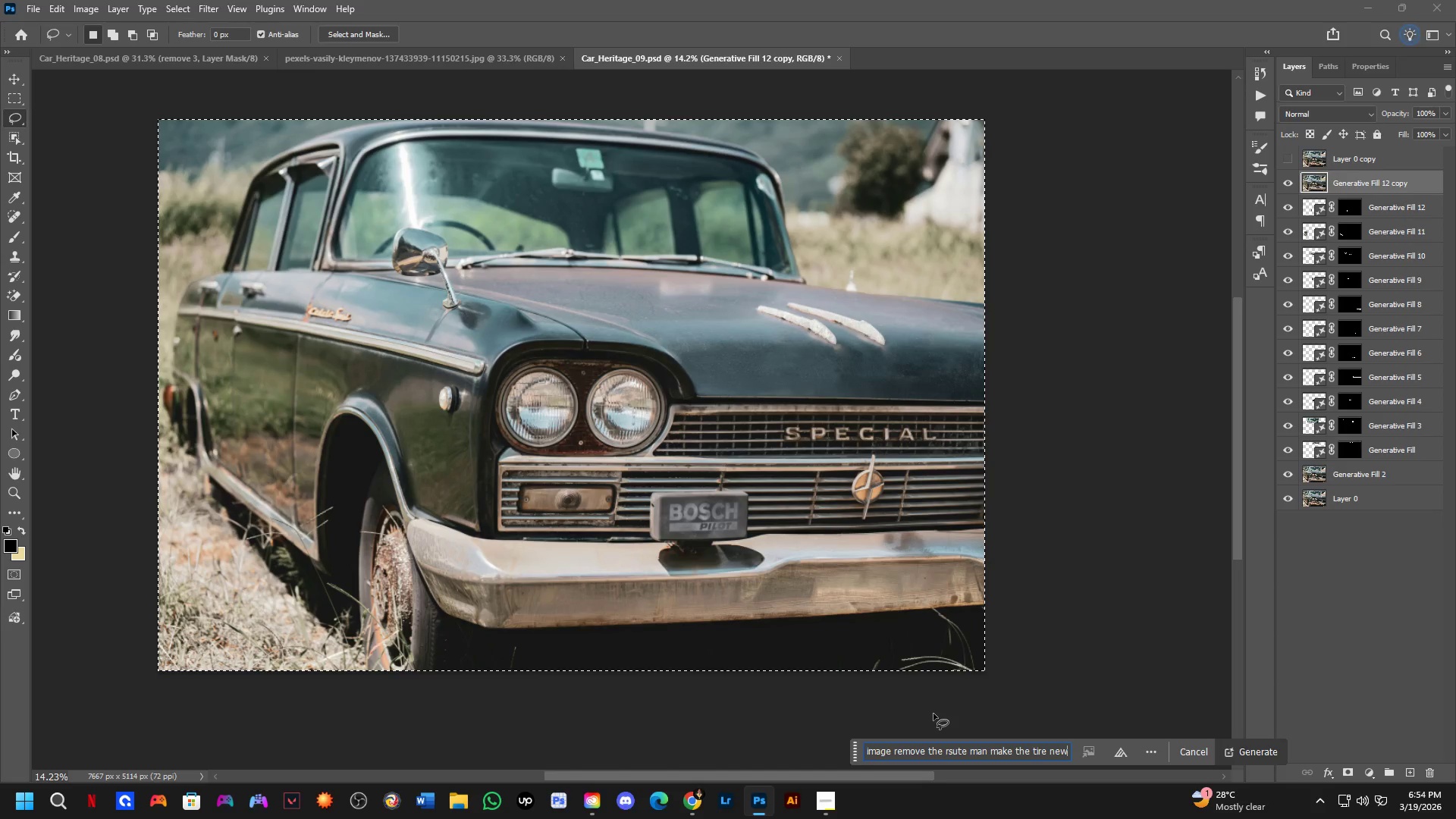 
key(Enter)
 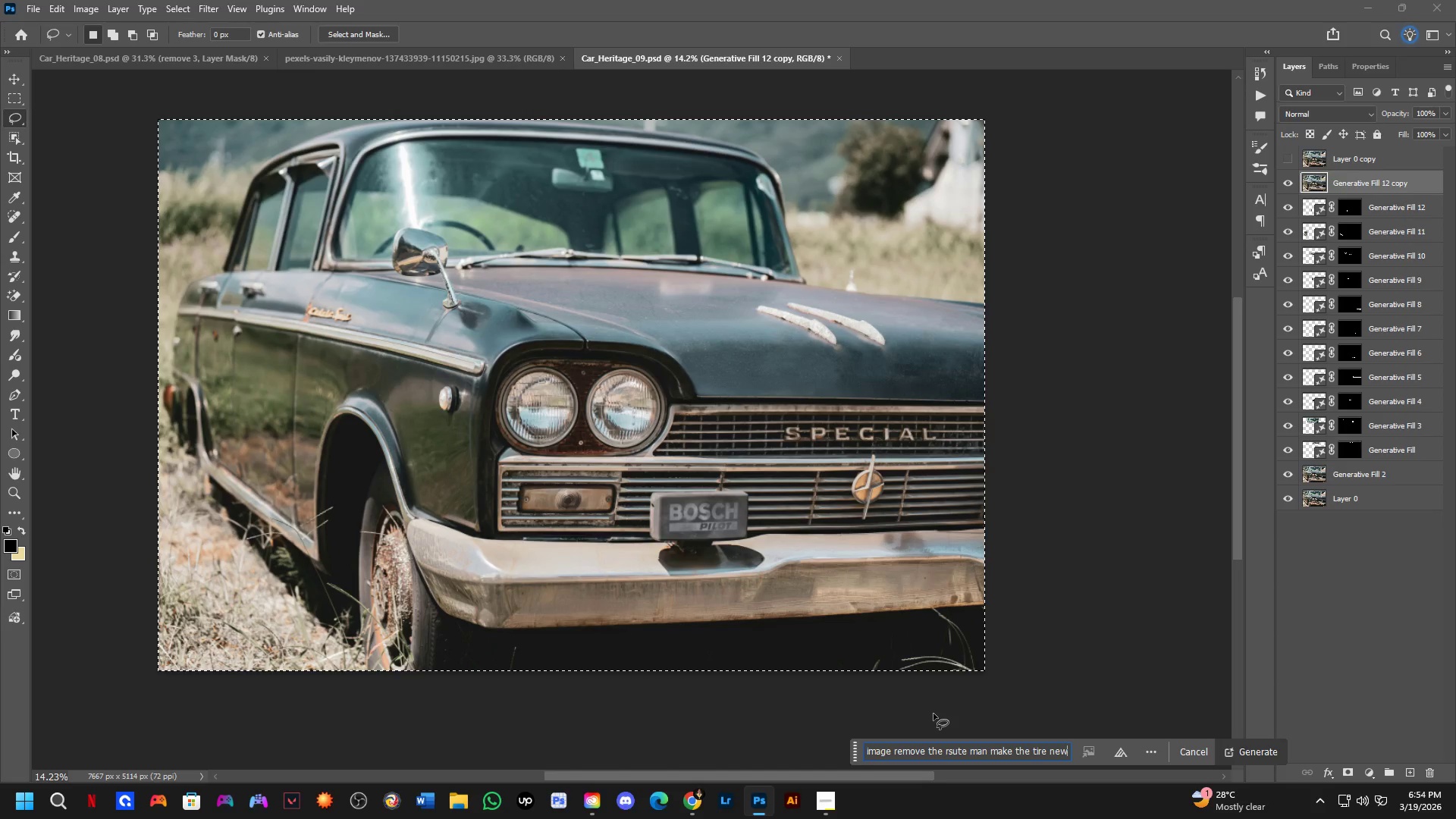 
key(Enter)
 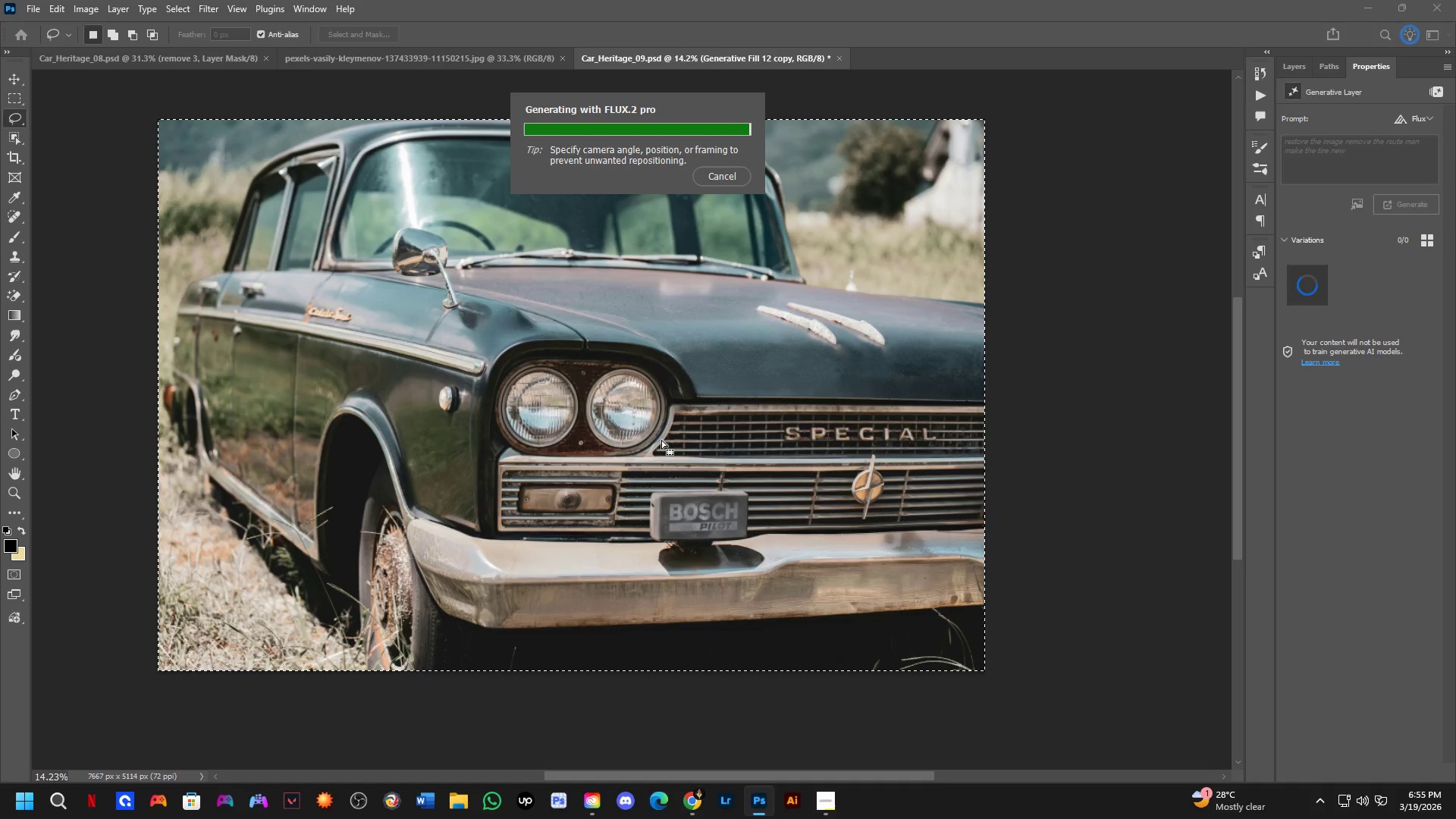 
wait(44.48)
 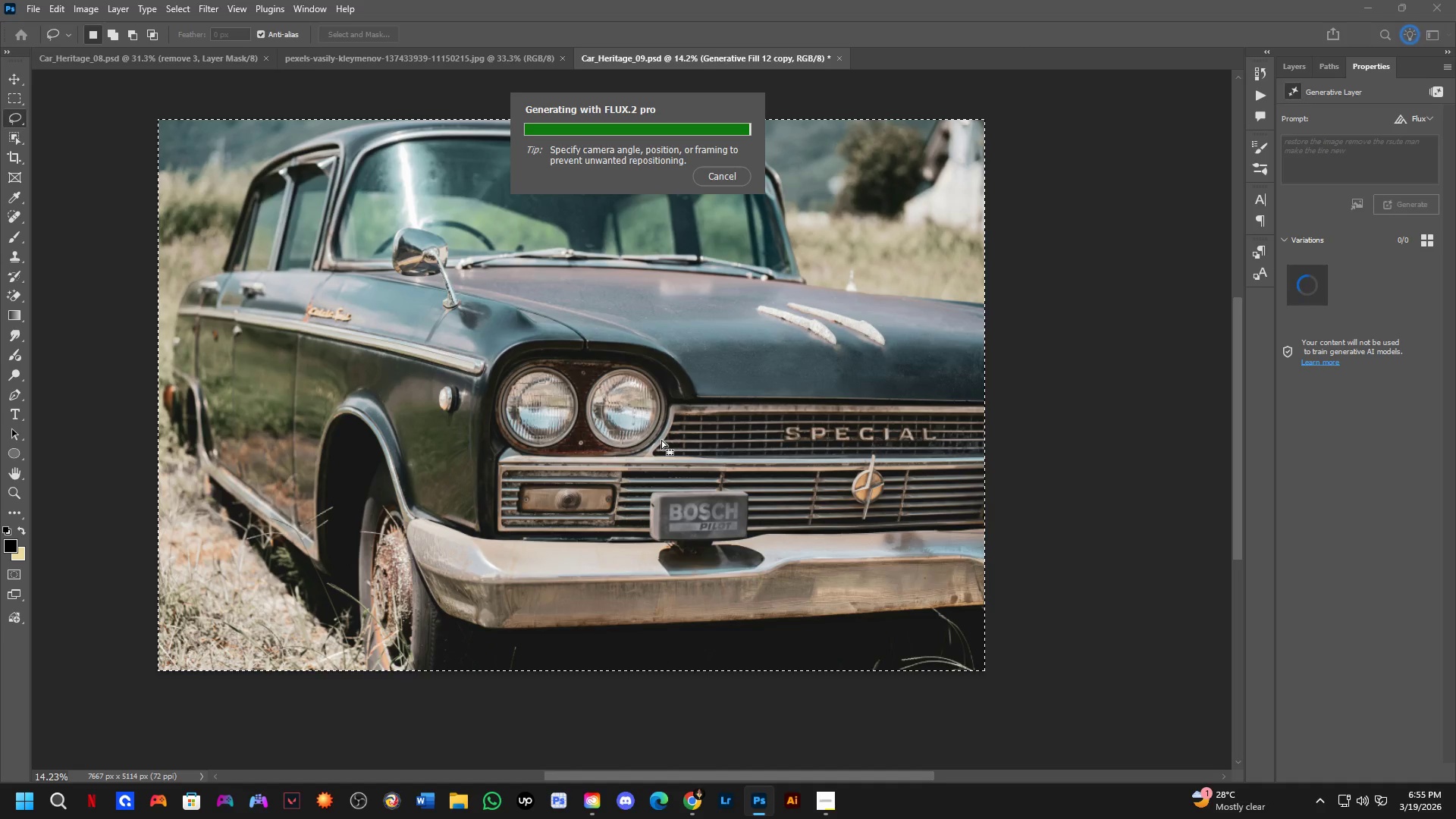 
key(Control+Z)
 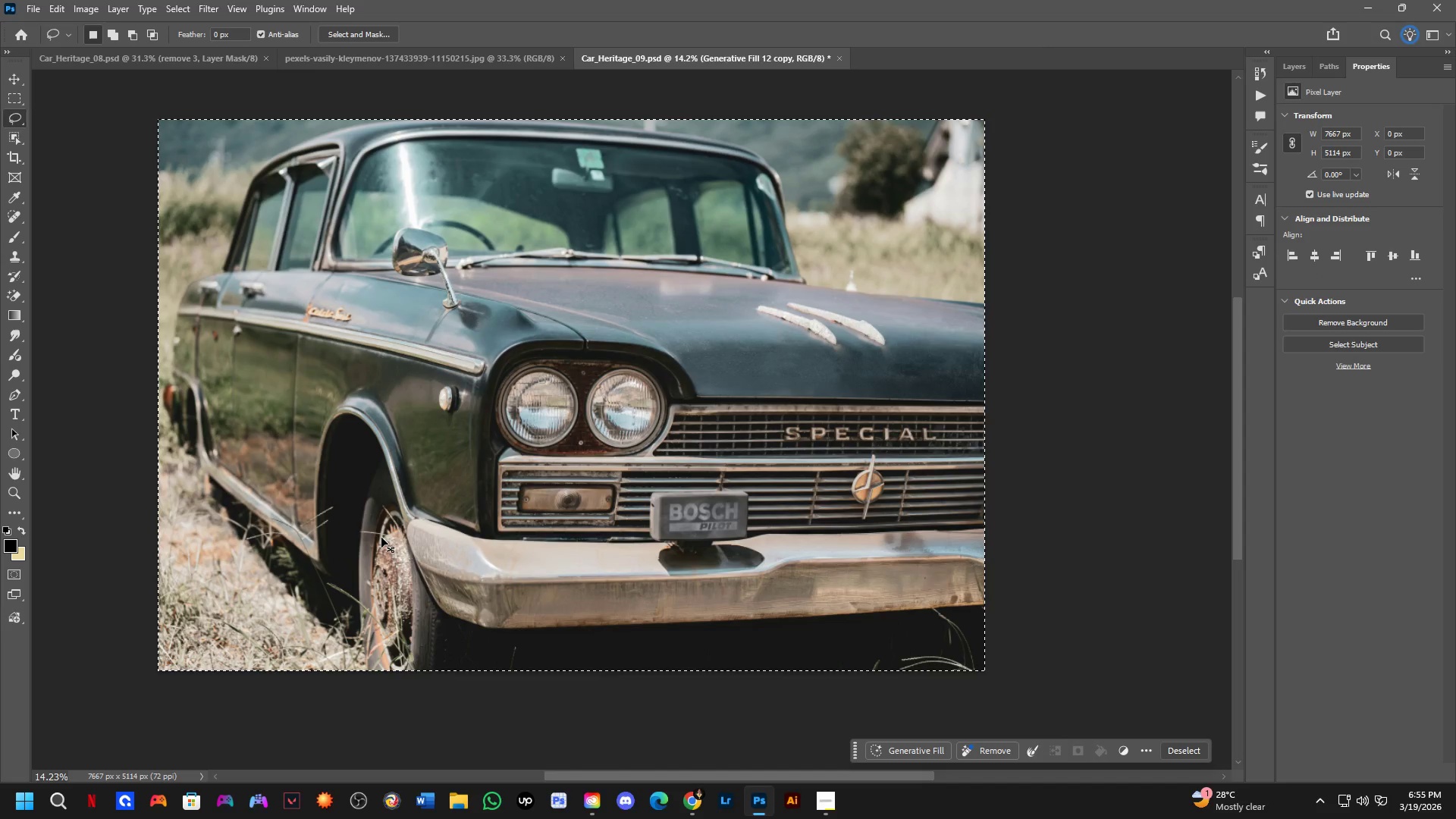 
key(Control+Shift+ShiftLeft)
 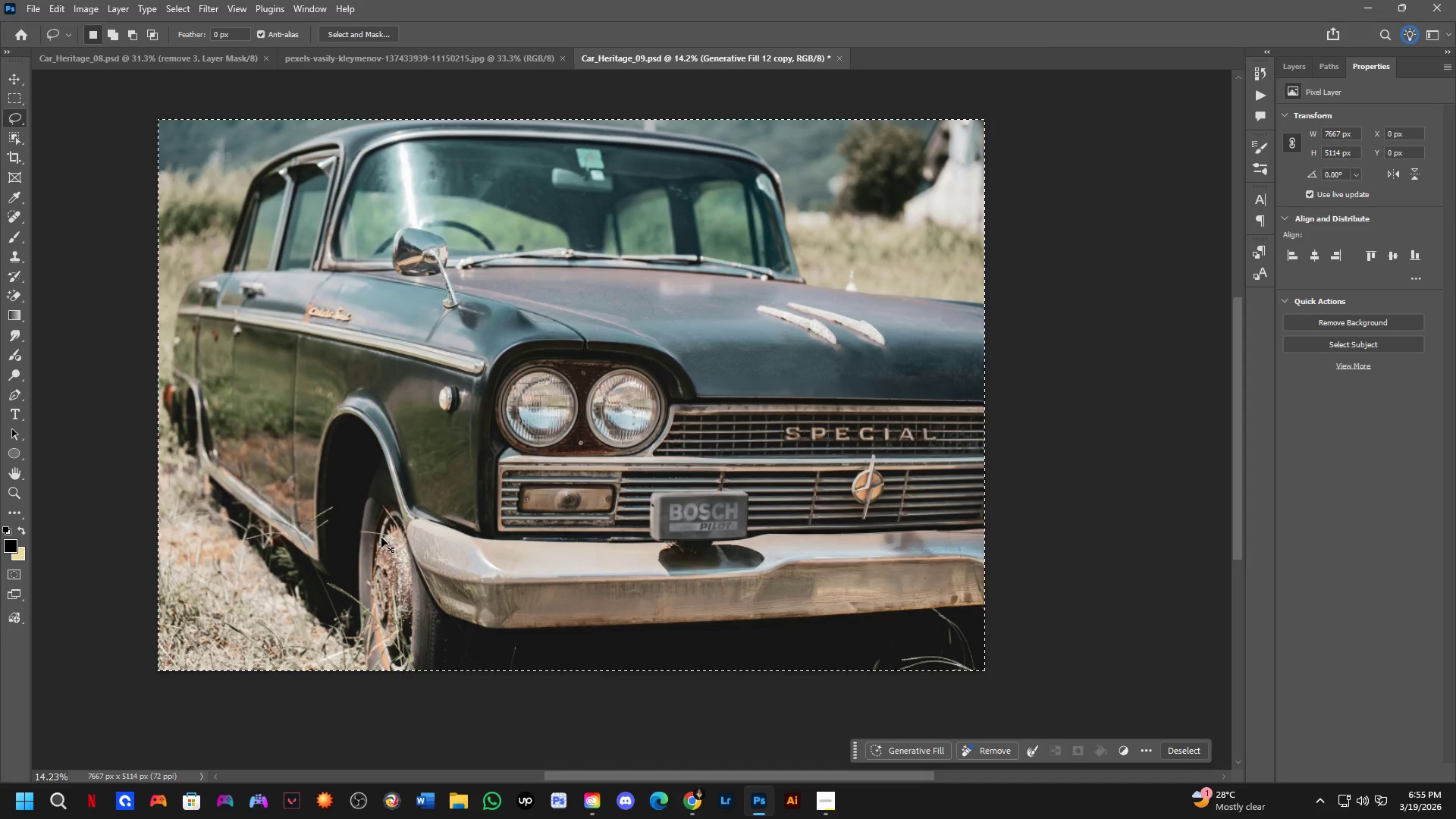 
key(Control+Shift+Z)
 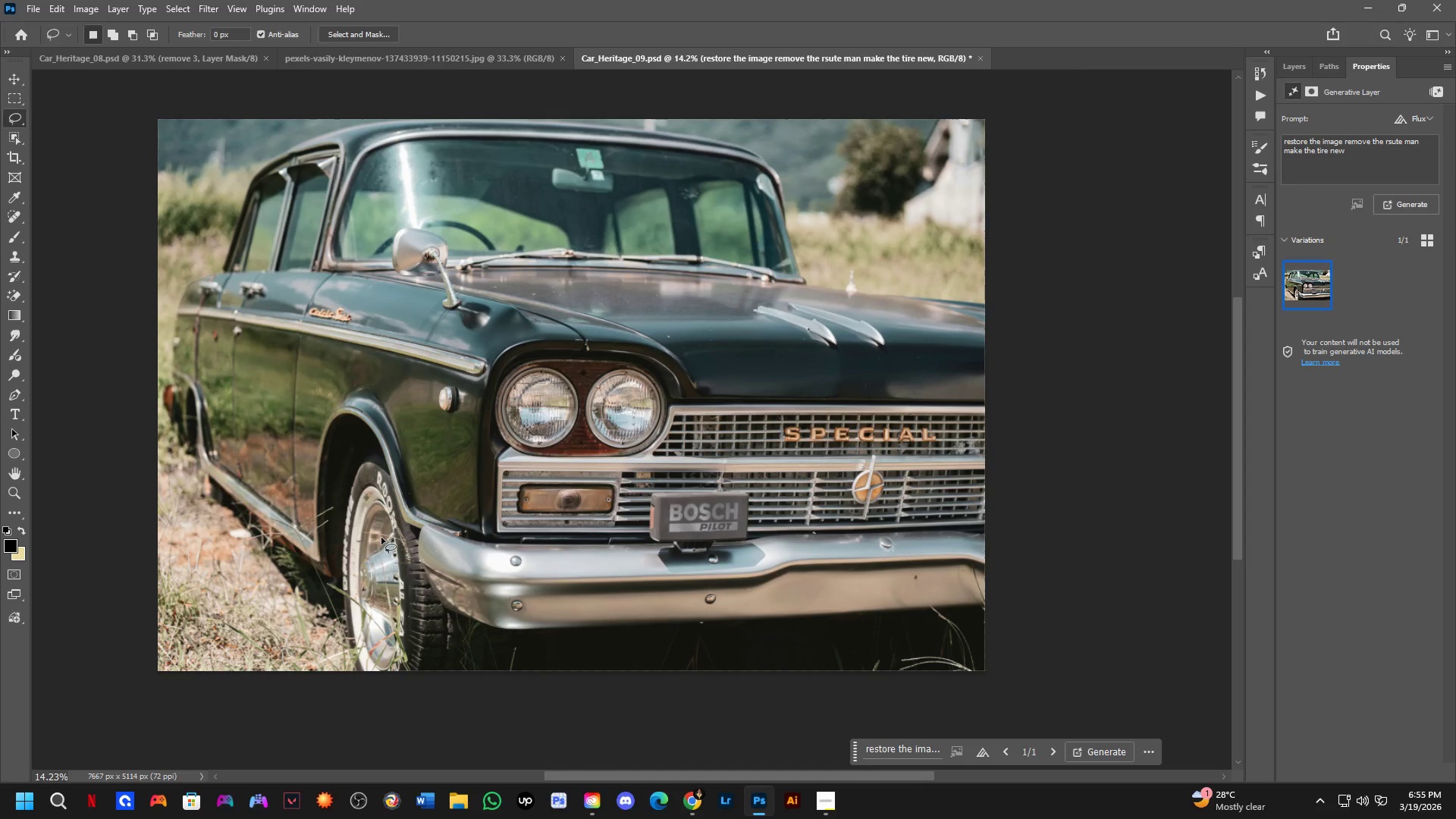 
key(Control+Z)
 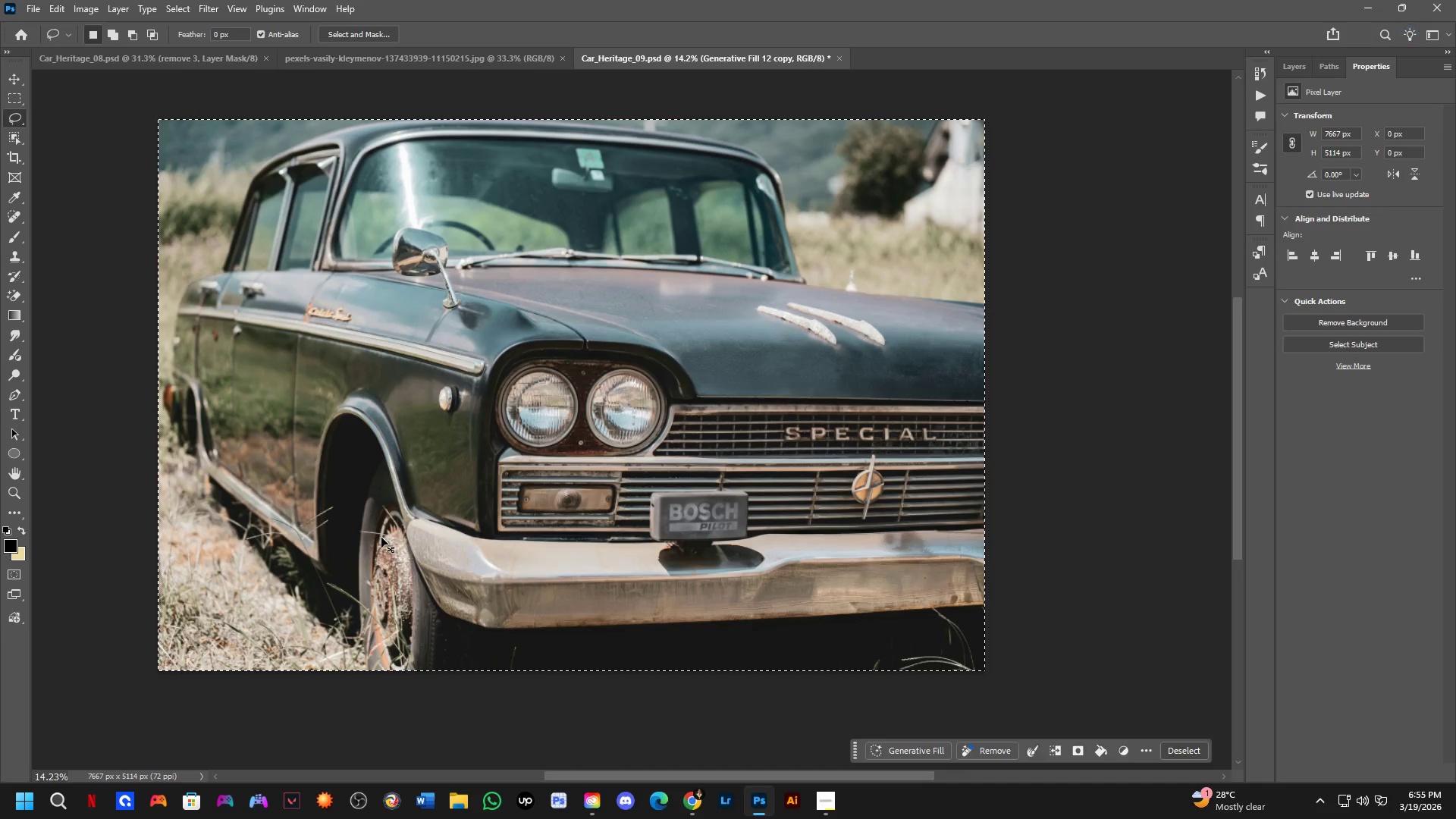 
hold_key(key=ShiftLeft, duration=0.52)
 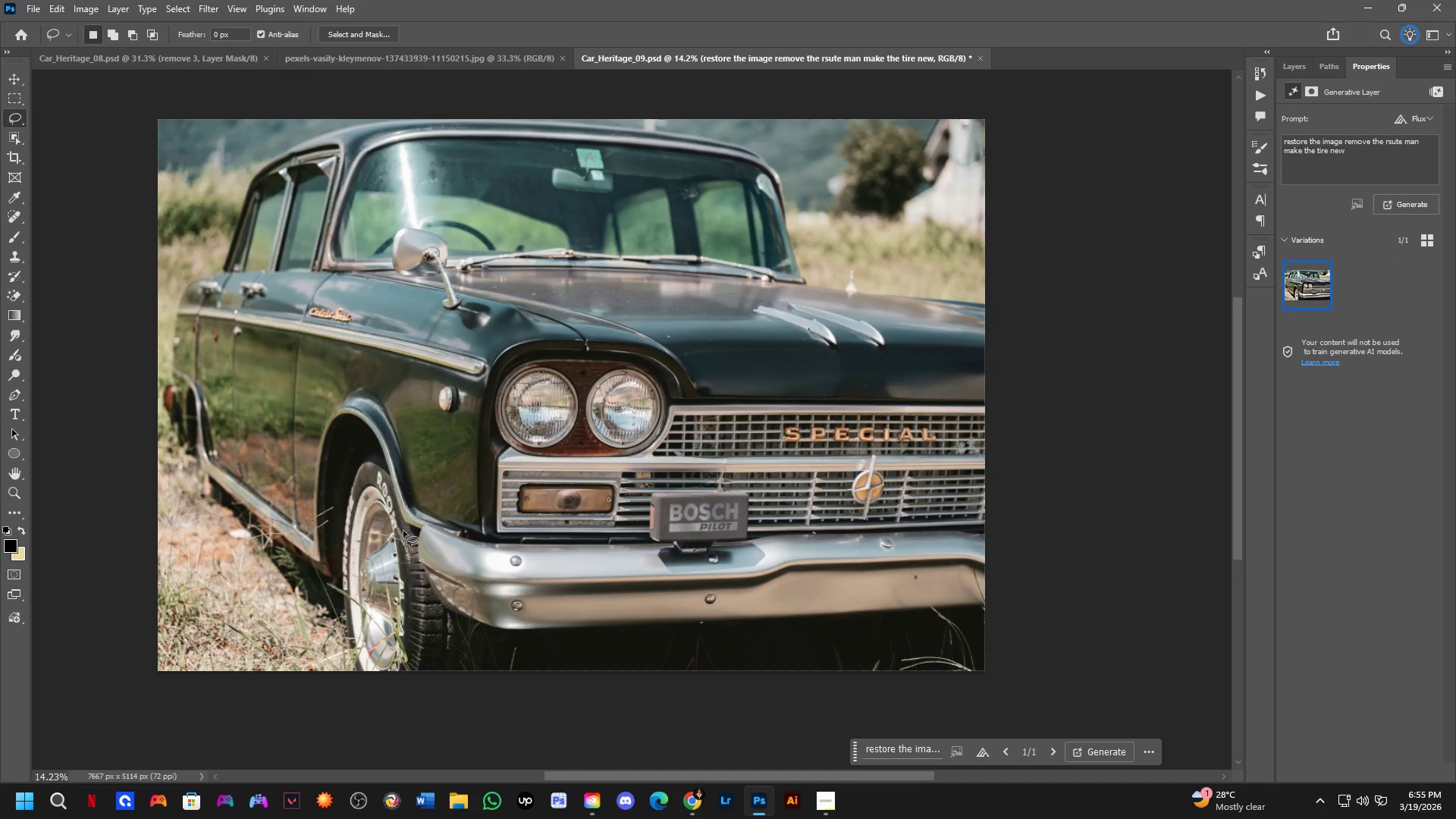 
hold_key(key=Z, duration=0.38)
 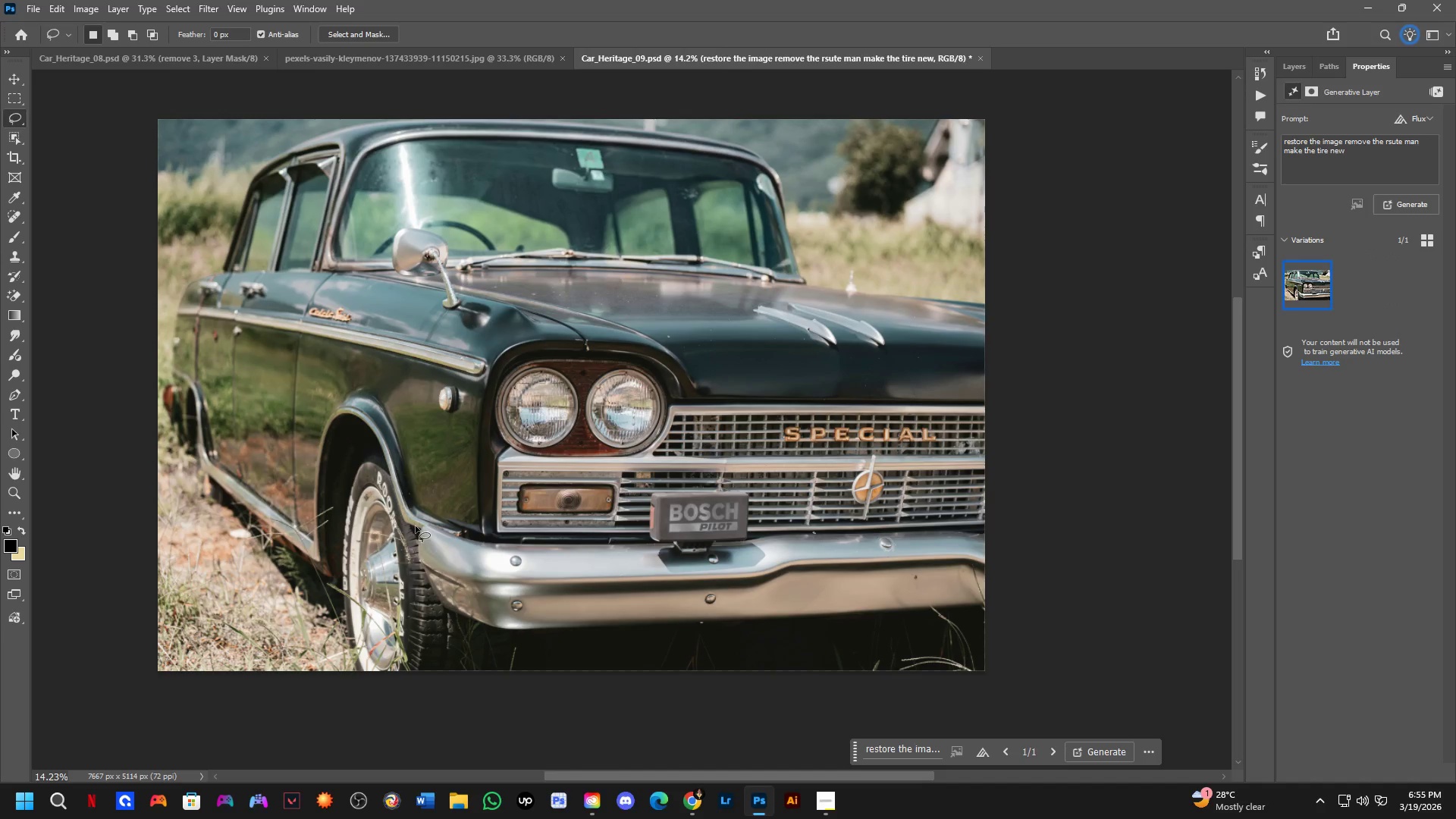 
key(Control+Z)
 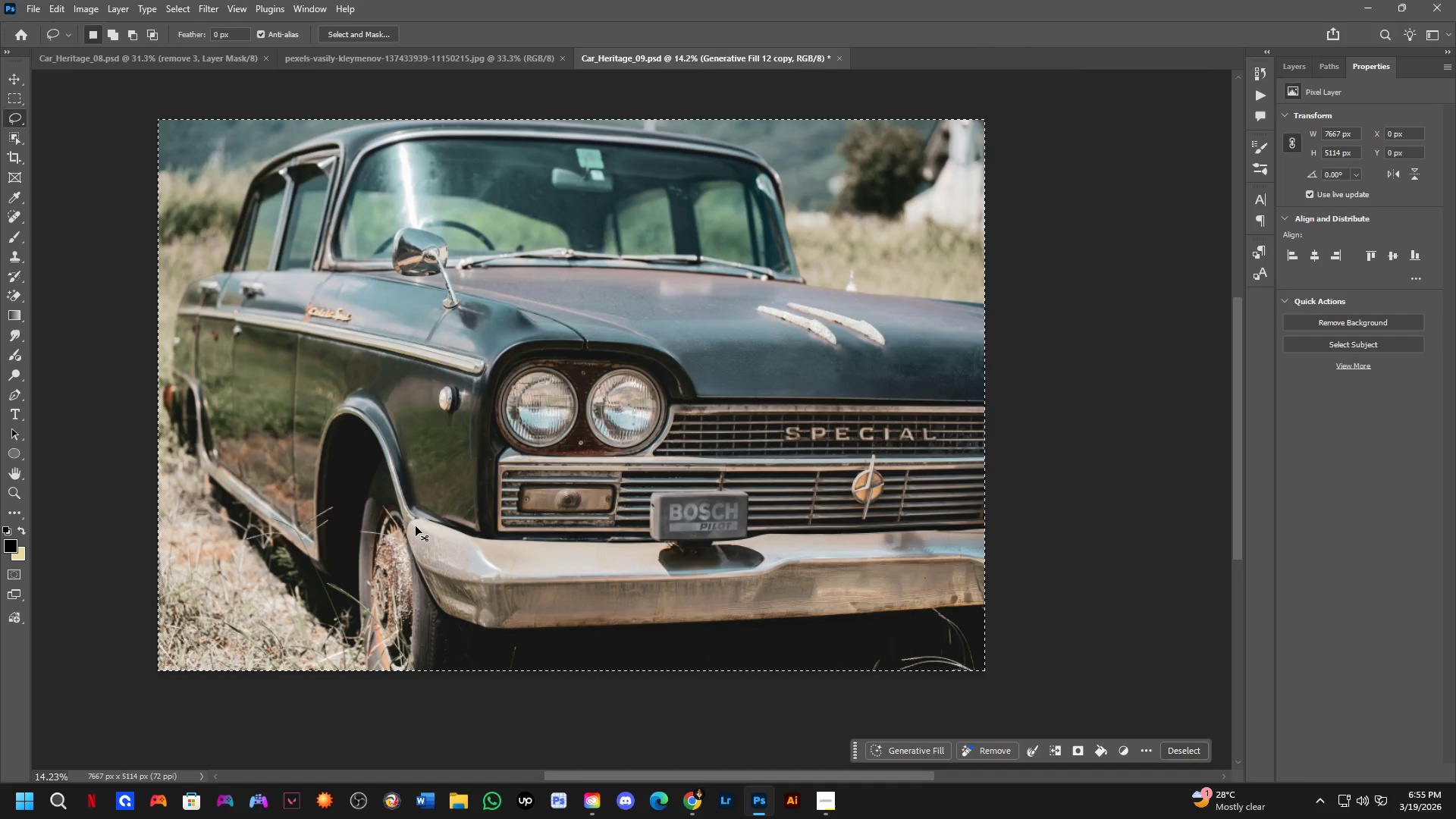 
hold_key(key=ShiftLeft, duration=0.53)
 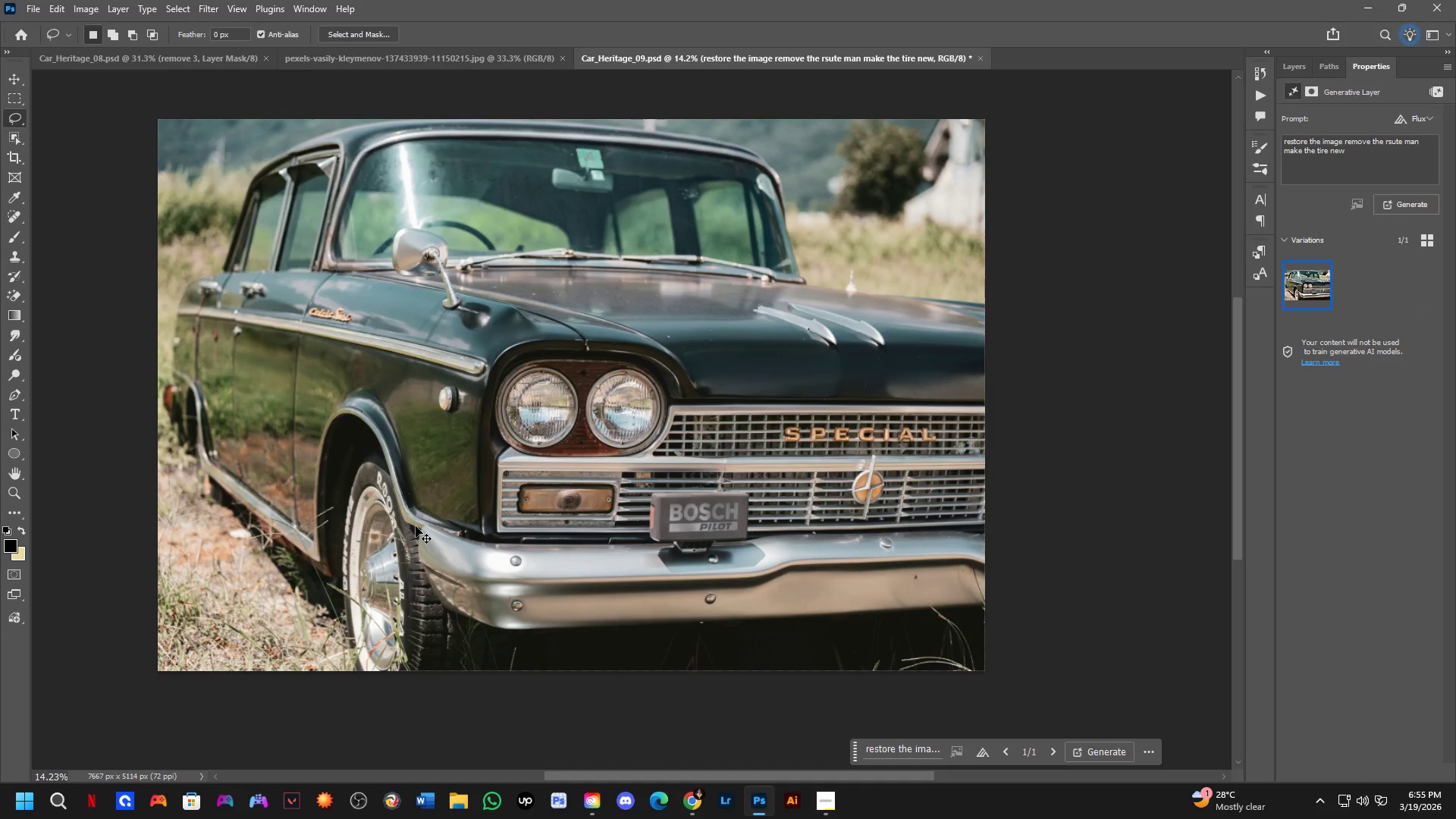 
hold_key(key=Z, duration=0.41)
 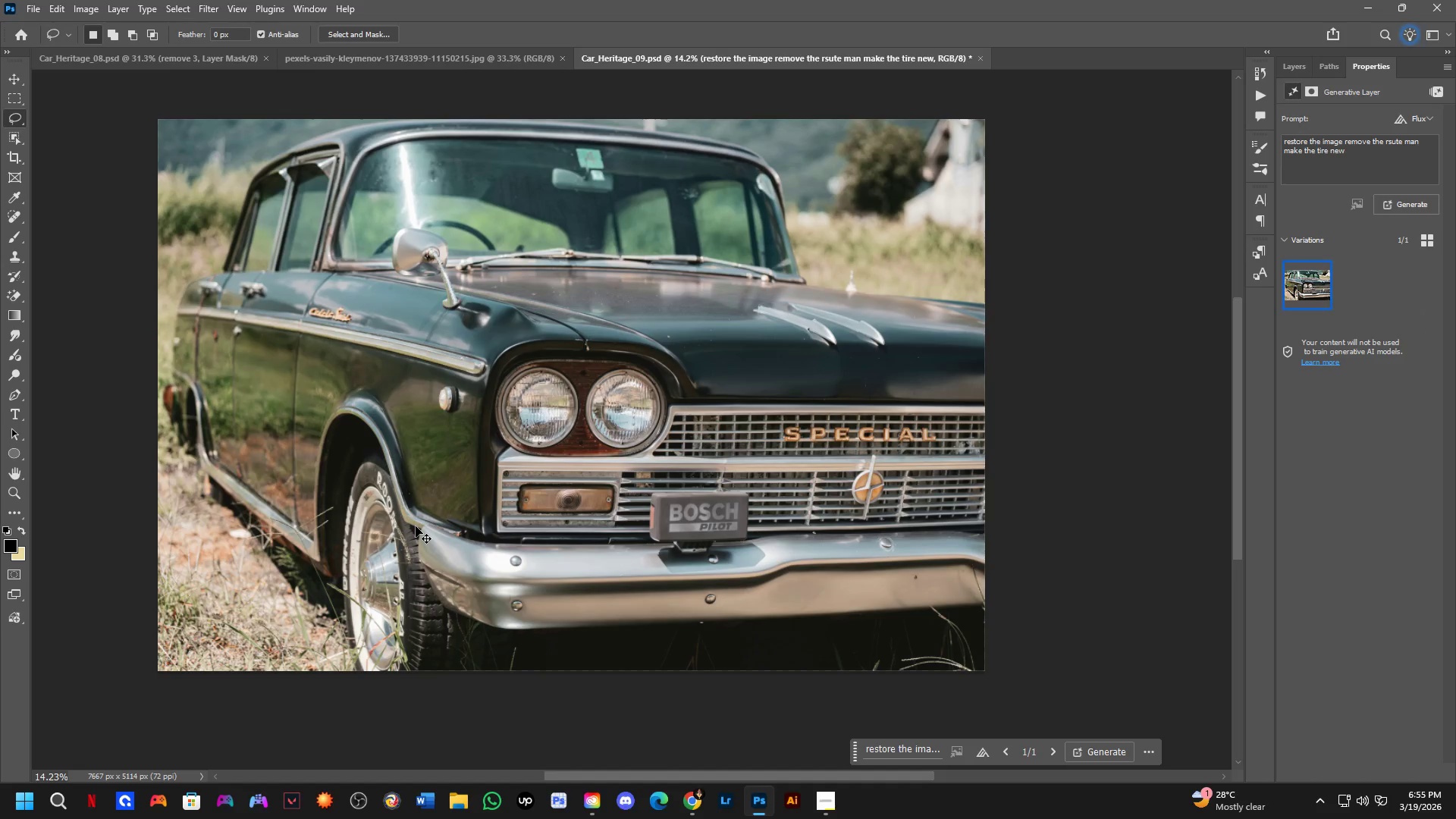 
key(Control+Z)
 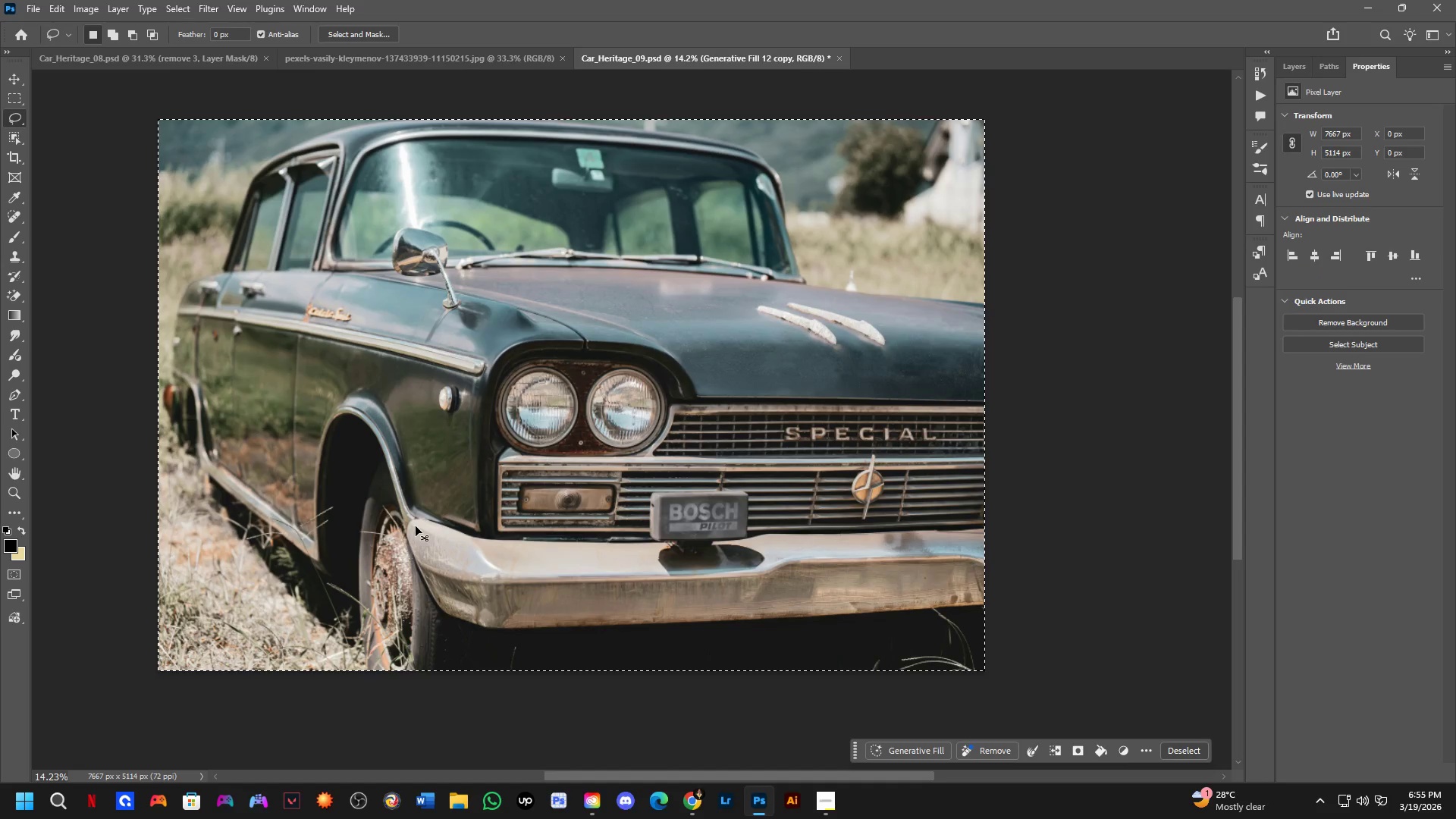 
hold_key(key=ShiftLeft, duration=0.45)
 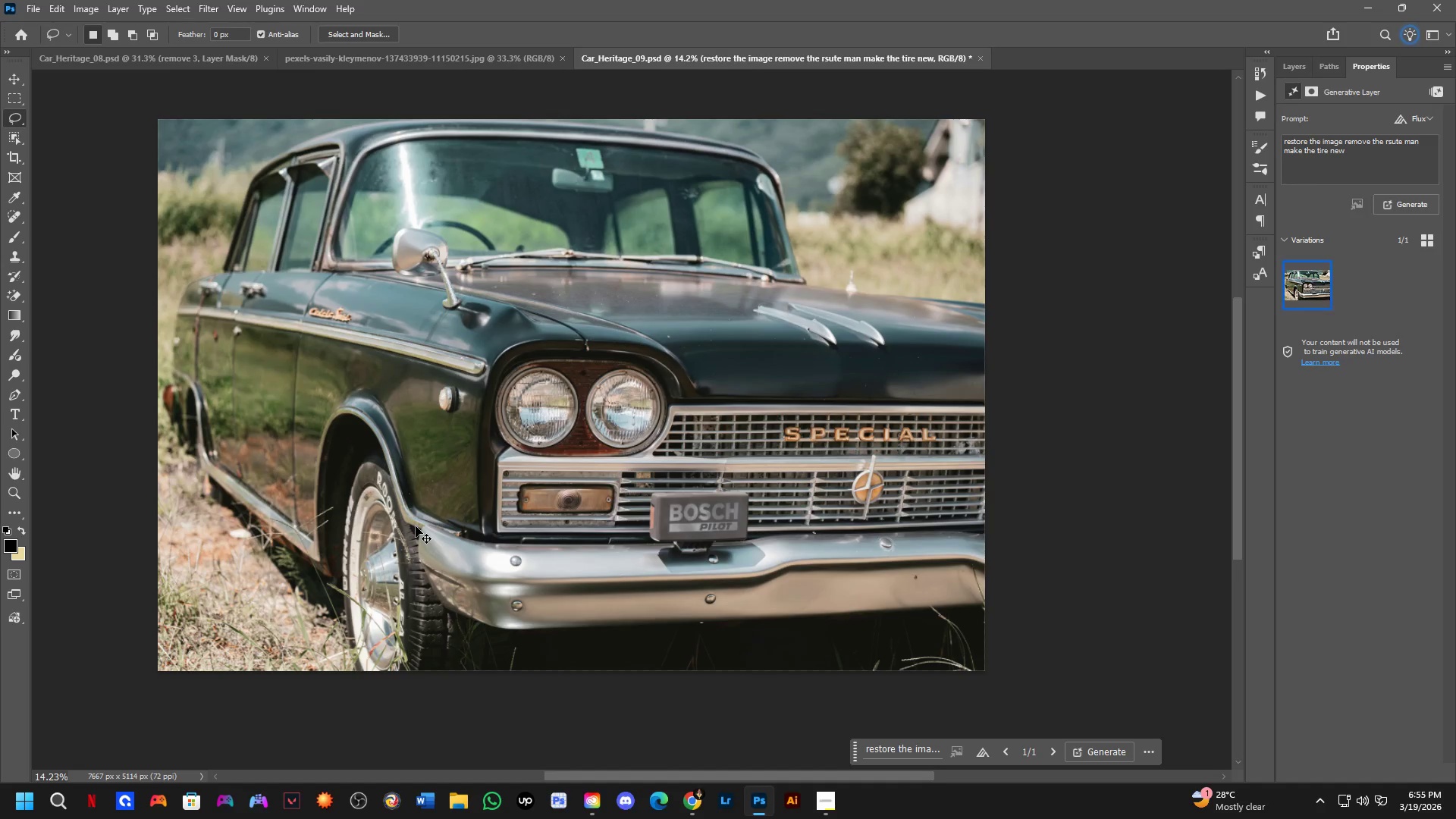 
hold_key(key=Z, duration=0.33)
 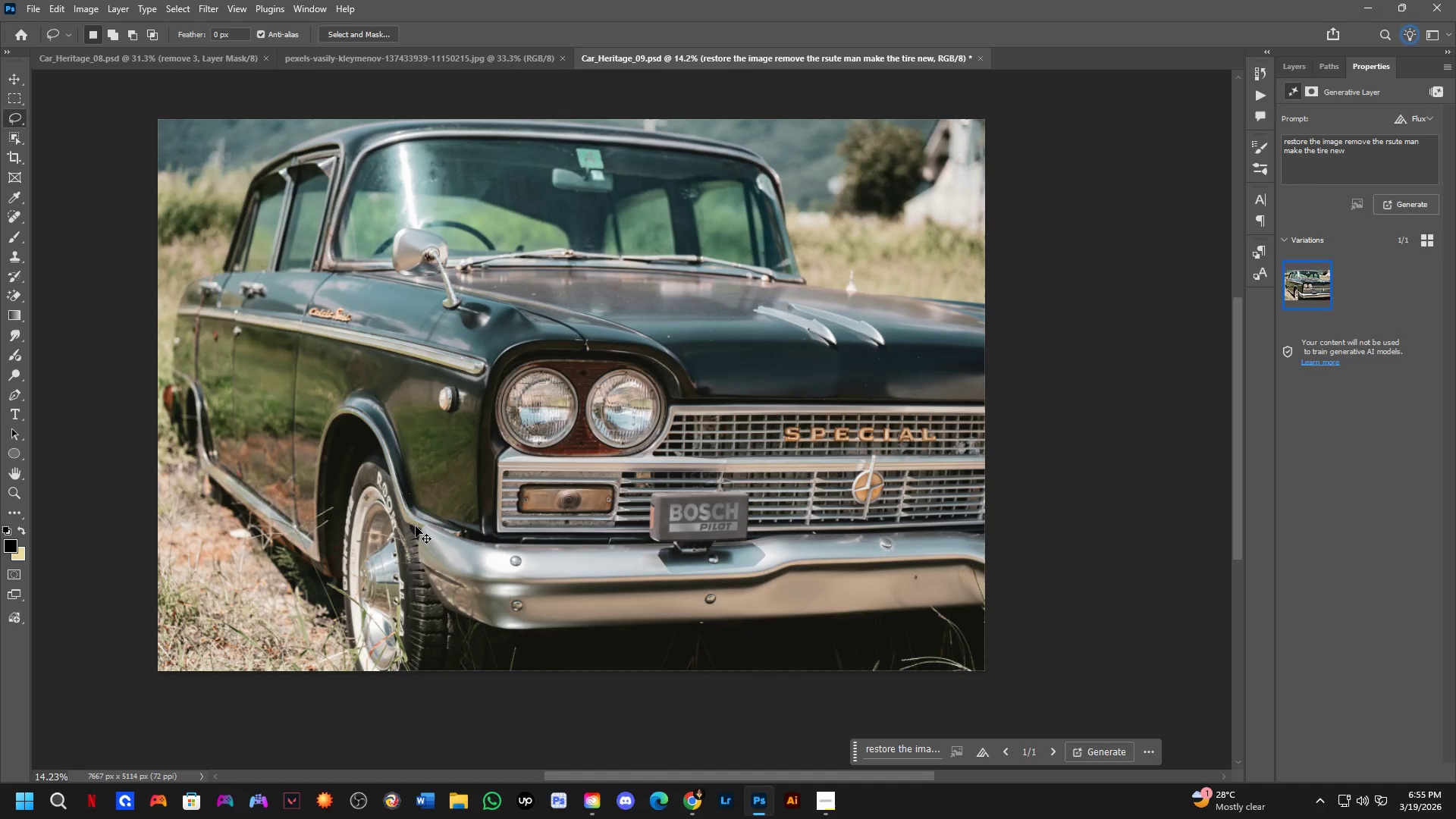 
key(Control+Z)
 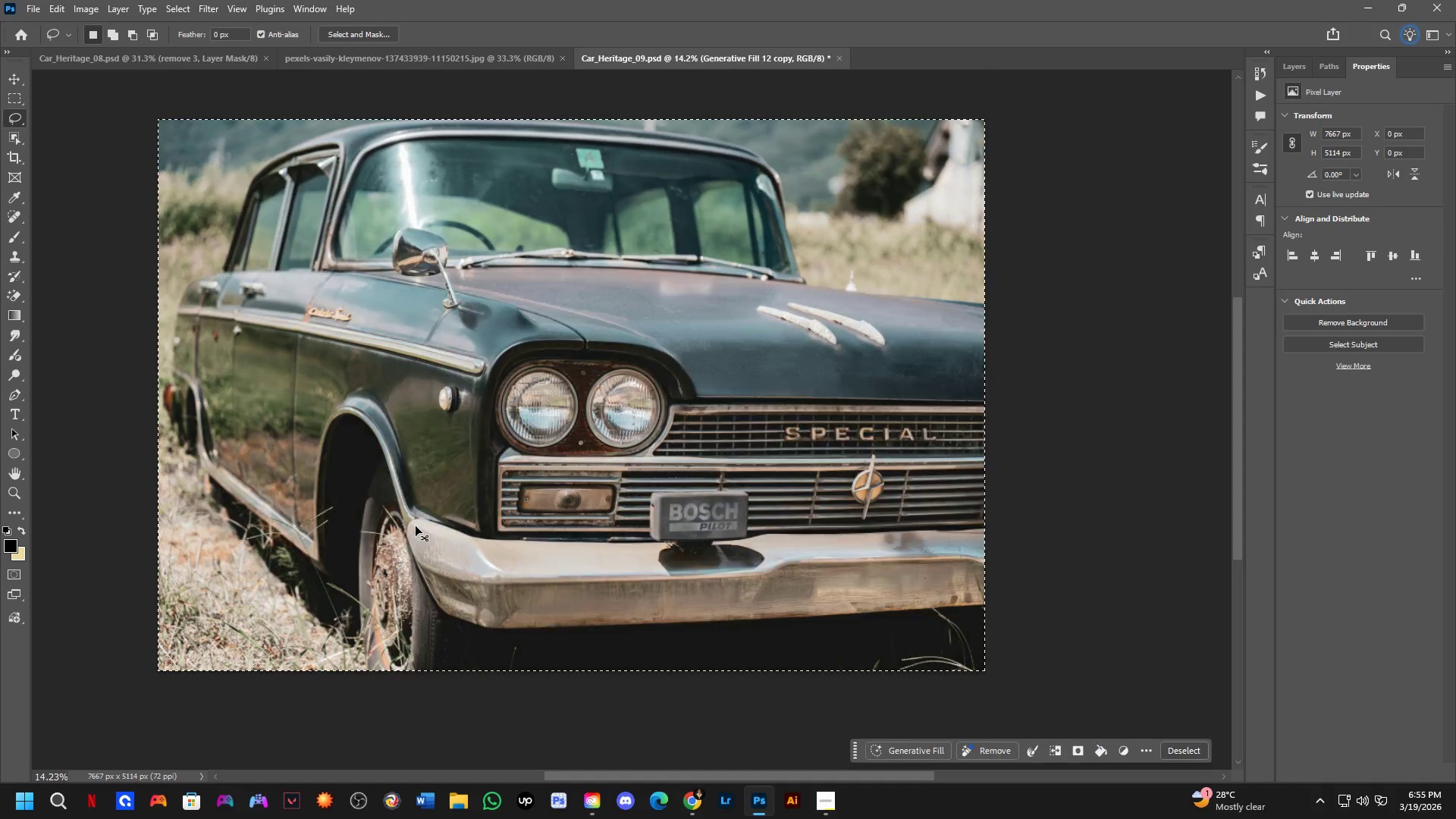 
key(Control+Shift+Z)
 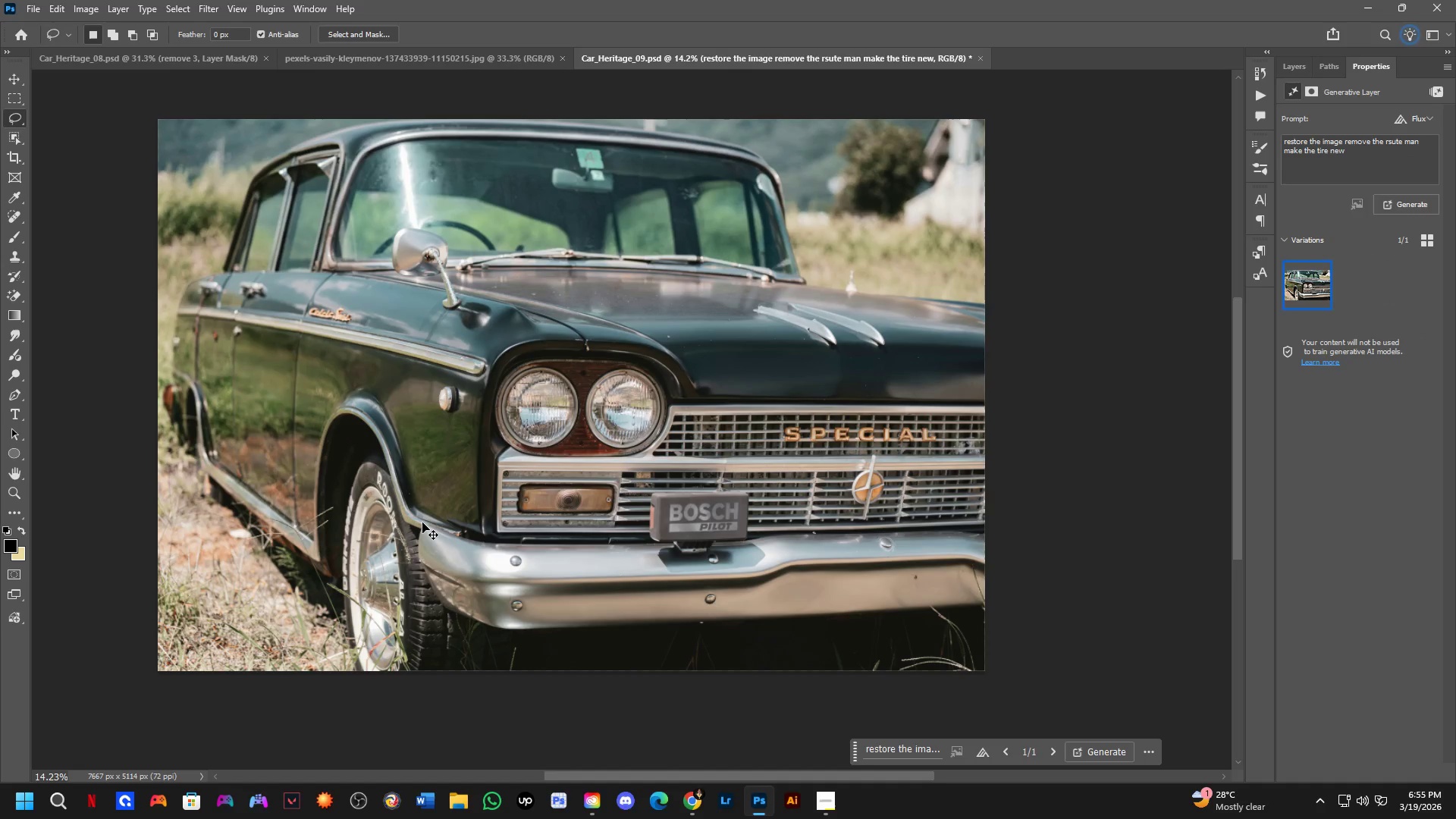 
key(Control+Z)
 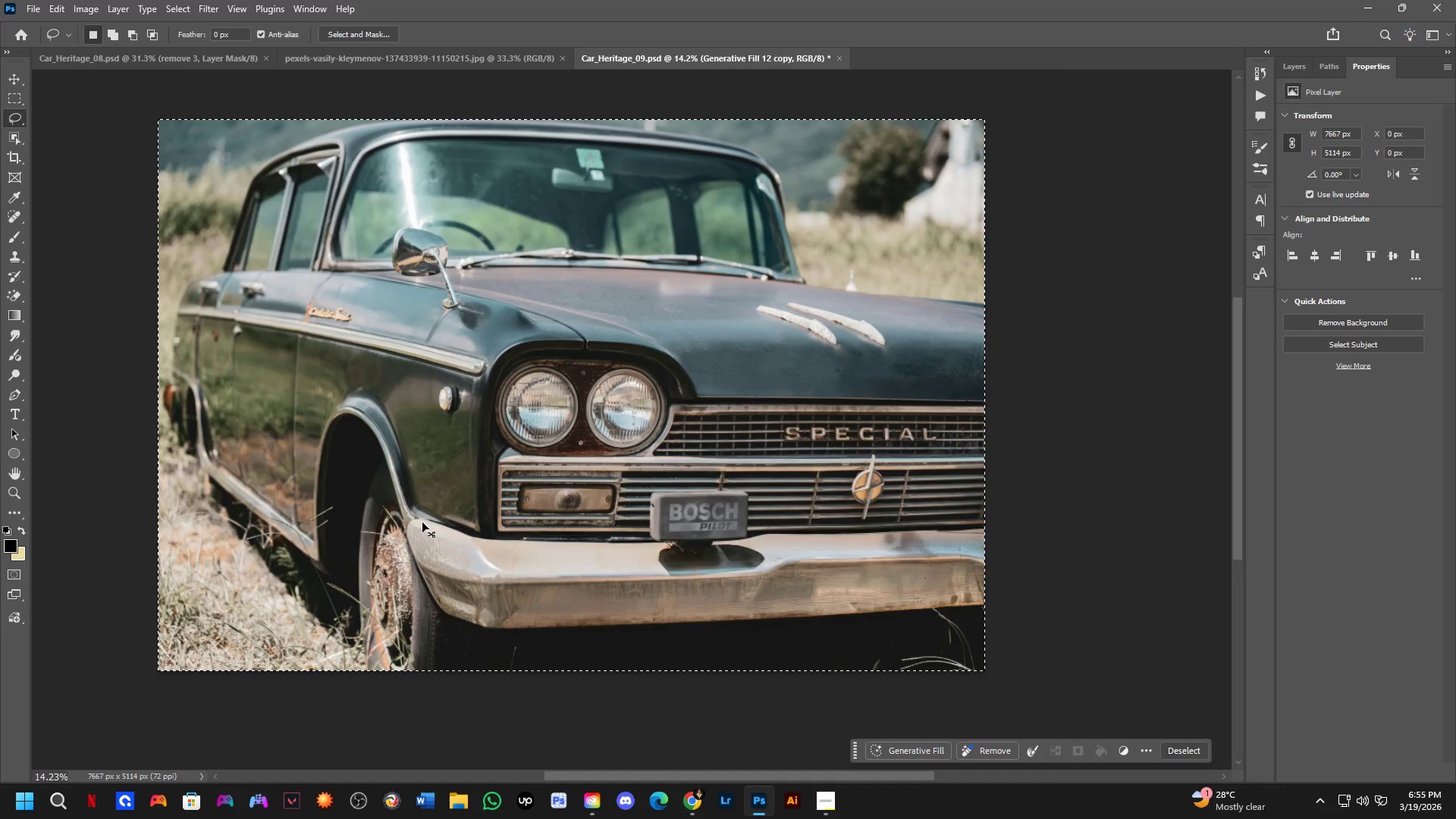 
hold_key(key=ShiftLeft, duration=0.61)
 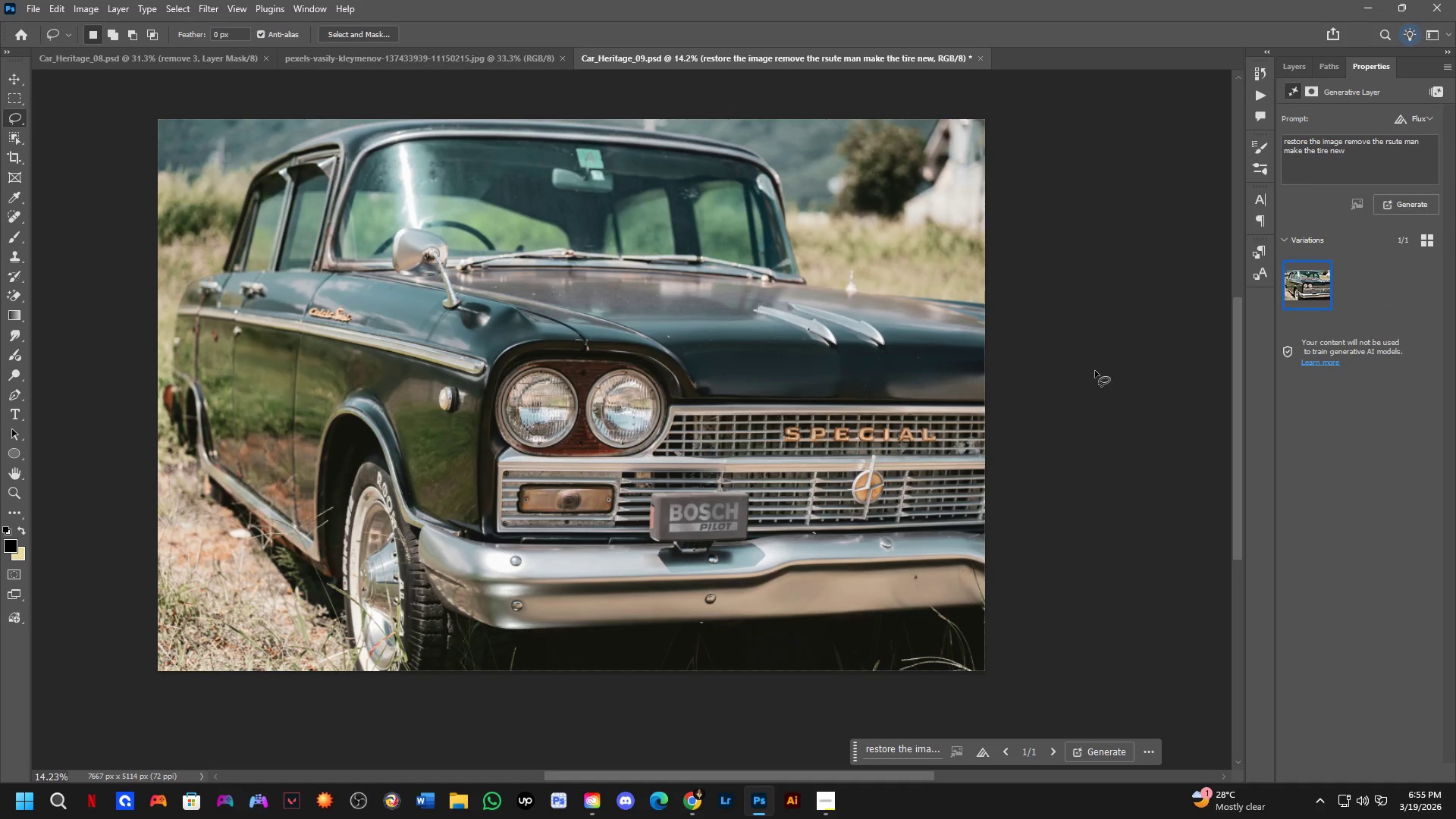 
hold_key(key=Z, duration=0.31)
 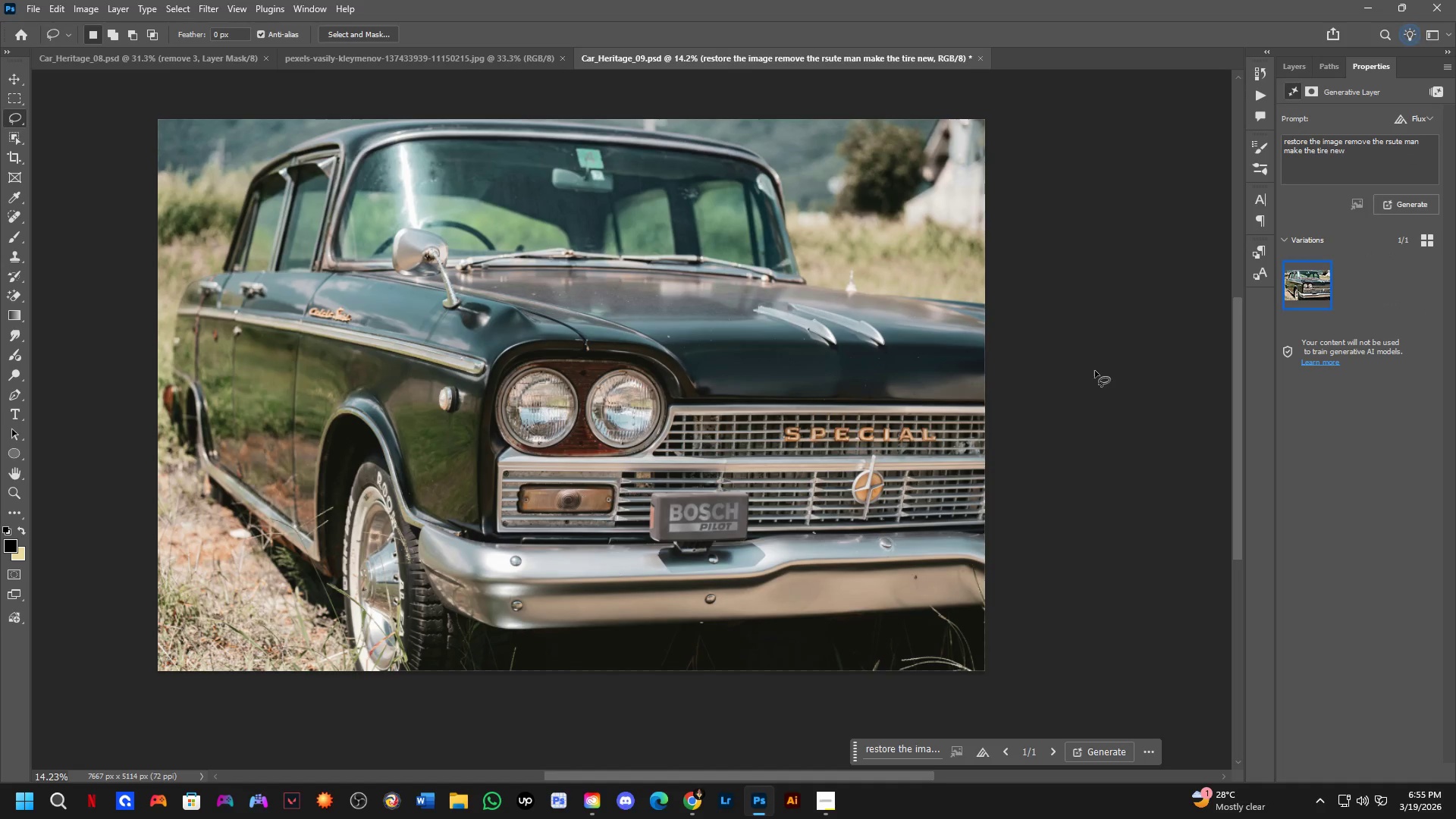 
key(Shift+ShiftLeft)
 